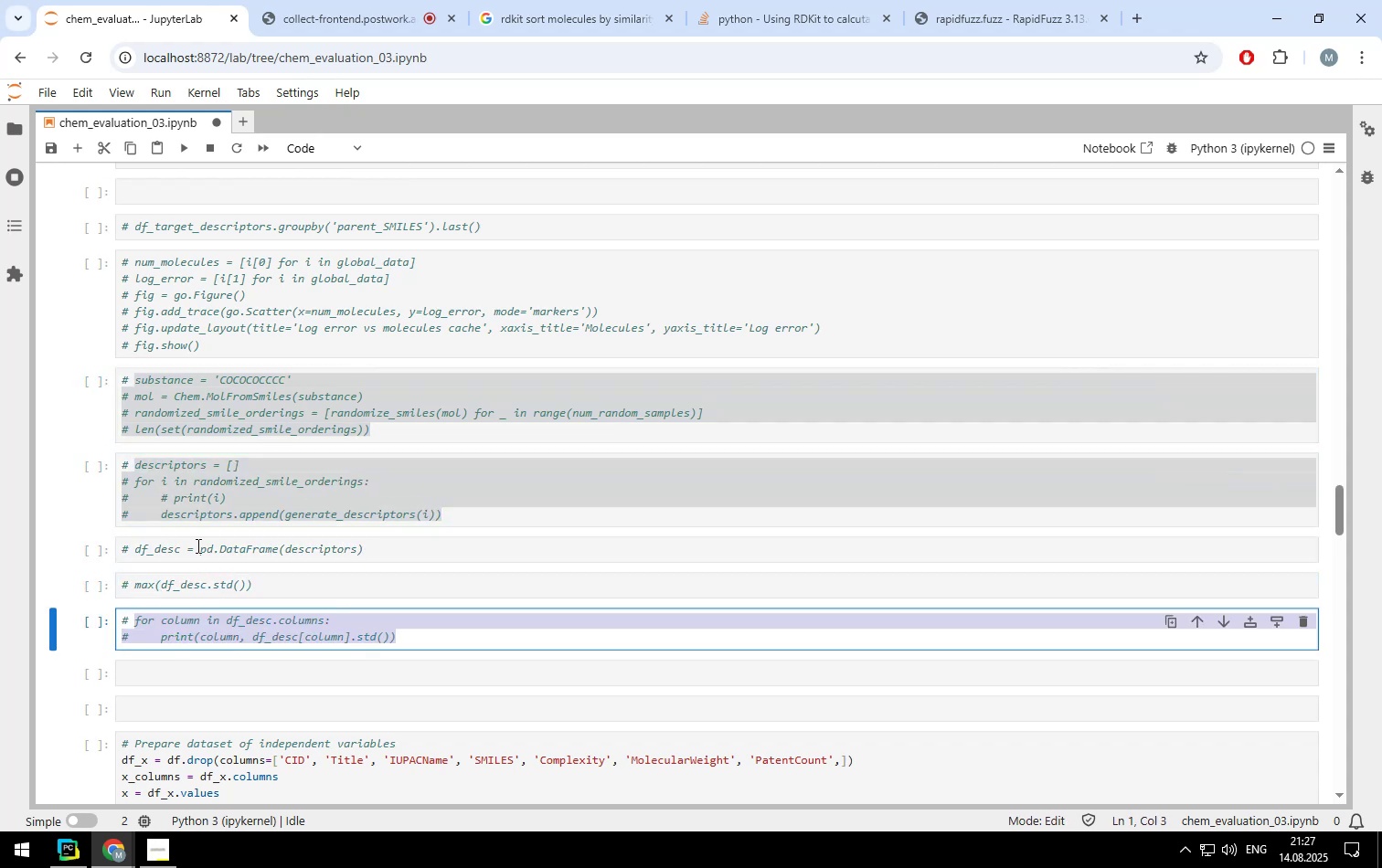 
left_click([251, 531])
 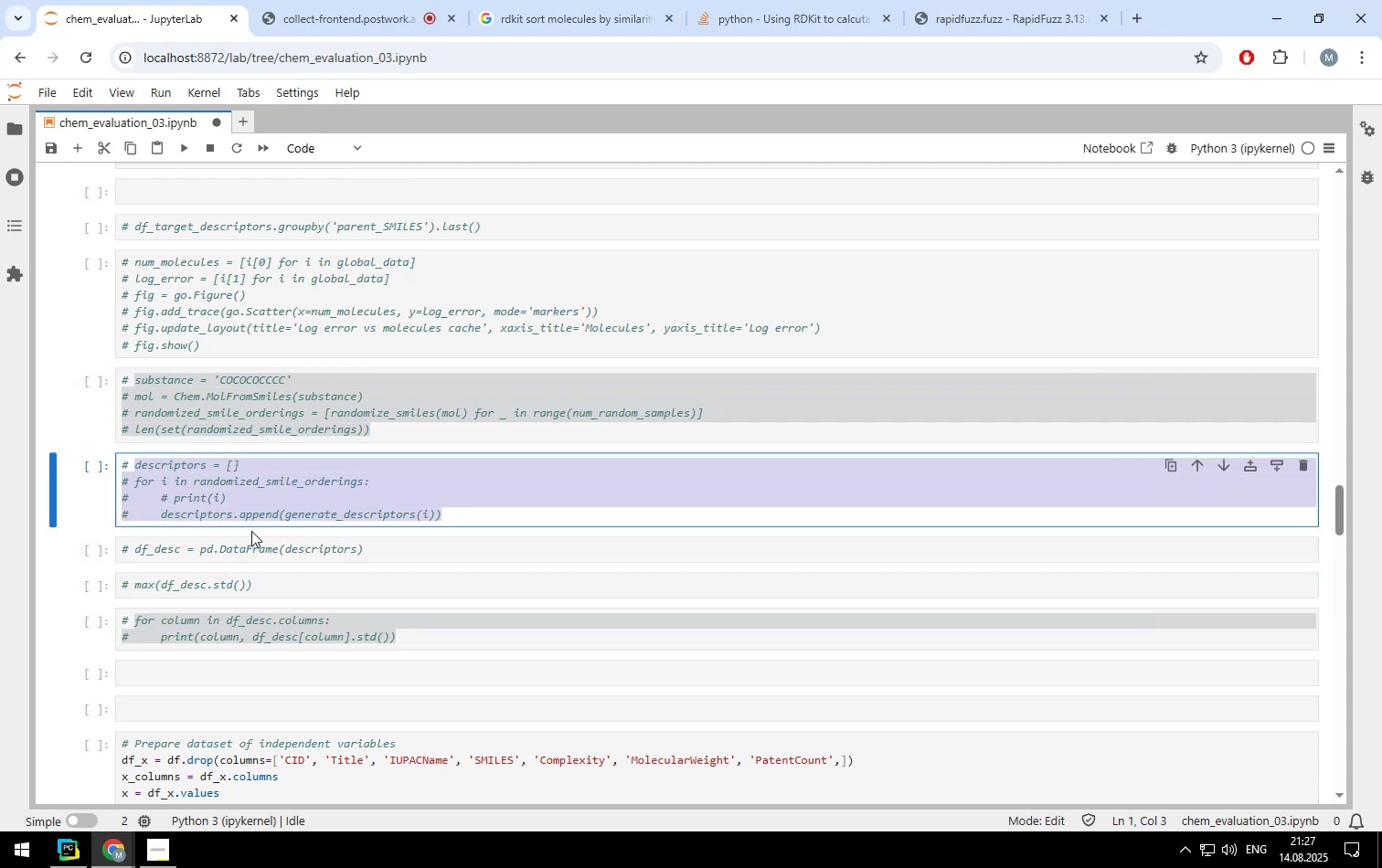 
scroll: coordinate [263, 535], scroll_direction: down, amount: 3.0
 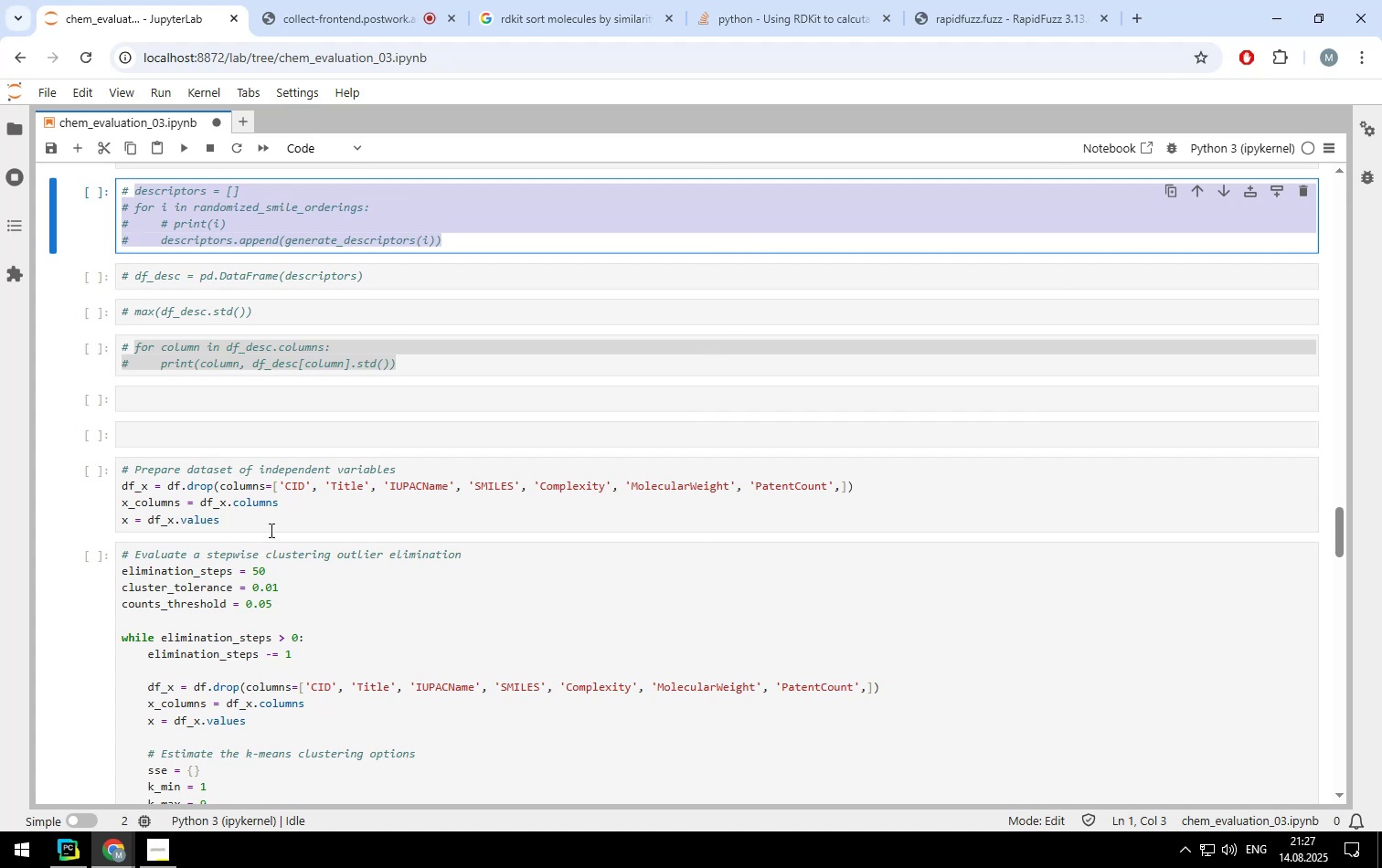 
left_click_drag(start_coordinate=[270, 530], to_coordinate=[0, 405])
 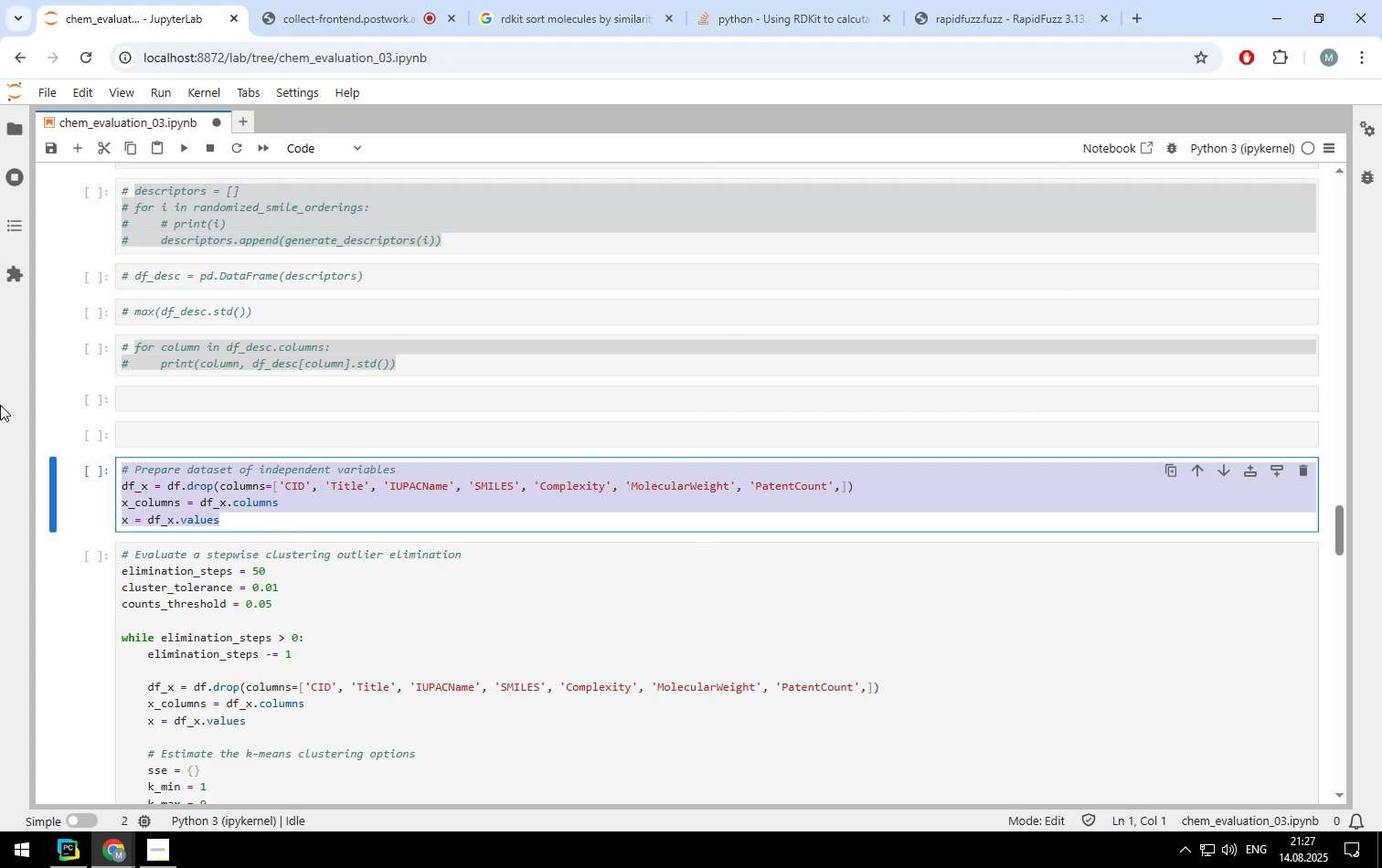 
key(Control+ControlLeft)
 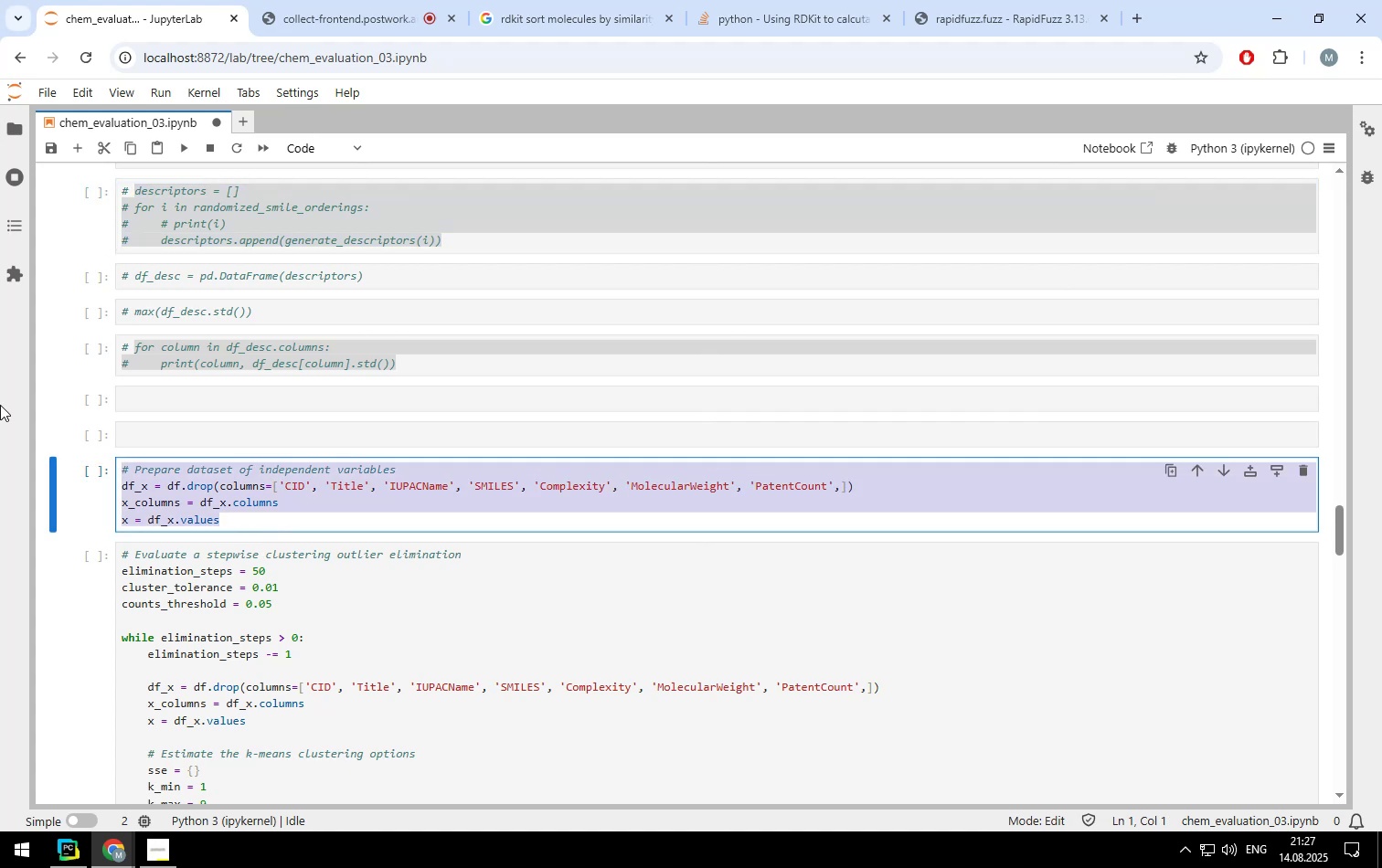 
key(Control+Slash)
 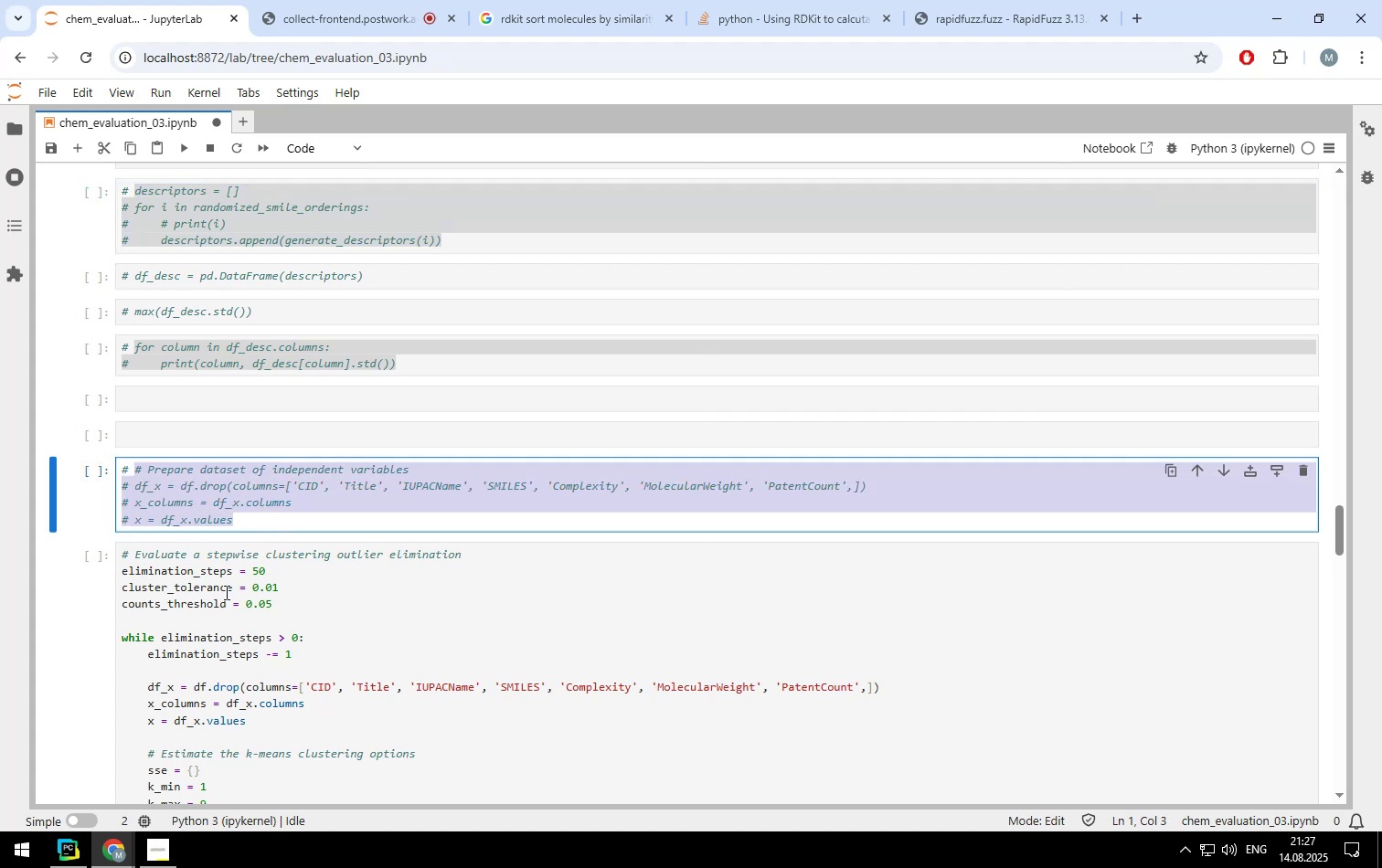 
left_click([225, 592])
 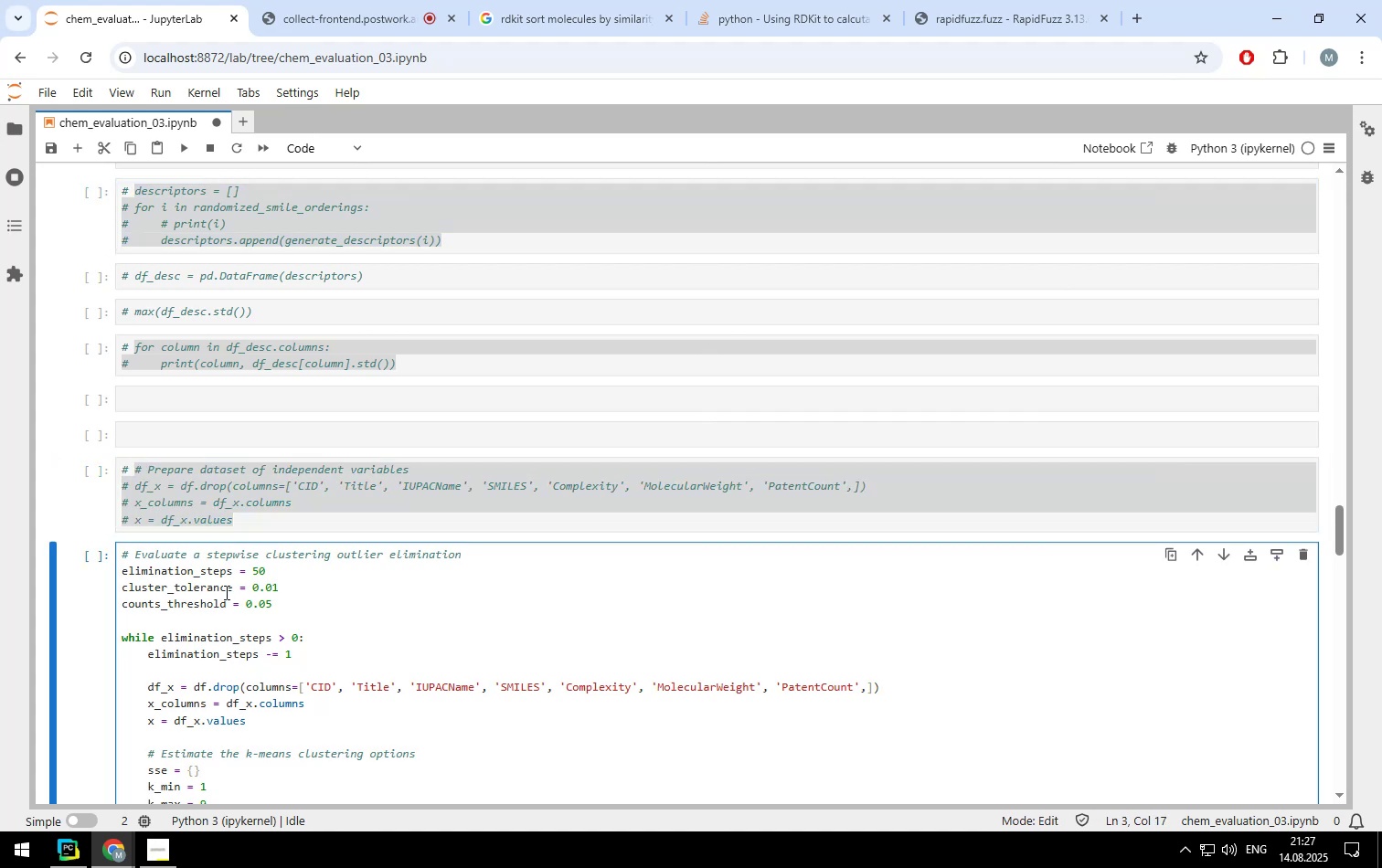 
key(Control+A)
 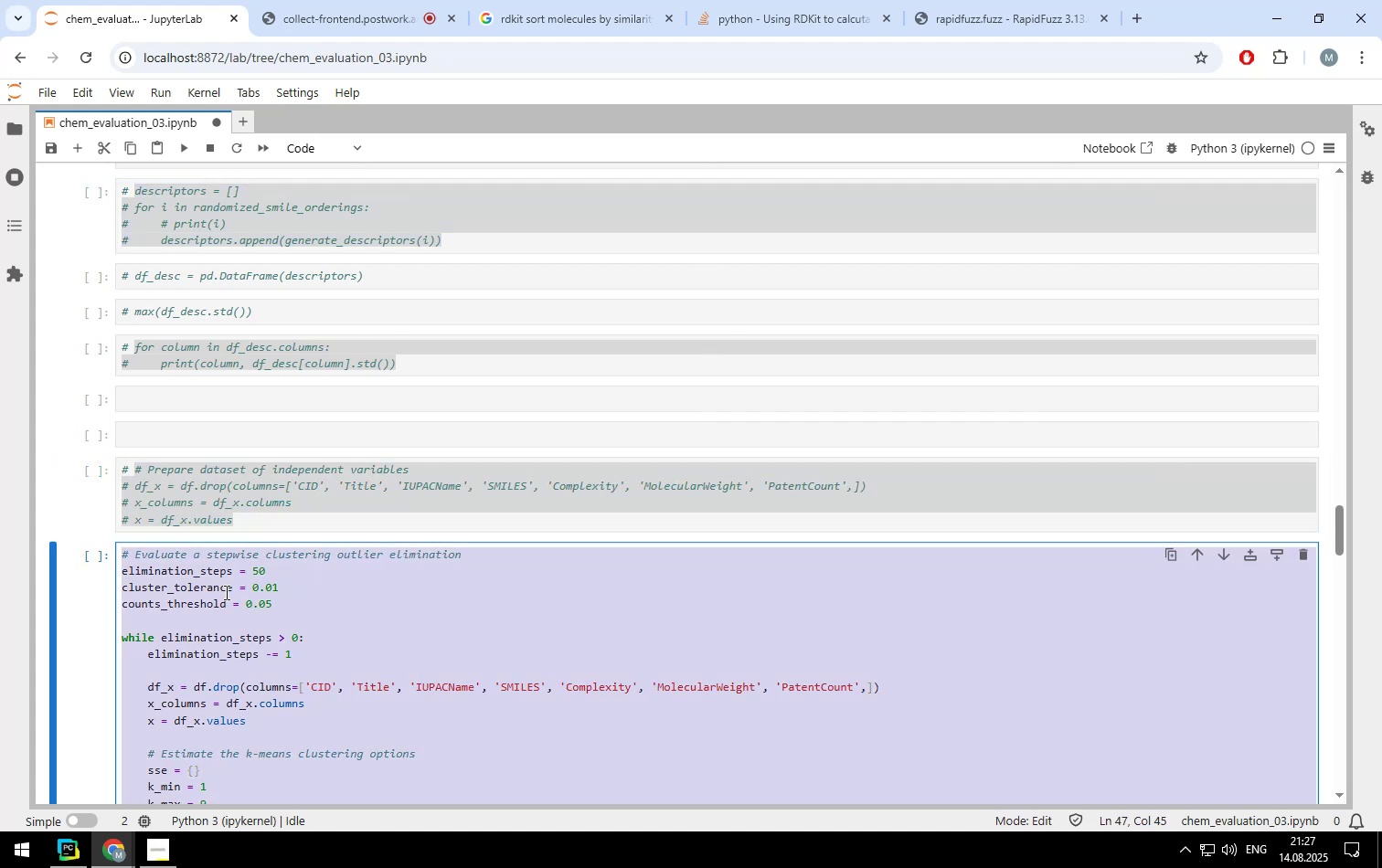 
key(Control+Slash)
 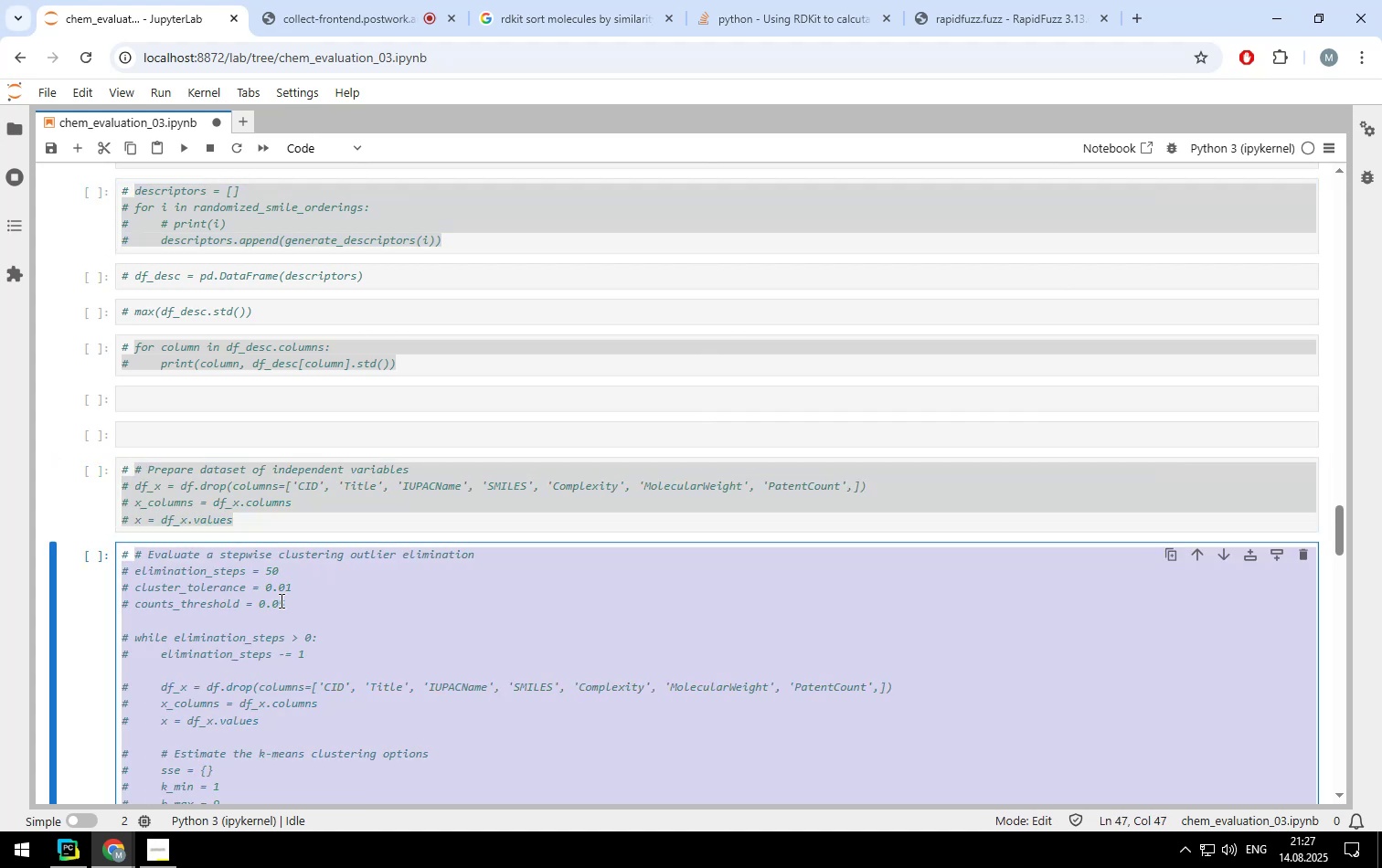 
left_click([280, 600])
 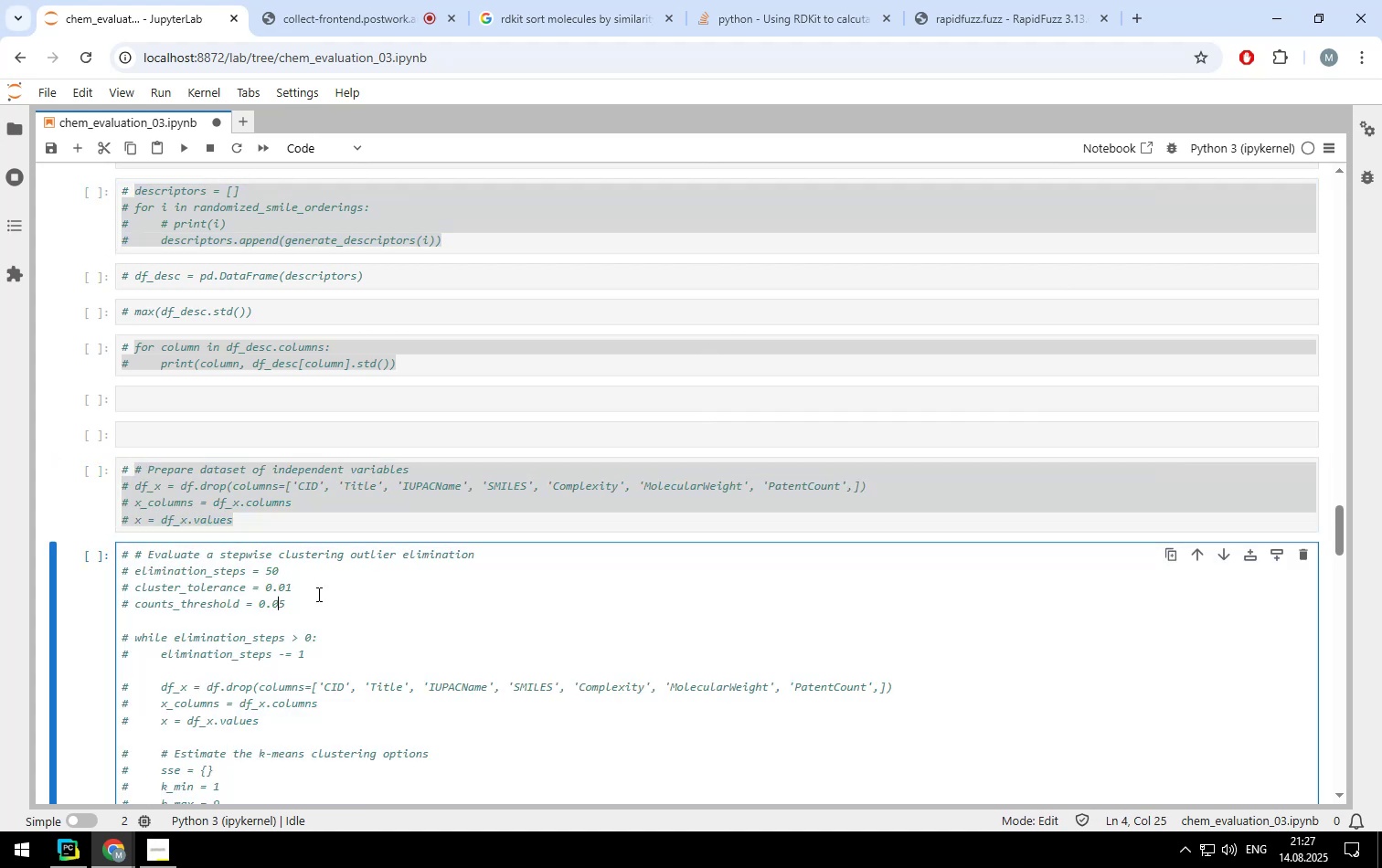 
scroll: coordinate [397, 596], scroll_direction: down, amount: 11.0
 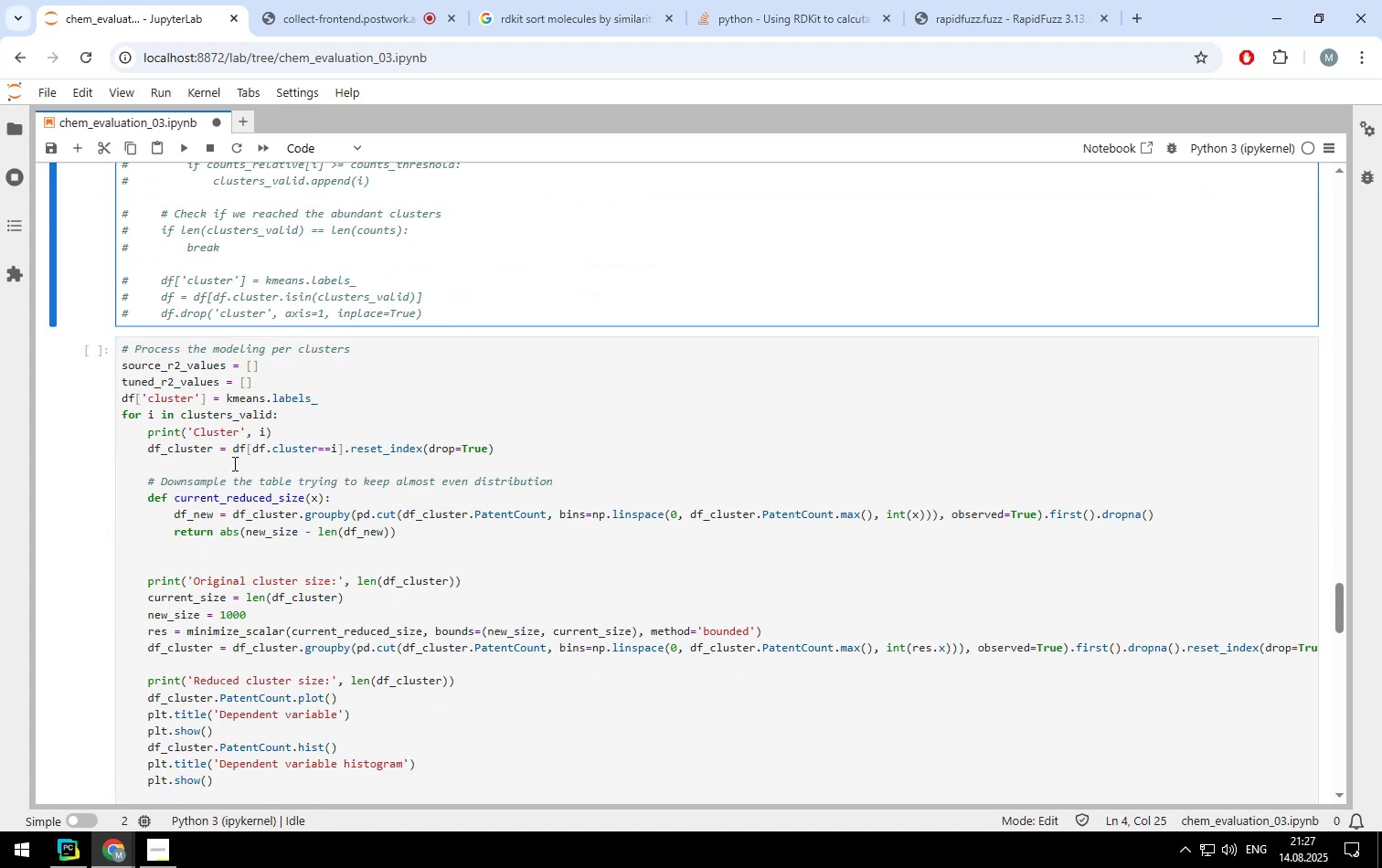 
left_click([232, 460])
 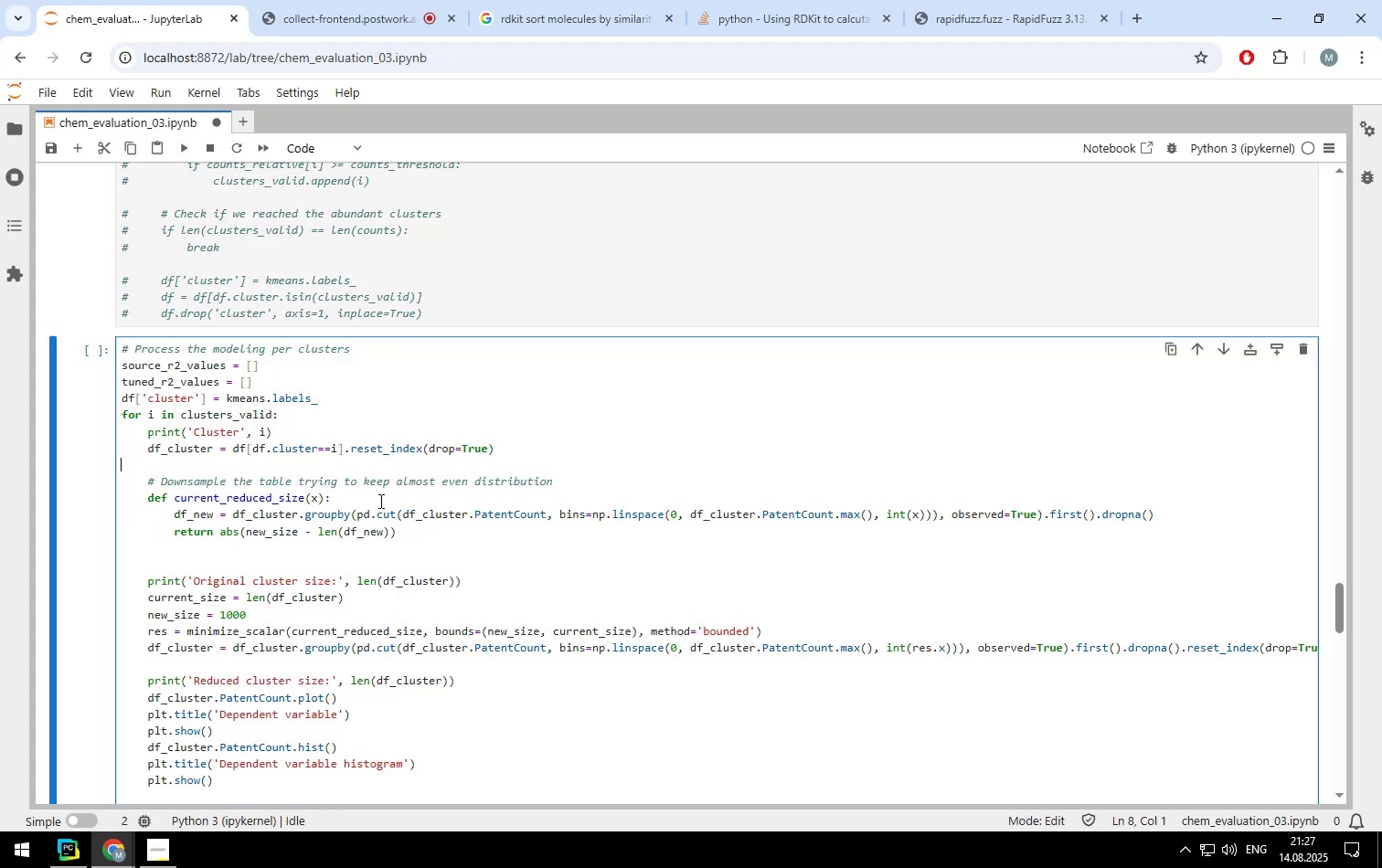 
key(Control+ControlLeft)
 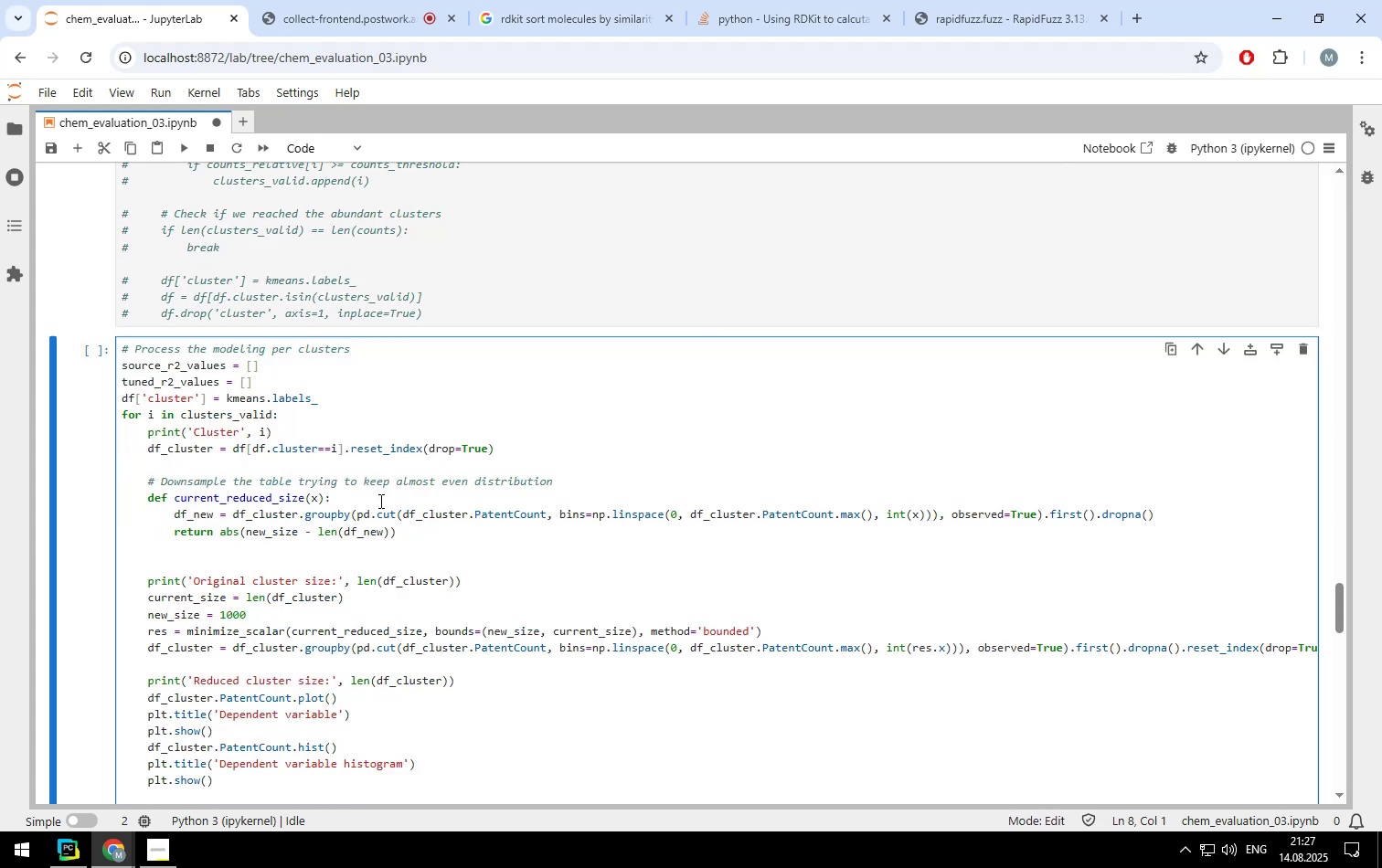 
key(Control+A)
 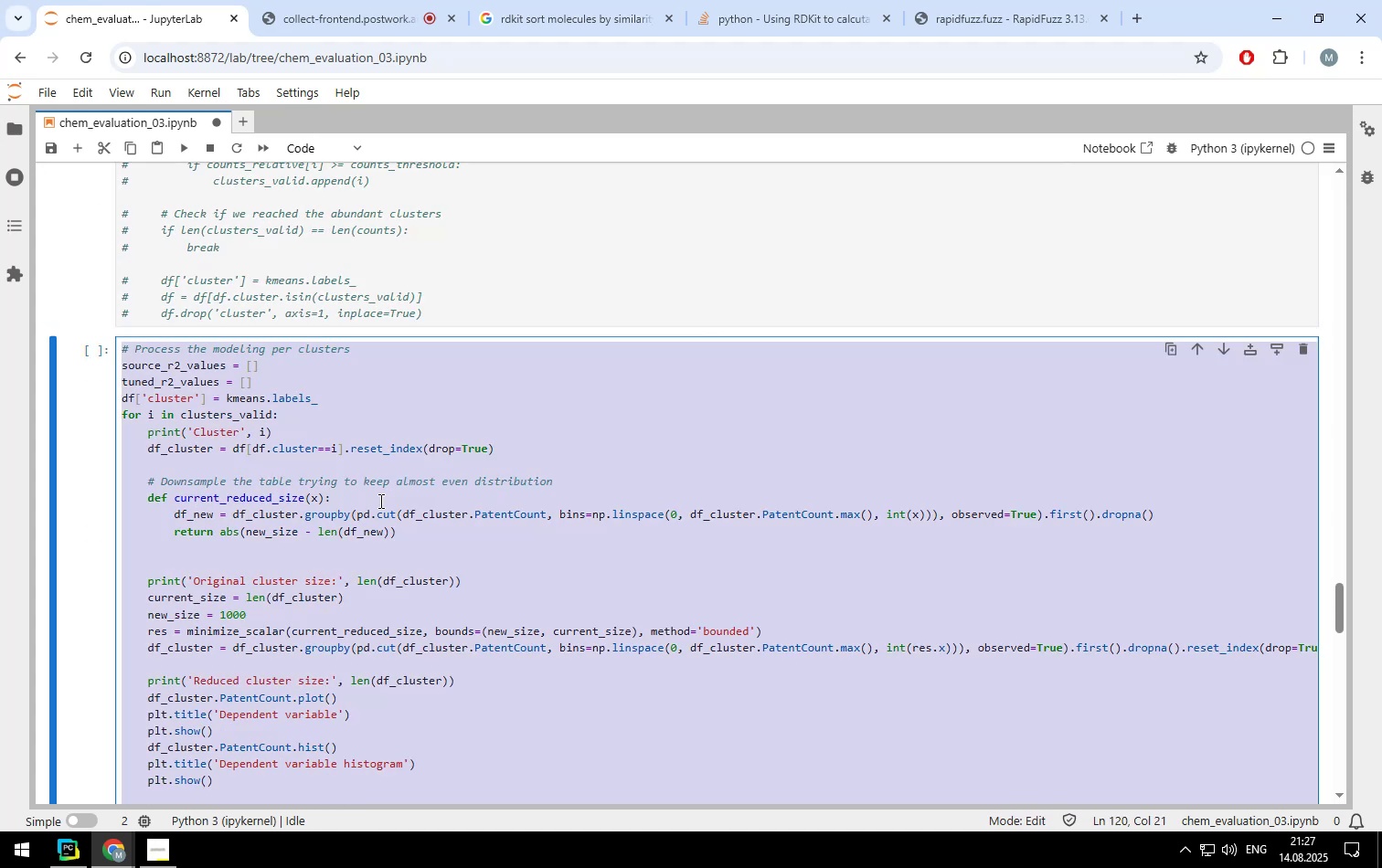 
key(Control+ControlLeft)
 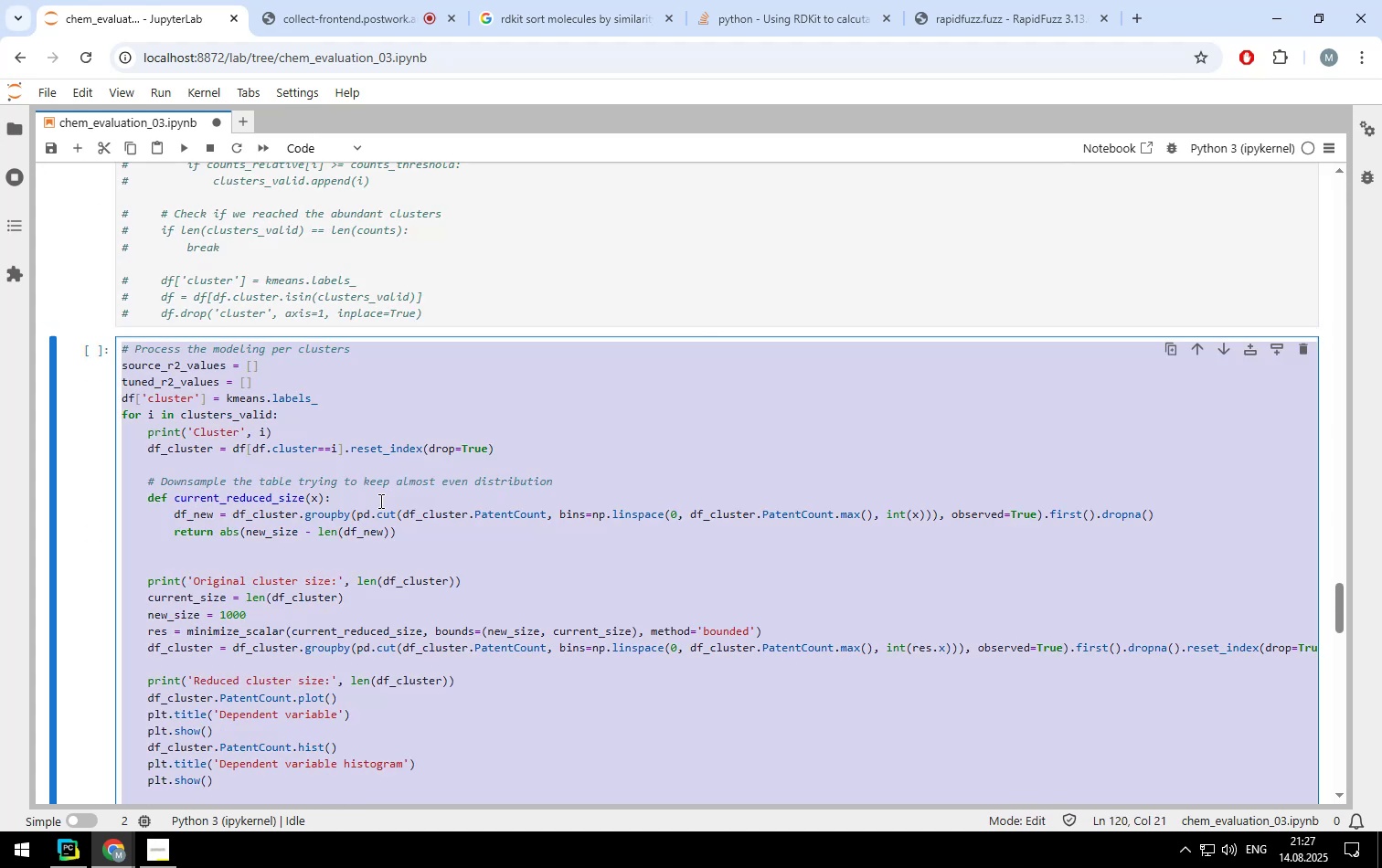 
key(Control+Slash)
 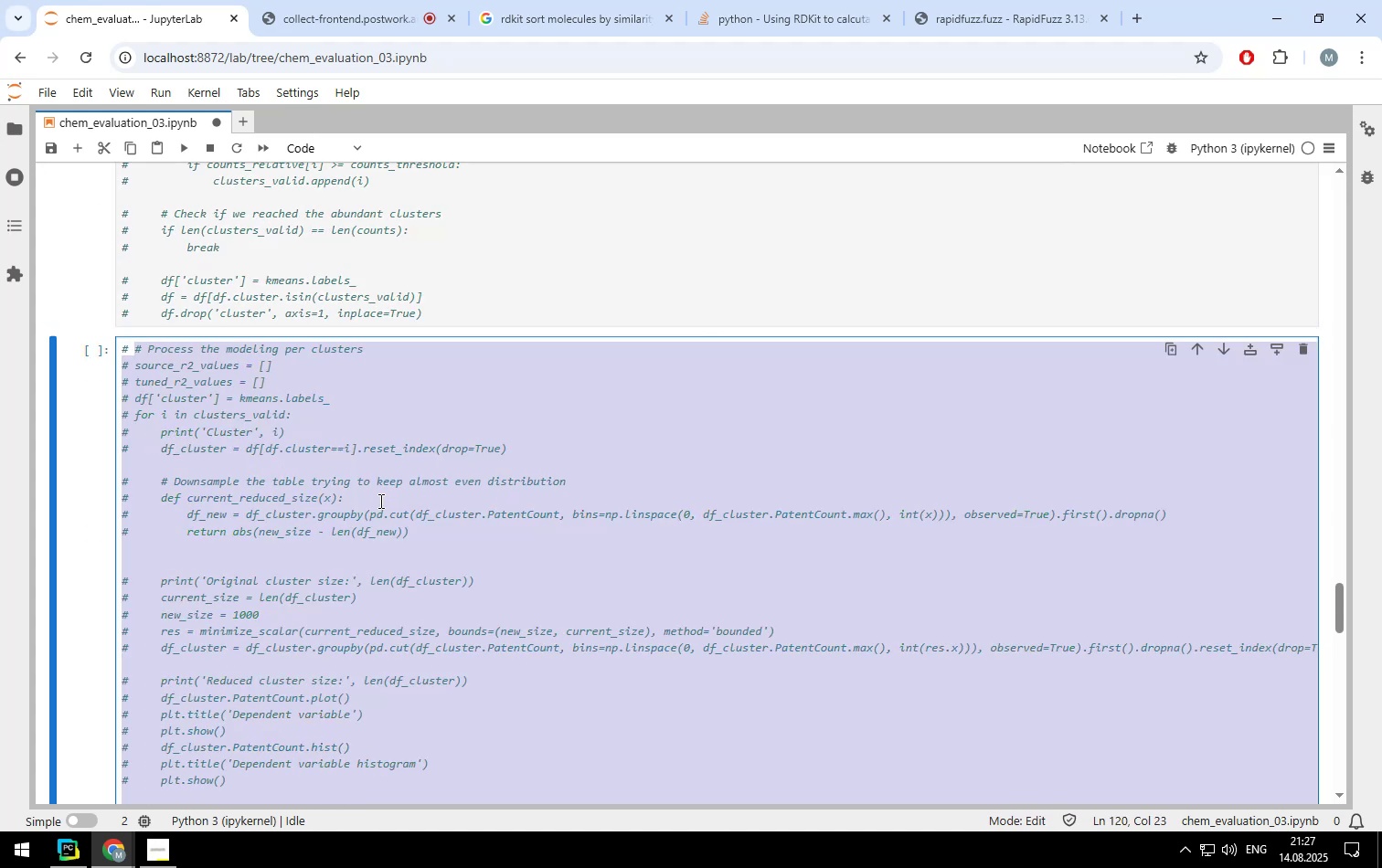 
left_click([379, 501])
 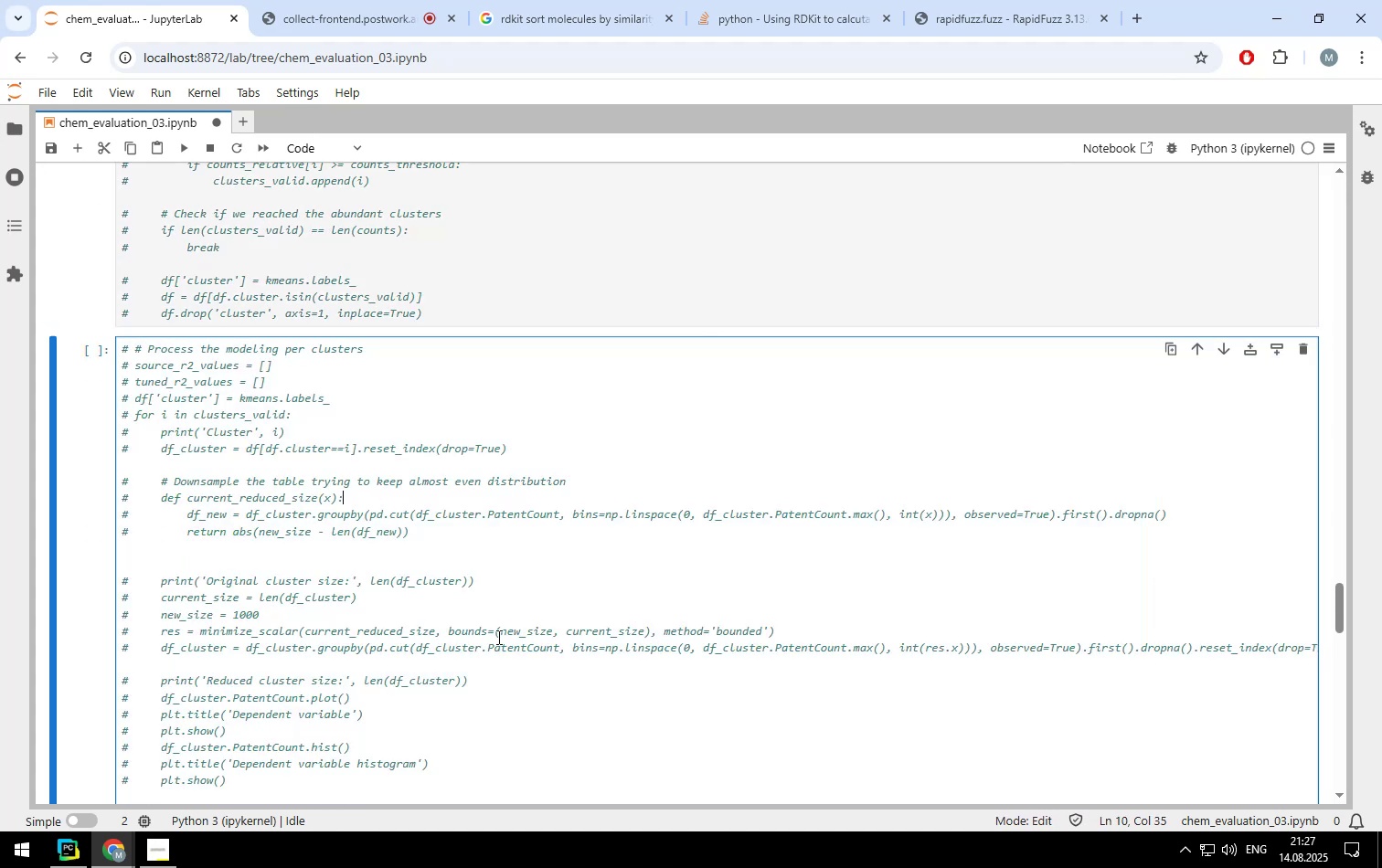 
scroll: coordinate [499, 639], scroll_direction: down, amount: 7.0
 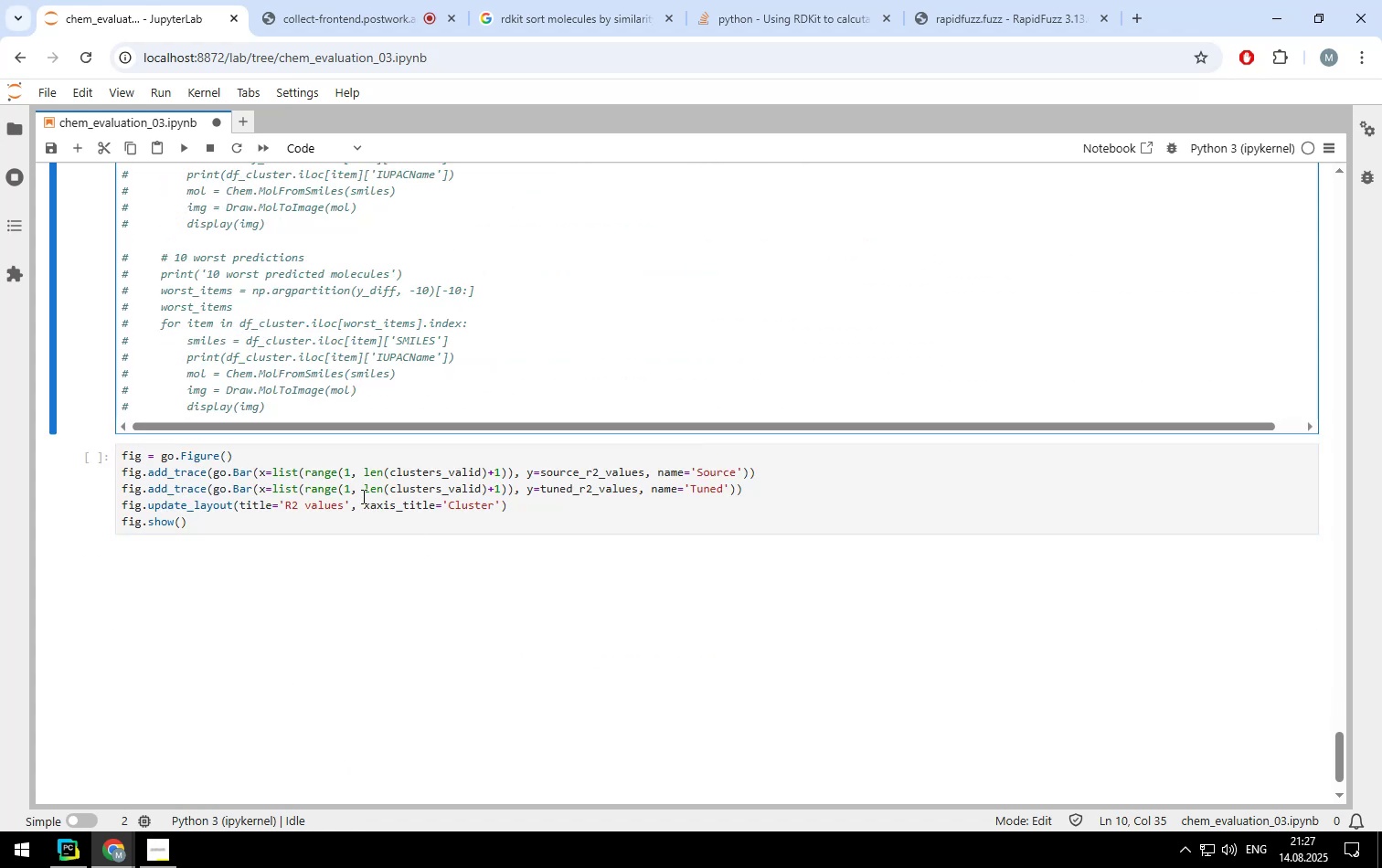 
left_click([362, 495])
 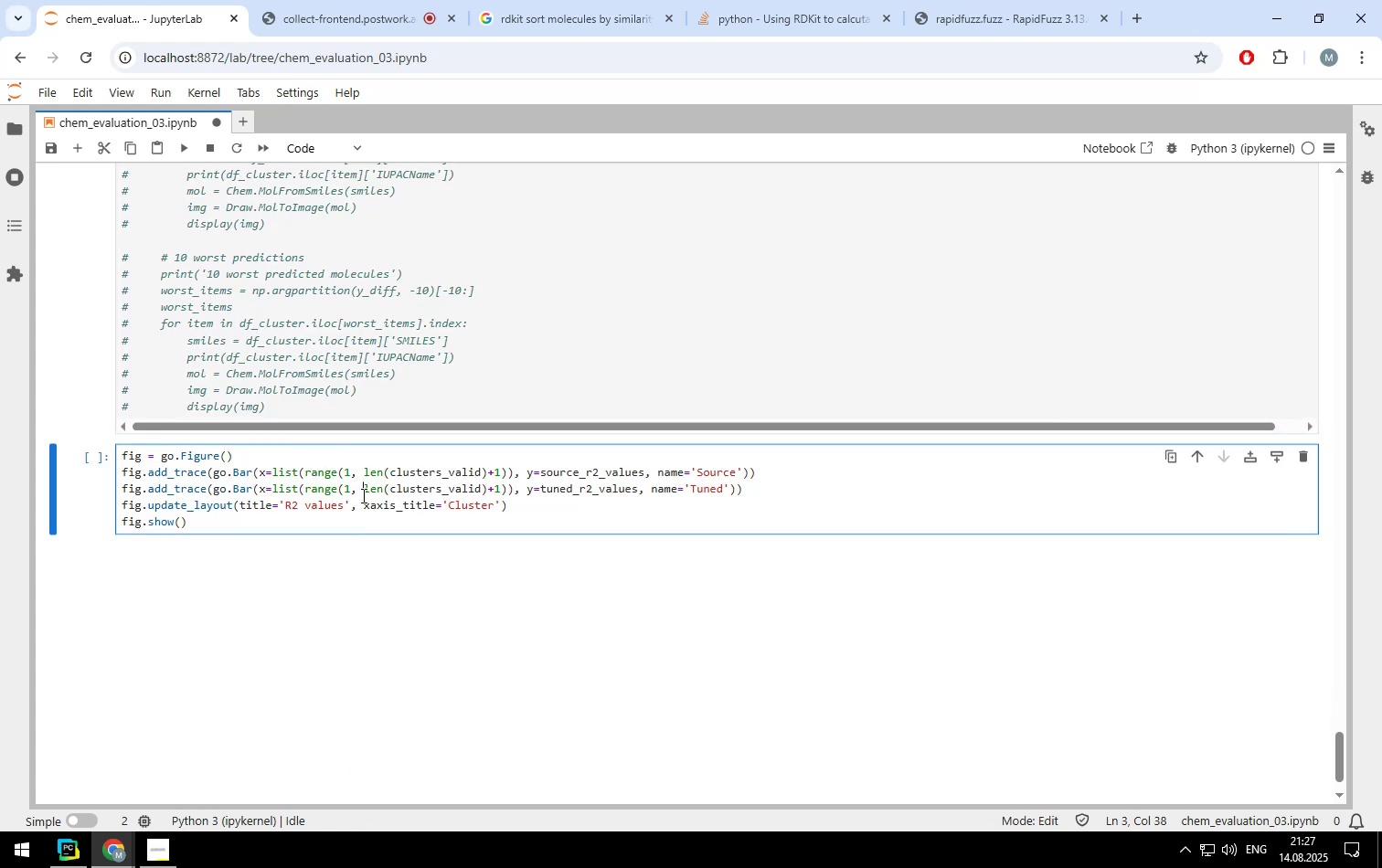 
key(Control+ControlLeft)
 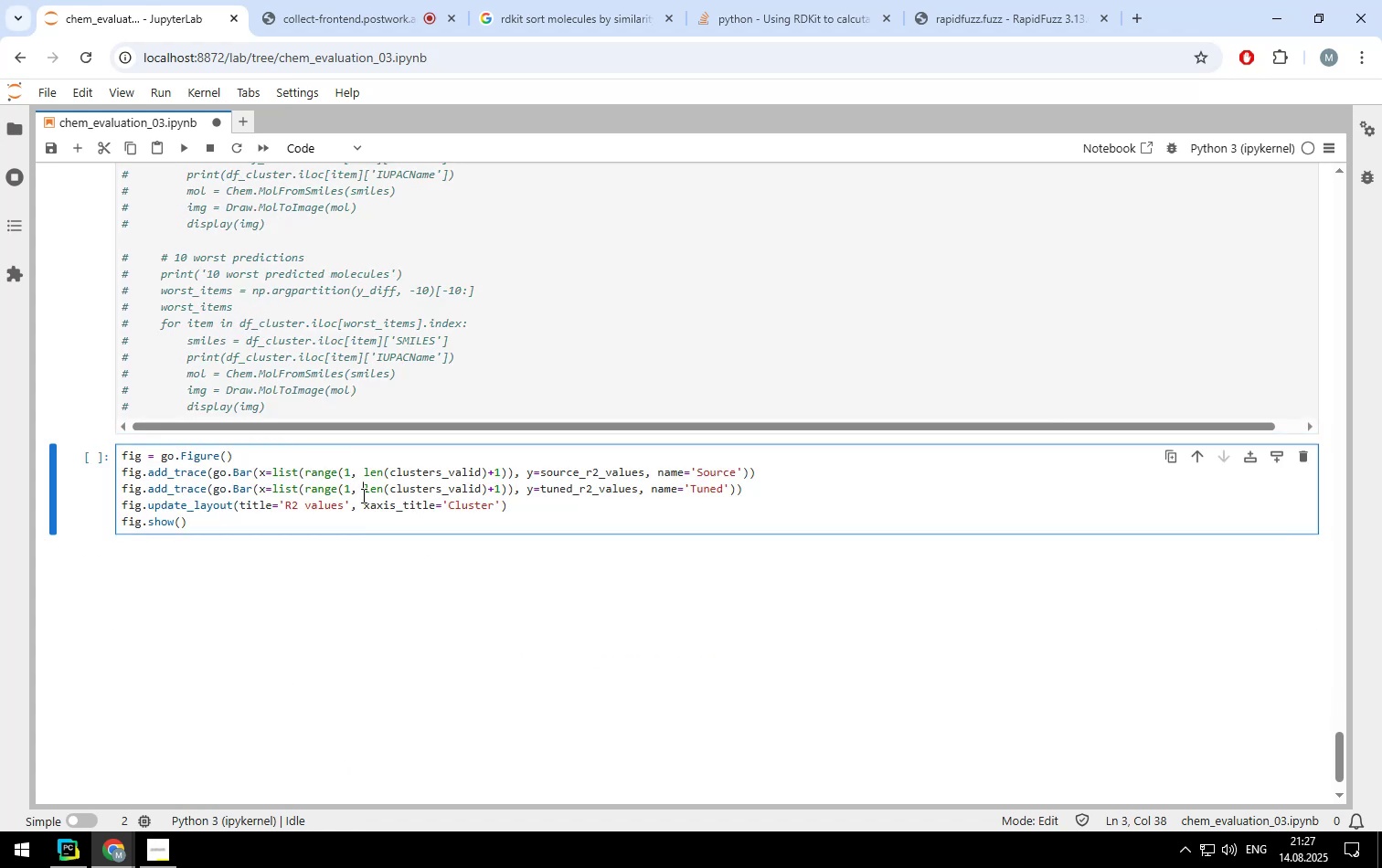 
key(Control+A)
 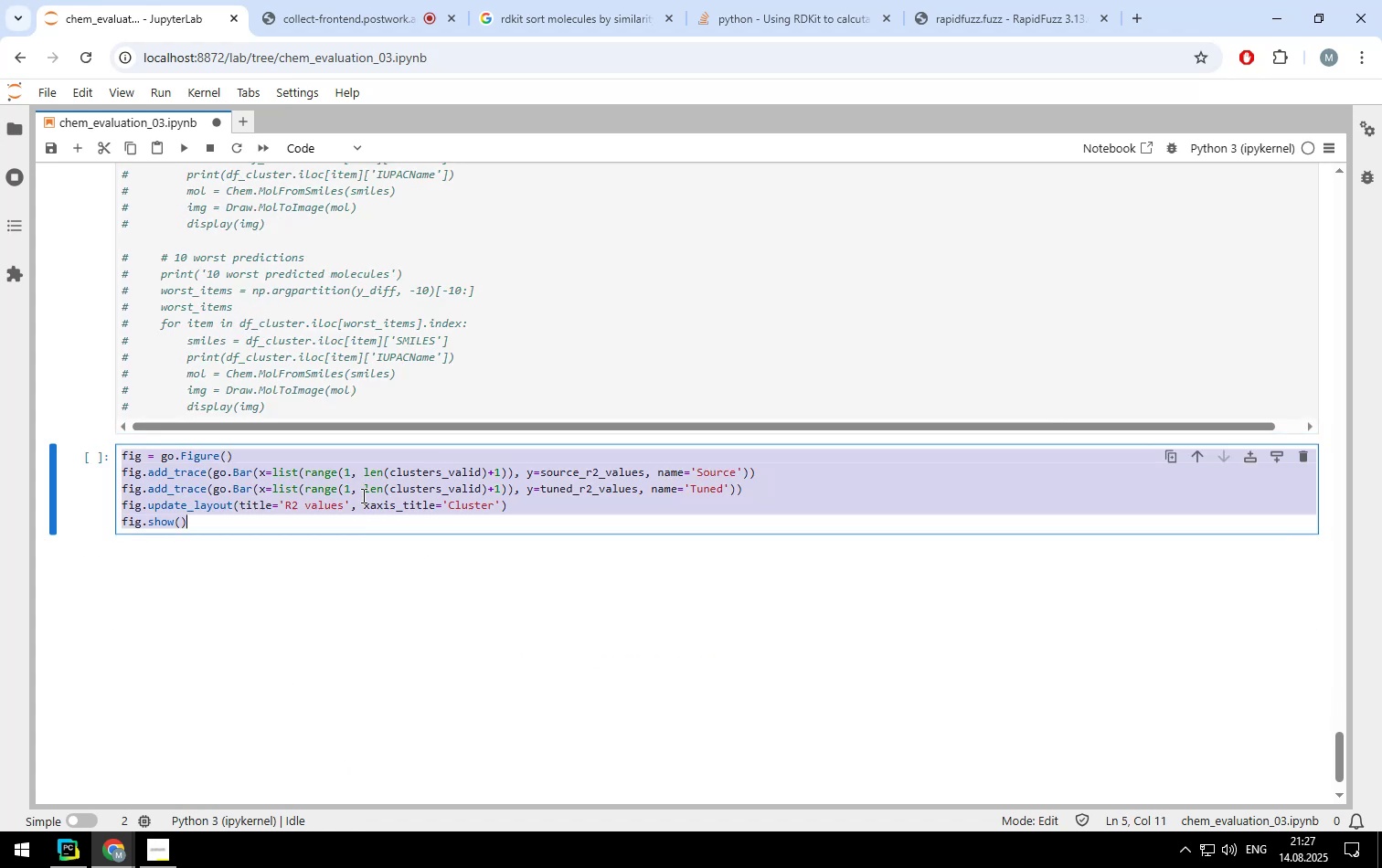 
key(Control+ControlLeft)
 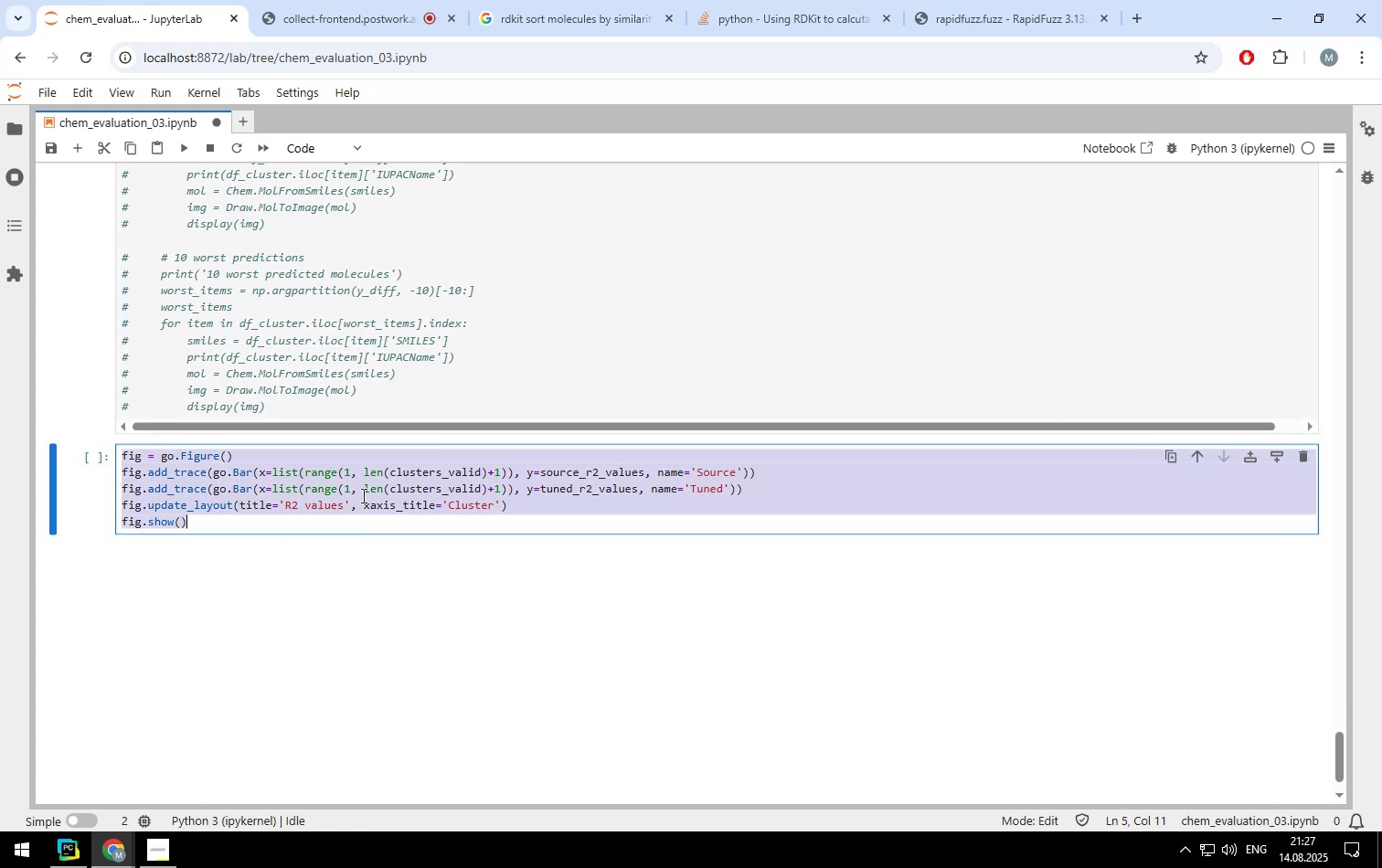 
key(Control+Slash)
 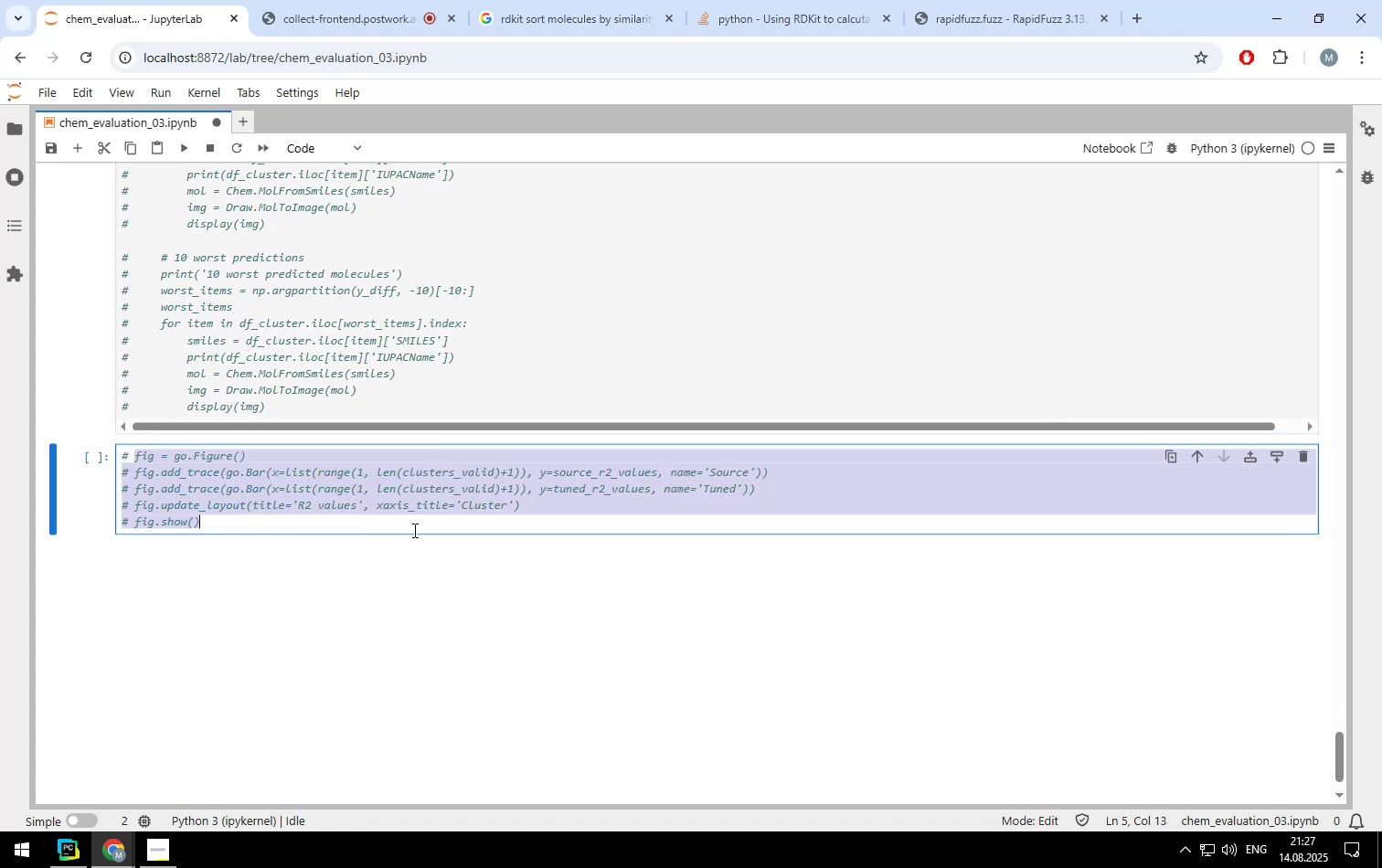 
left_click([478, 582])
 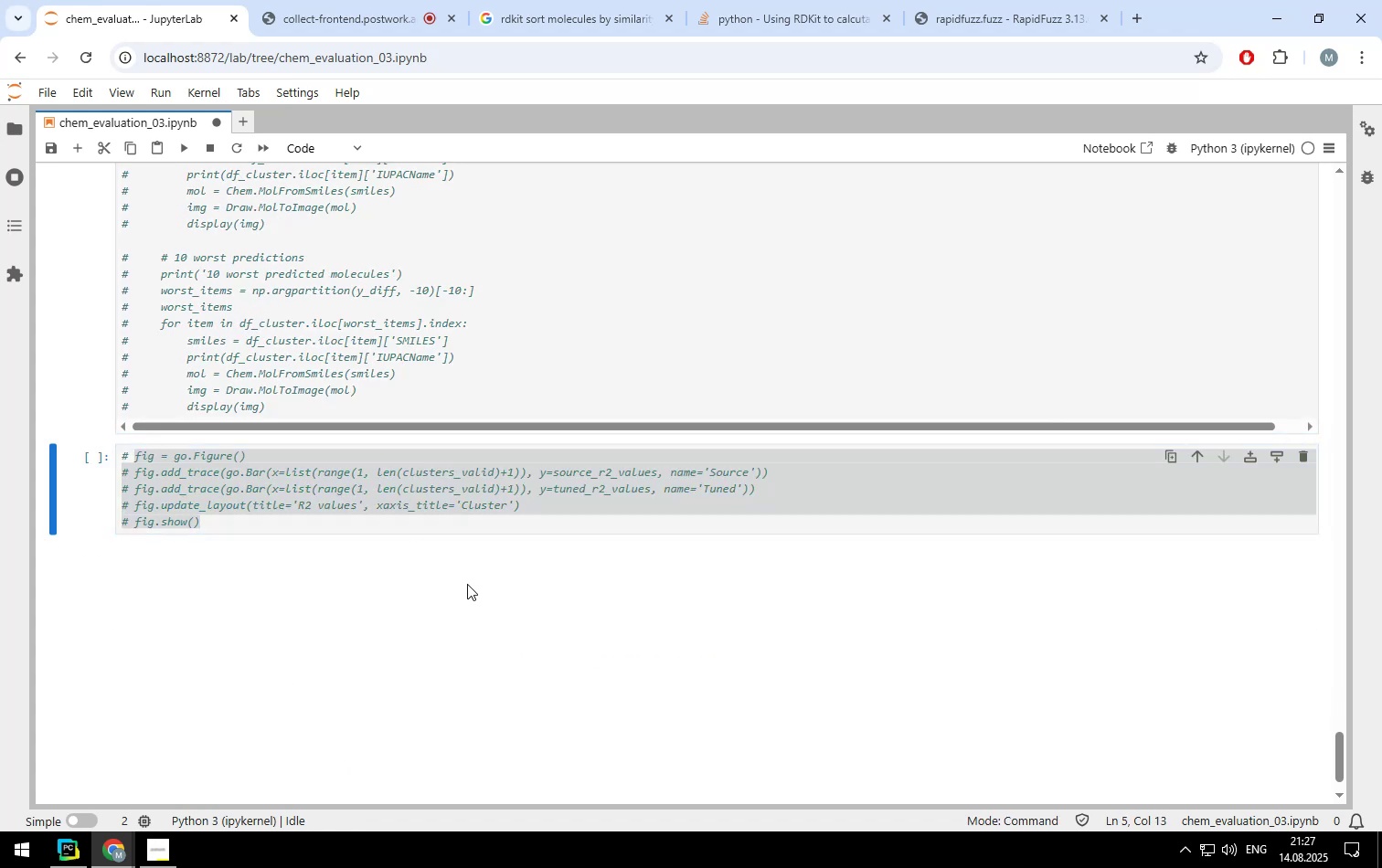 
scroll: coordinate [467, 584], scroll_direction: up, amount: 14.0
 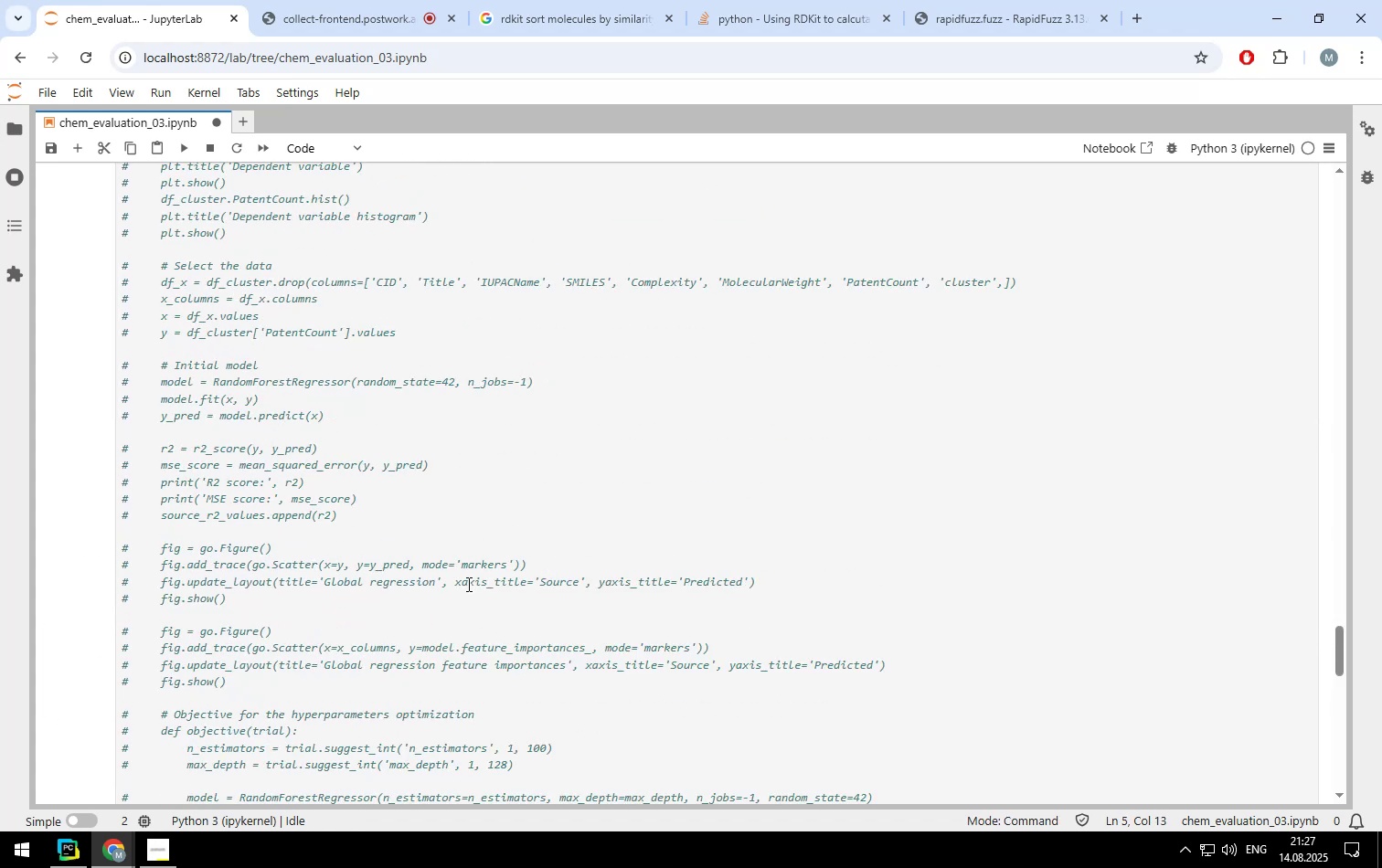 
left_click([467, 584])
 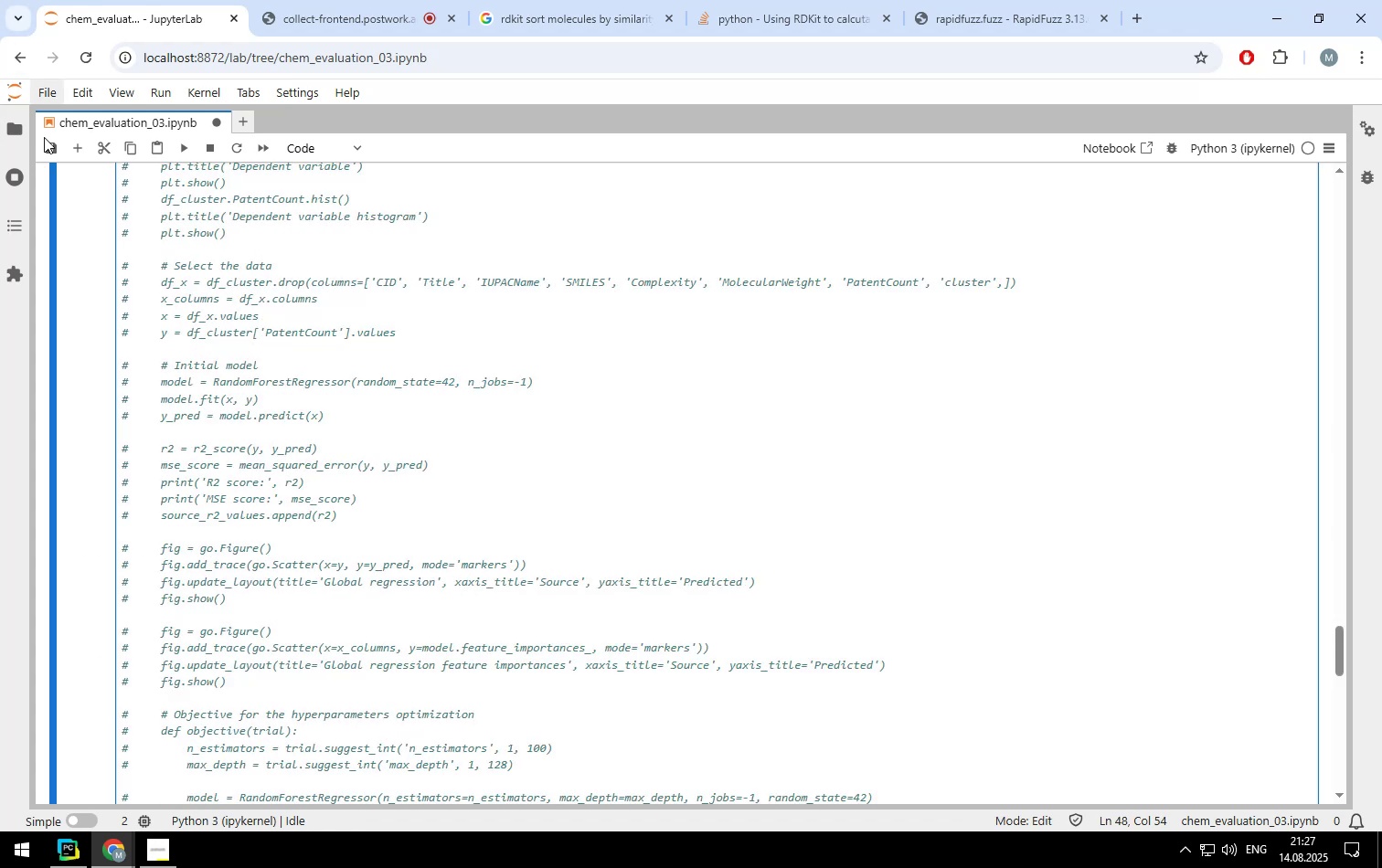 
left_click([47, 142])
 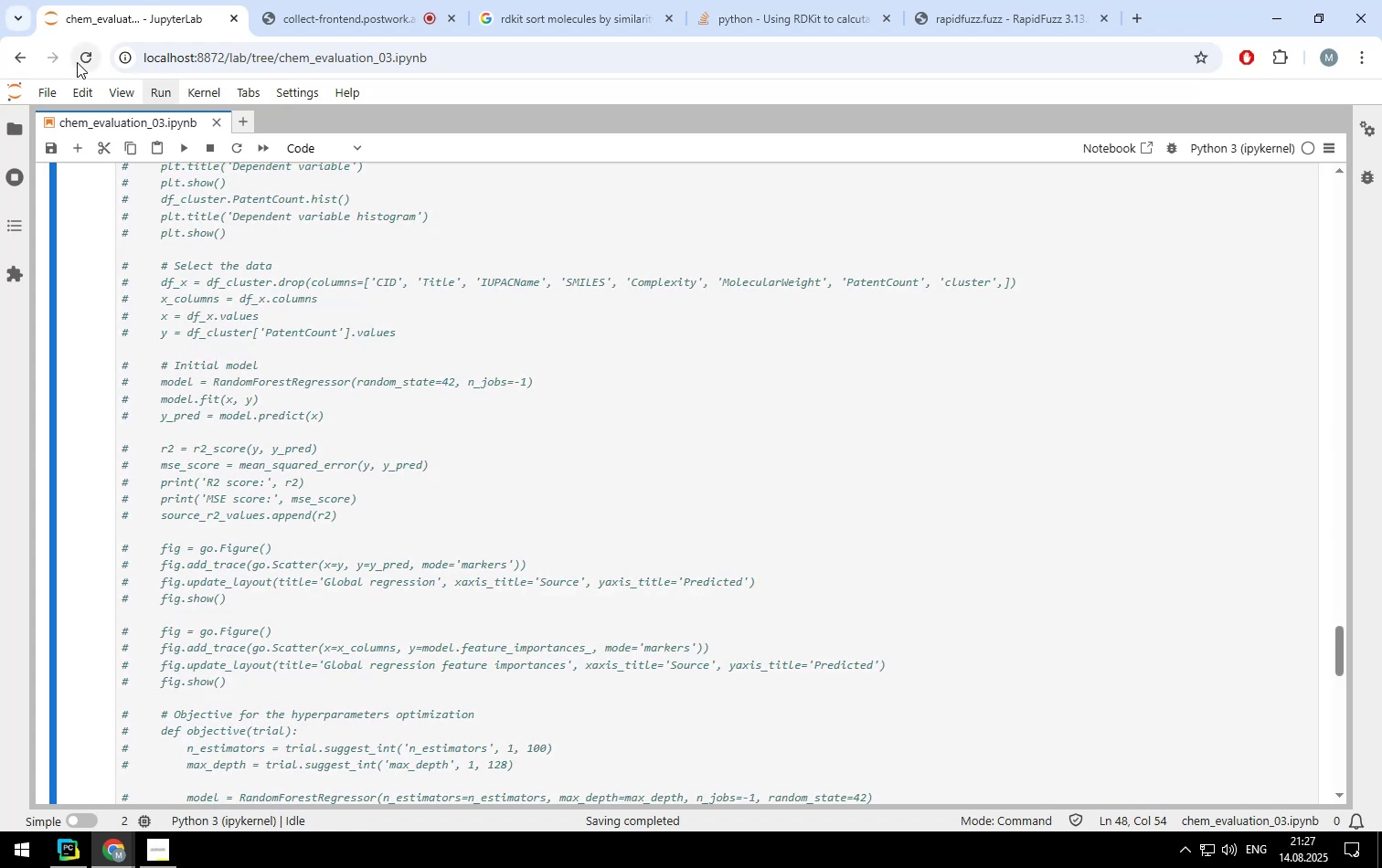 
left_click([77, 61])
 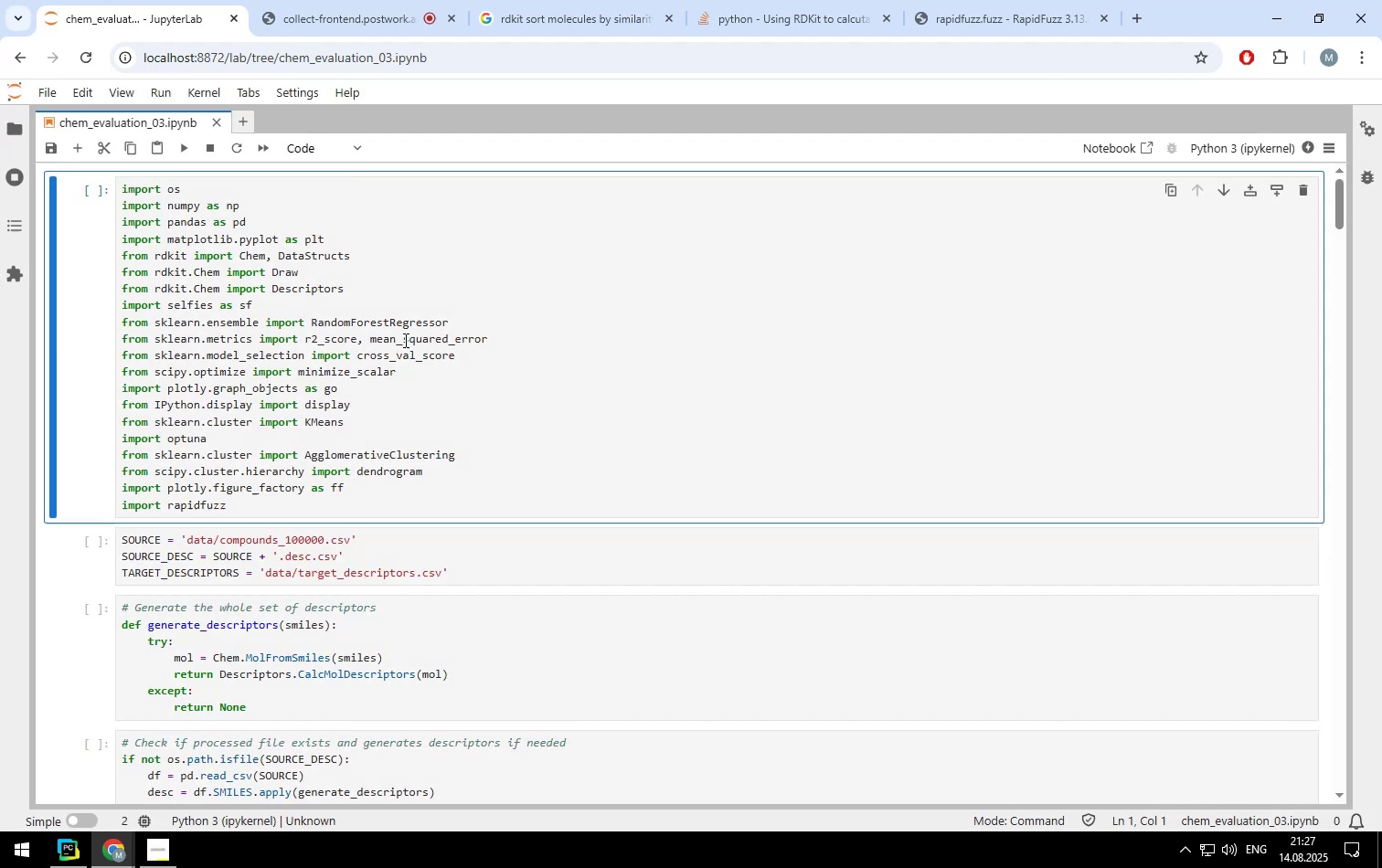 
scroll: coordinate [388, 370], scroll_direction: down, amount: 79.0
 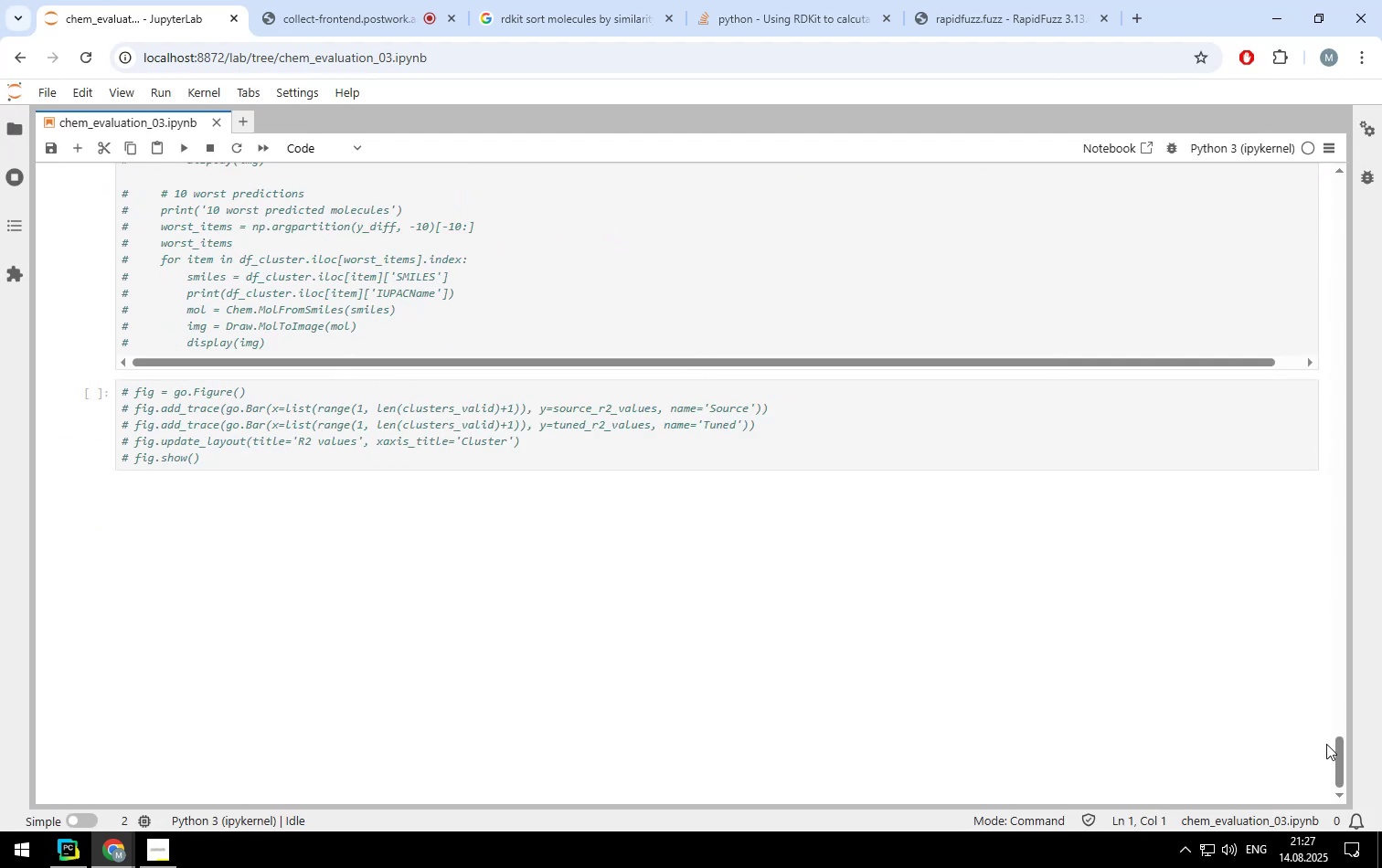 
left_click_drag(start_coordinate=[1339, 748], to_coordinate=[1303, 170])
 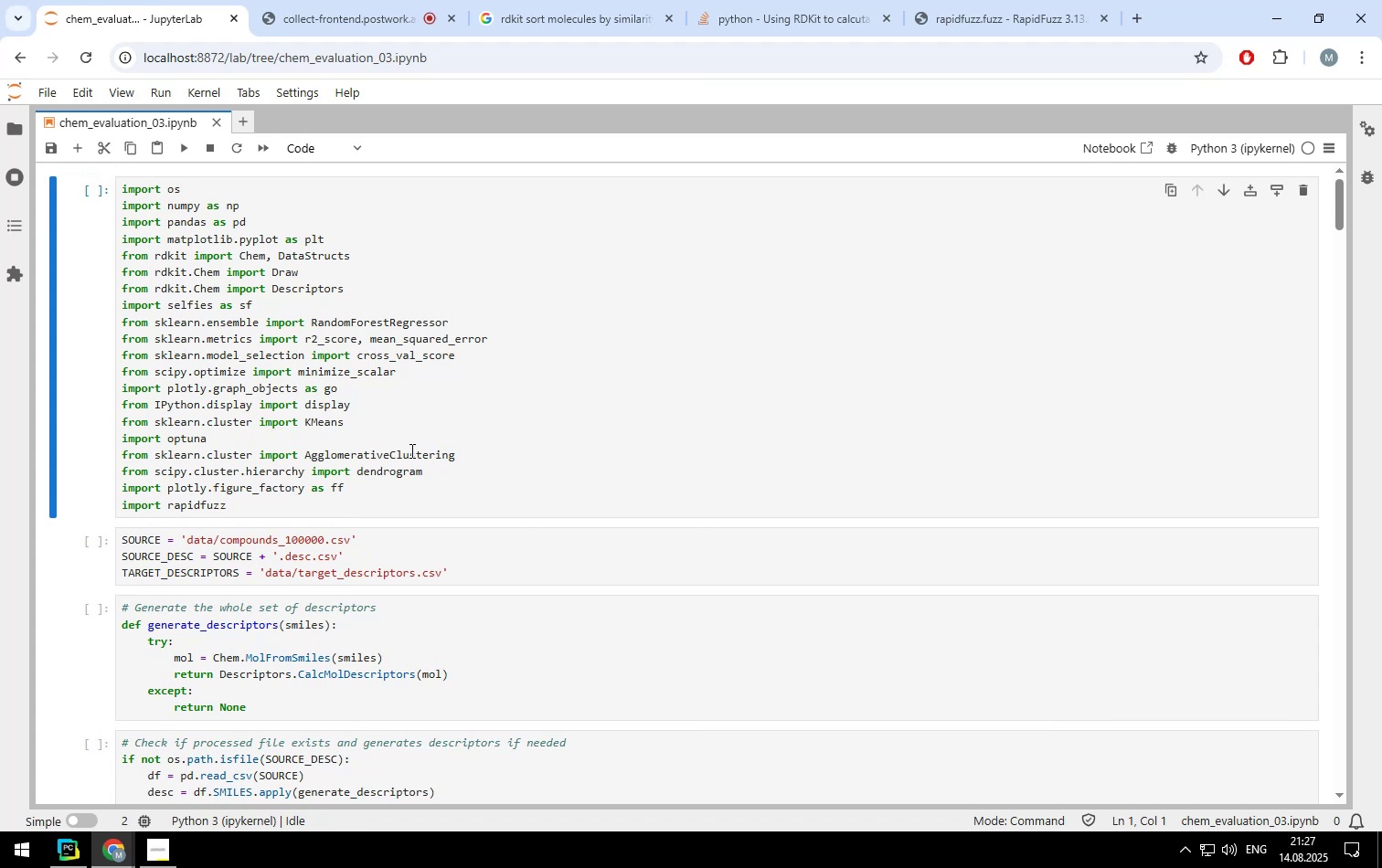 
scroll: coordinate [410, 451], scroll_direction: down, amount: 9.0
 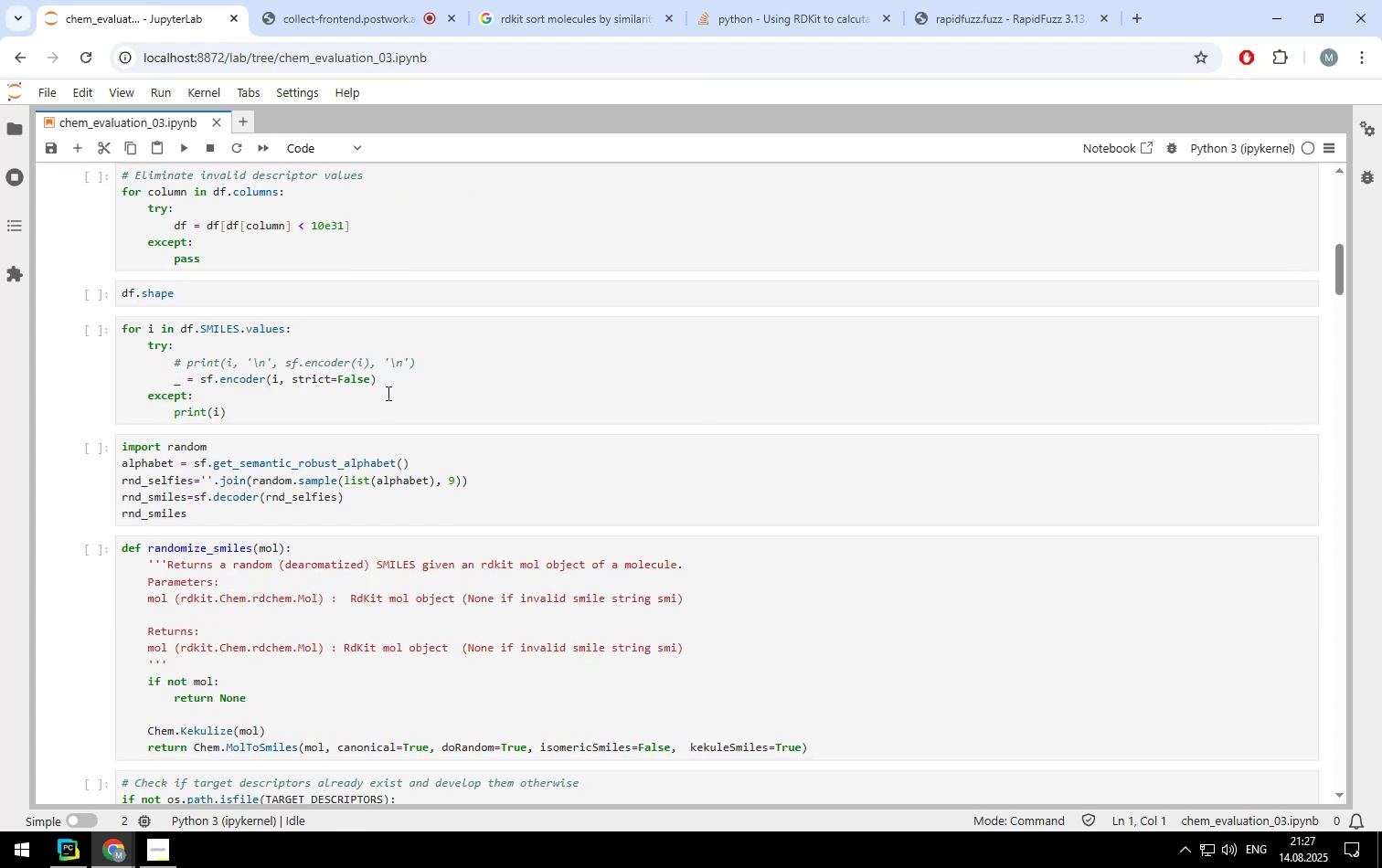 
left_click([387, 393])
 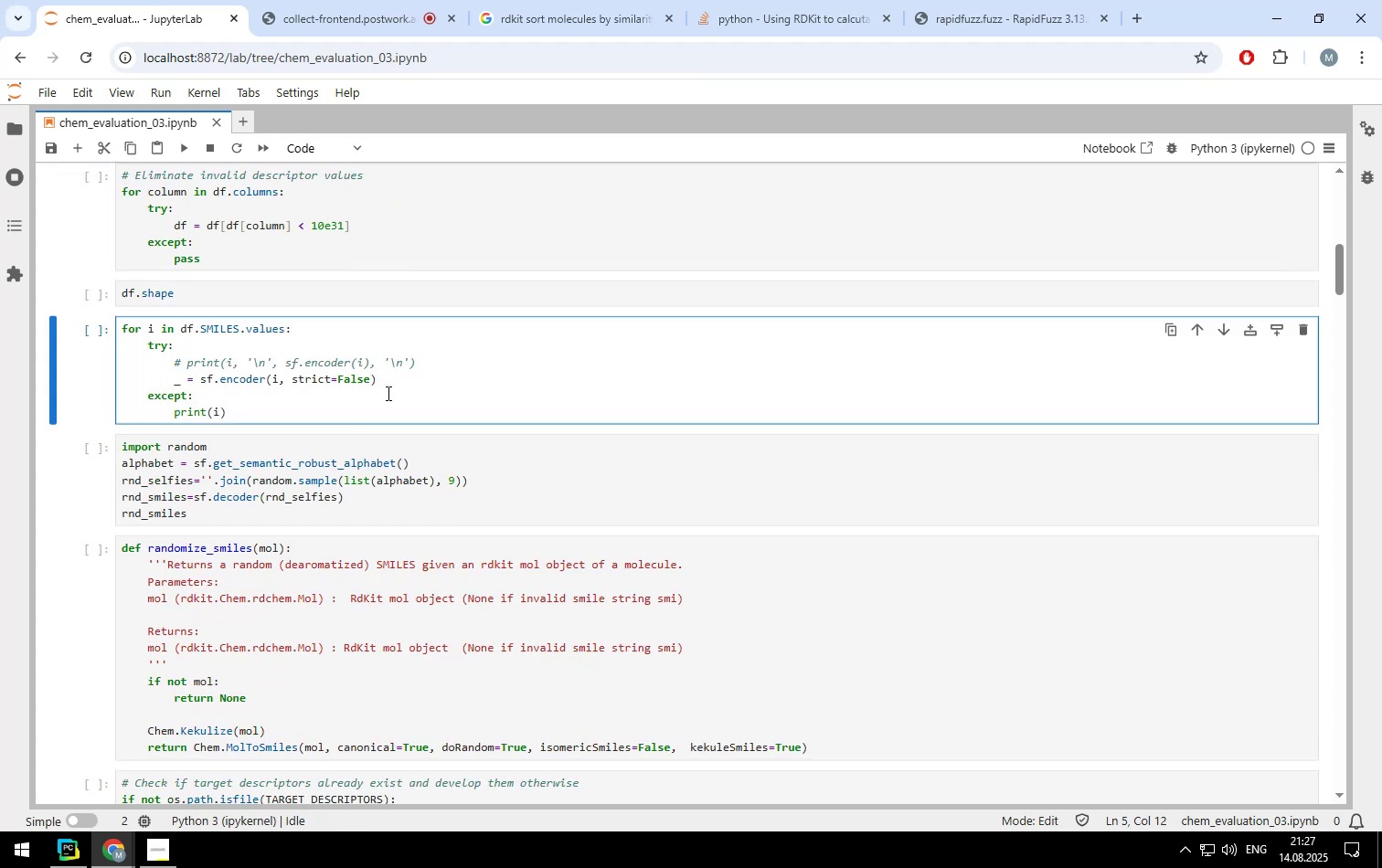 
key(Control+ControlLeft)
 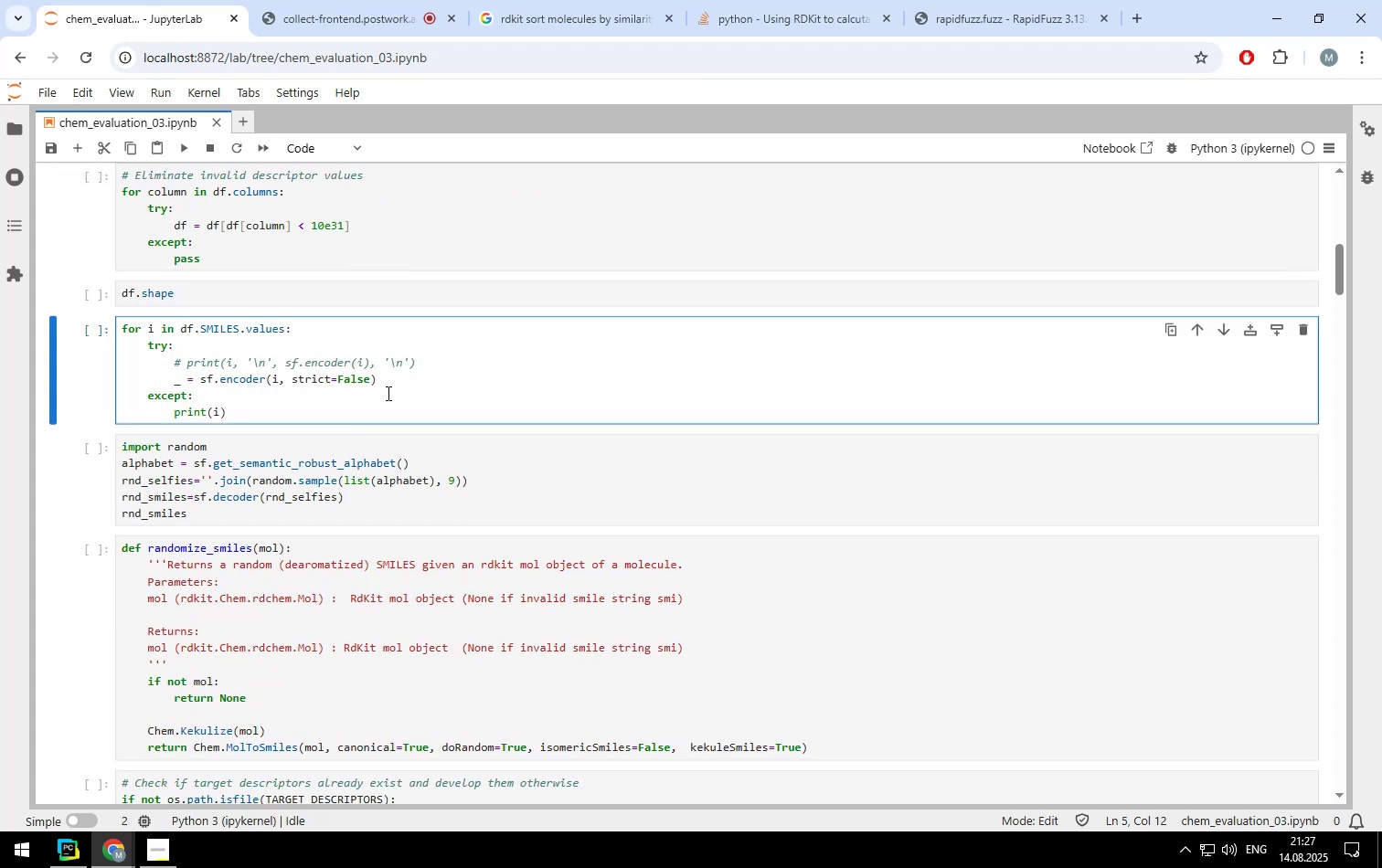 
key(Control+A)
 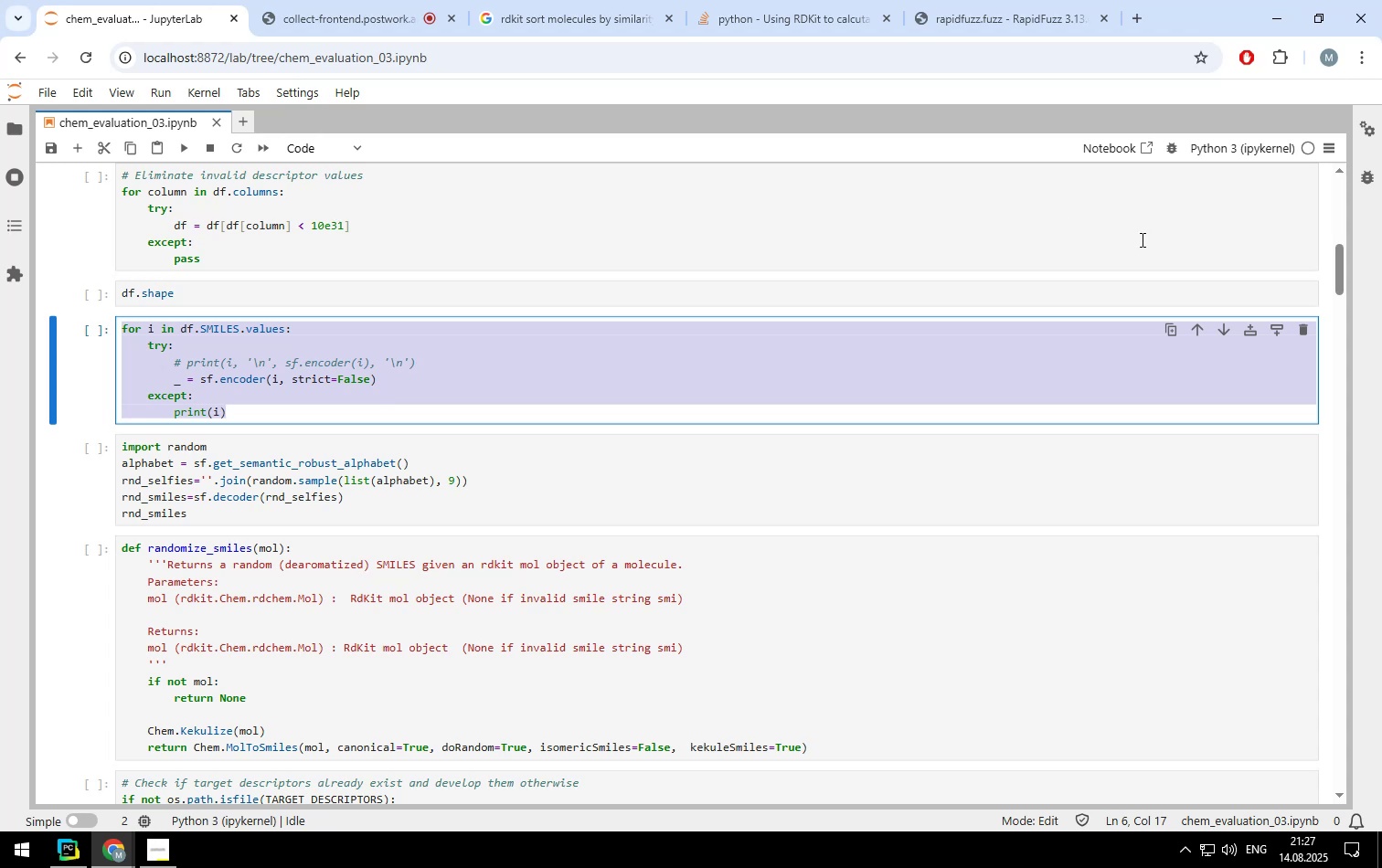 
left_click([1306, 330])
 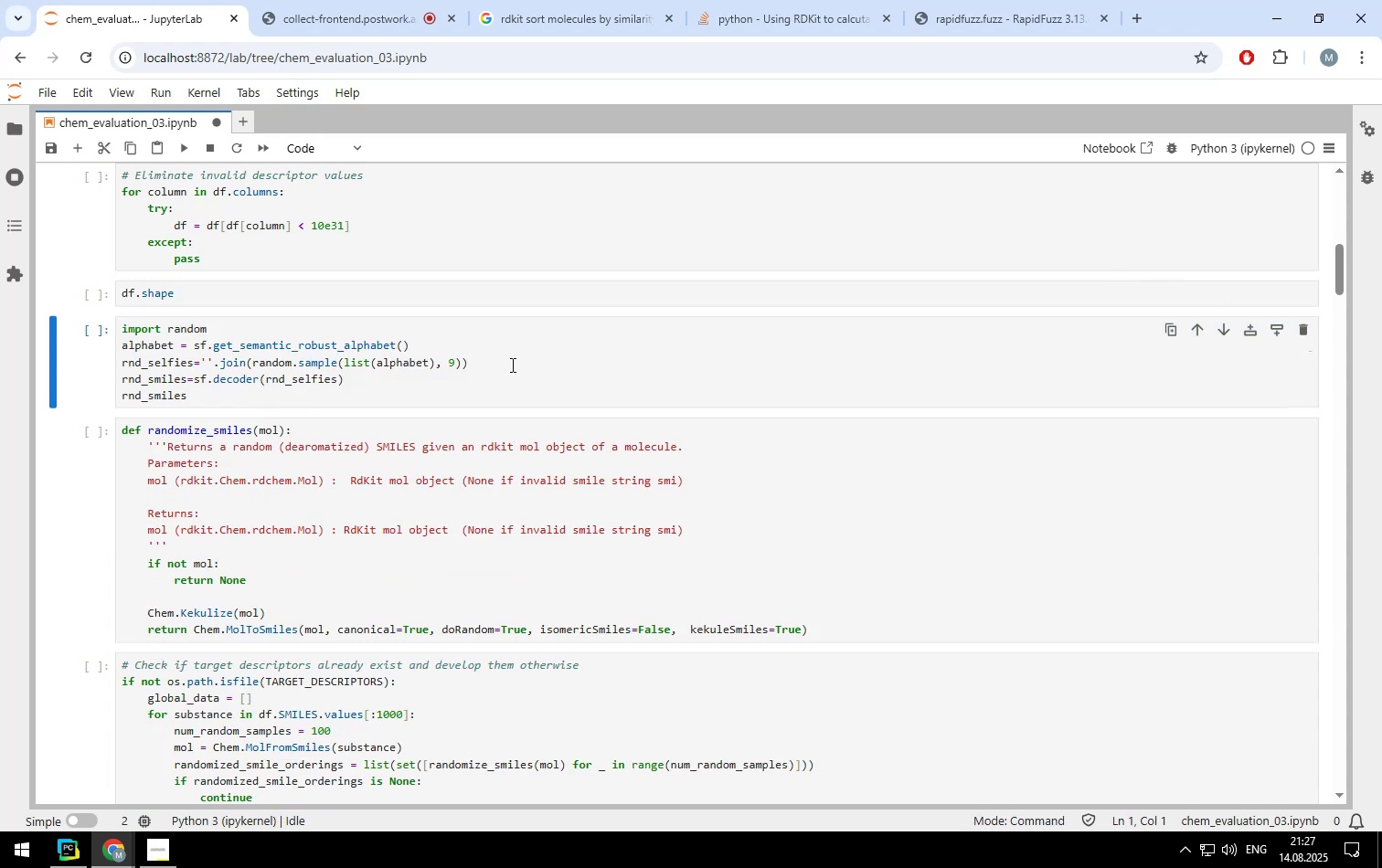 
left_click([507, 359])
 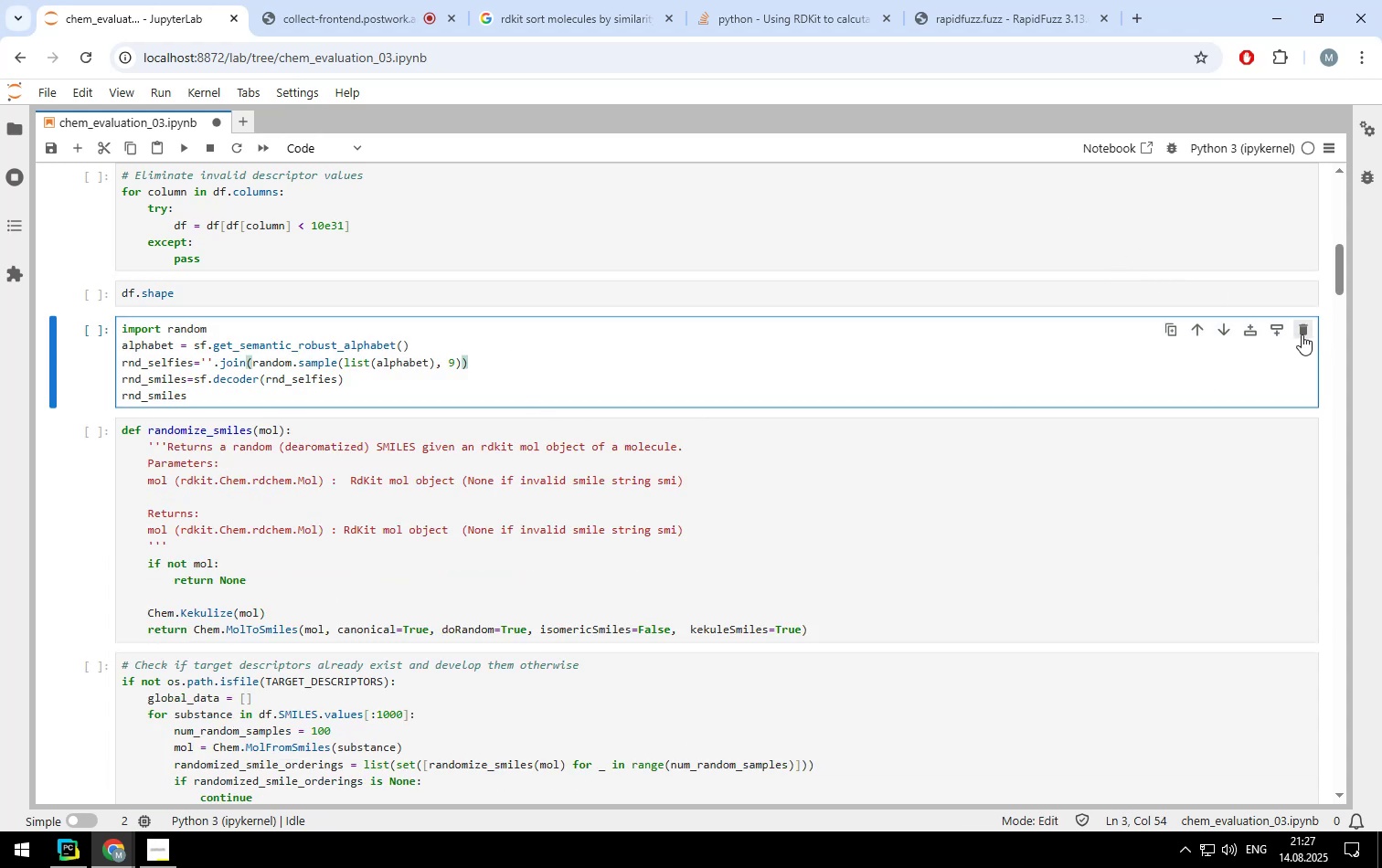 
left_click([1302, 334])
 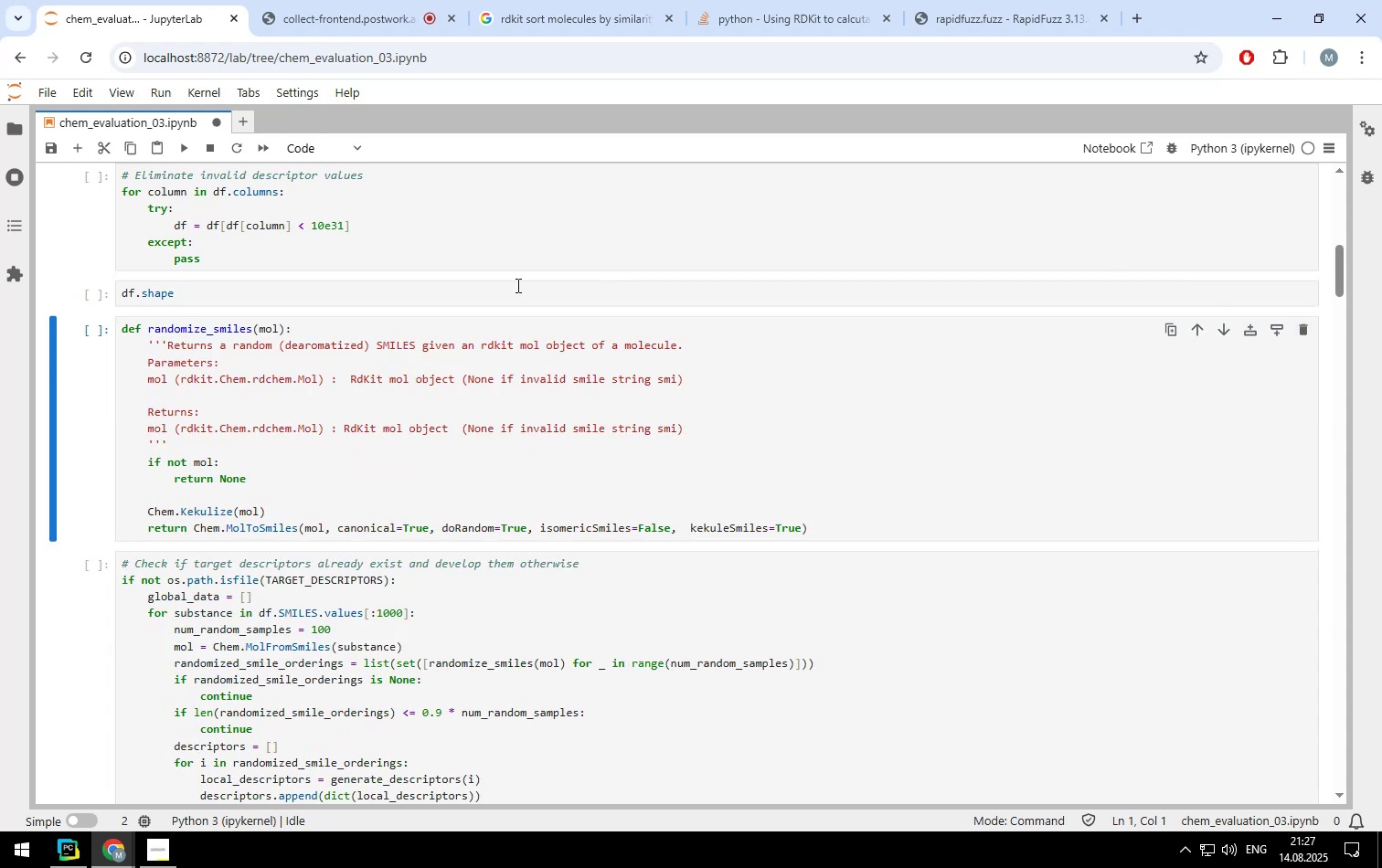 
scroll: coordinate [516, 285], scroll_direction: down, amount: 3.0
 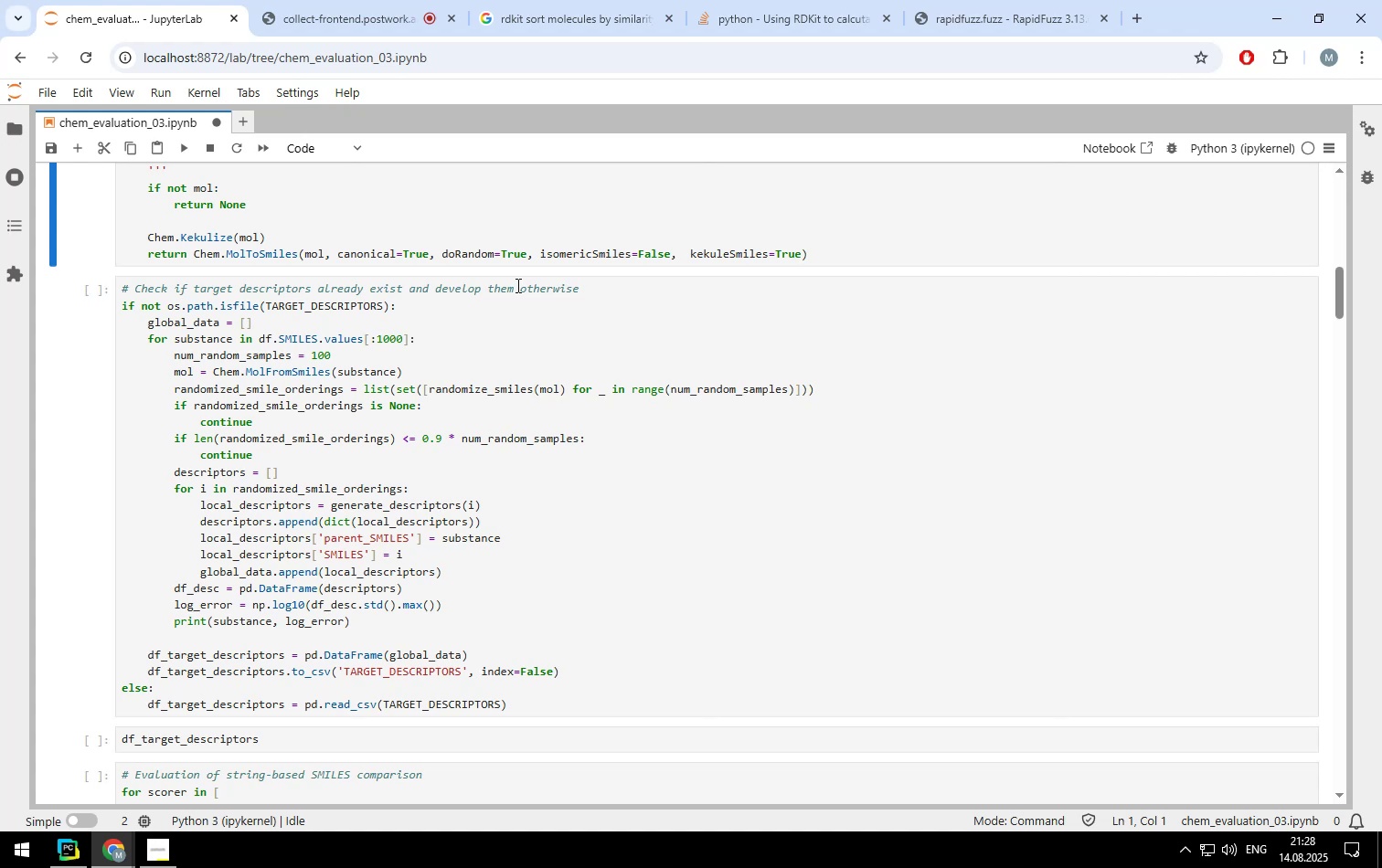 
scroll: coordinate [516, 285], scroll_direction: none, amount: 0.0
 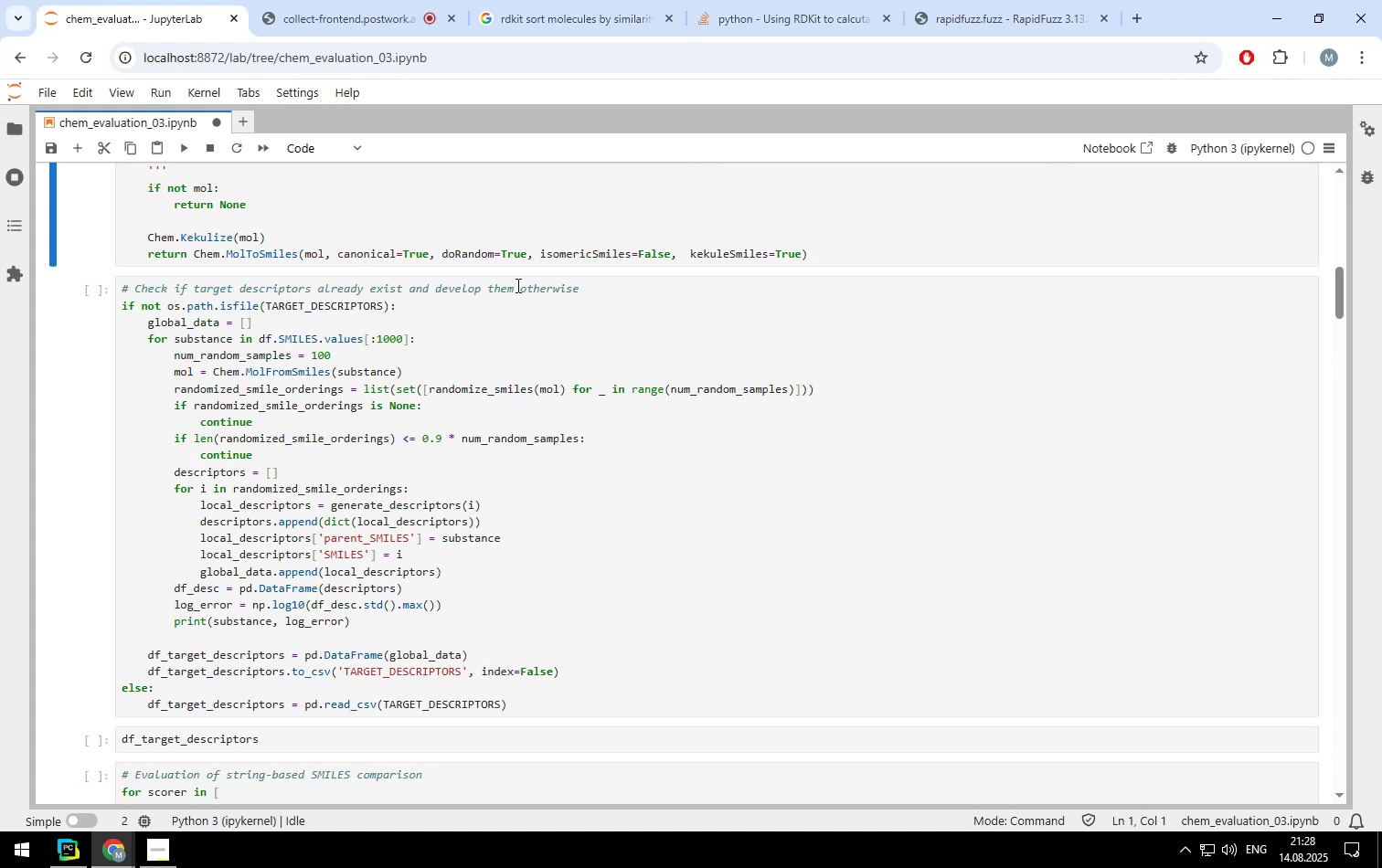 
scroll: coordinate [516, 286], scroll_direction: down, amount: 4.0
 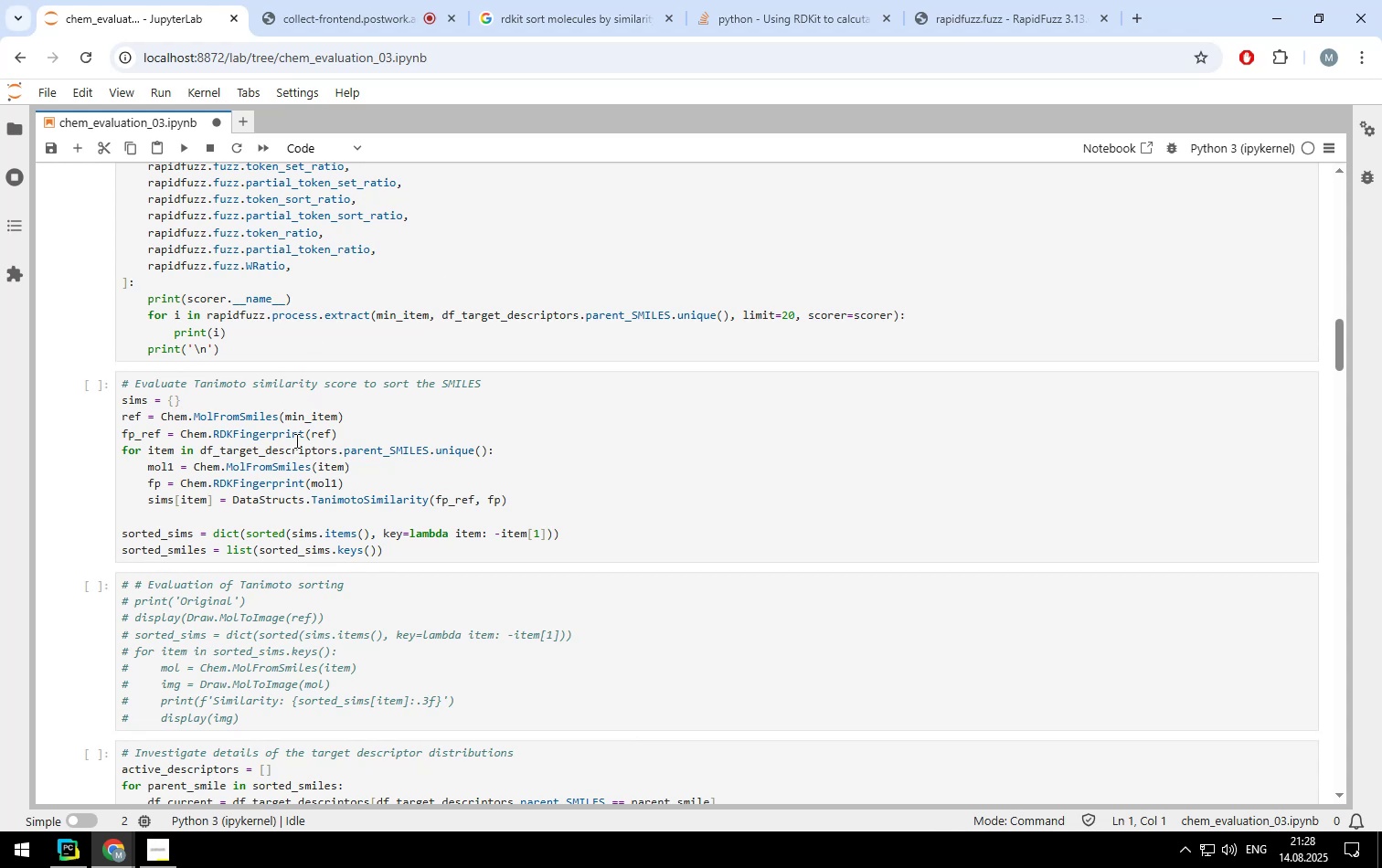 
left_click([296, 418])
 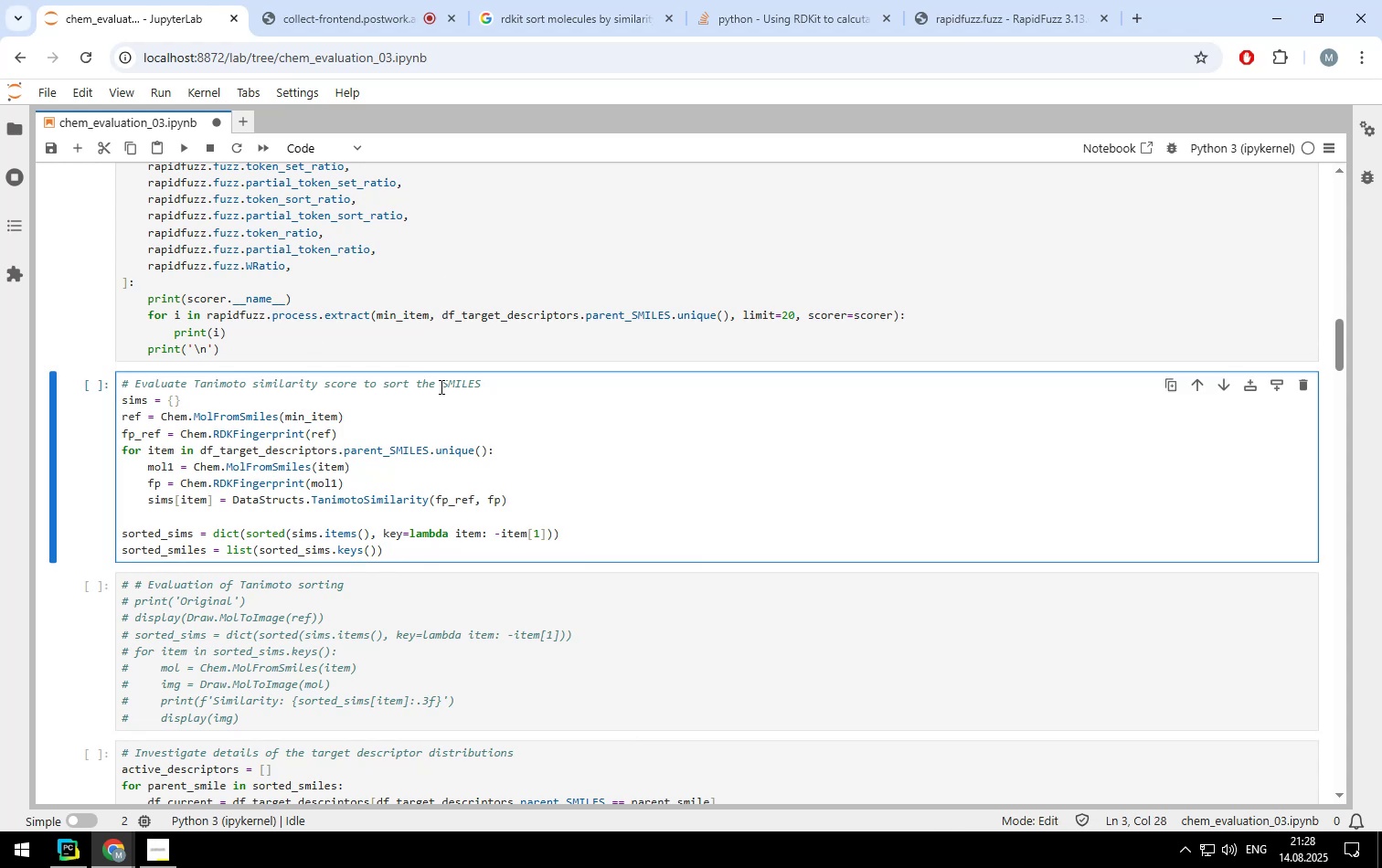 
left_click([508, 380])
 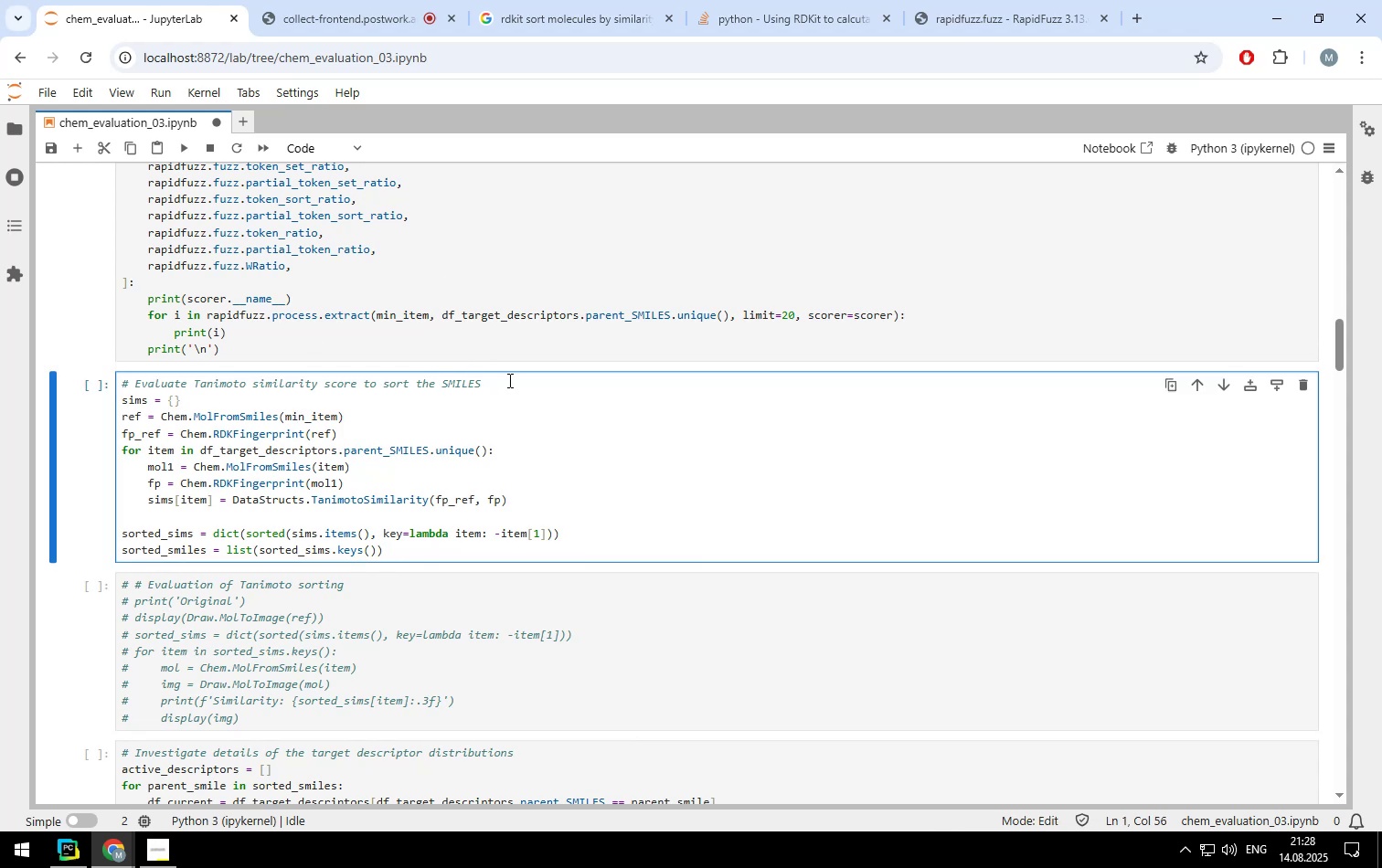 
key(Enter)
 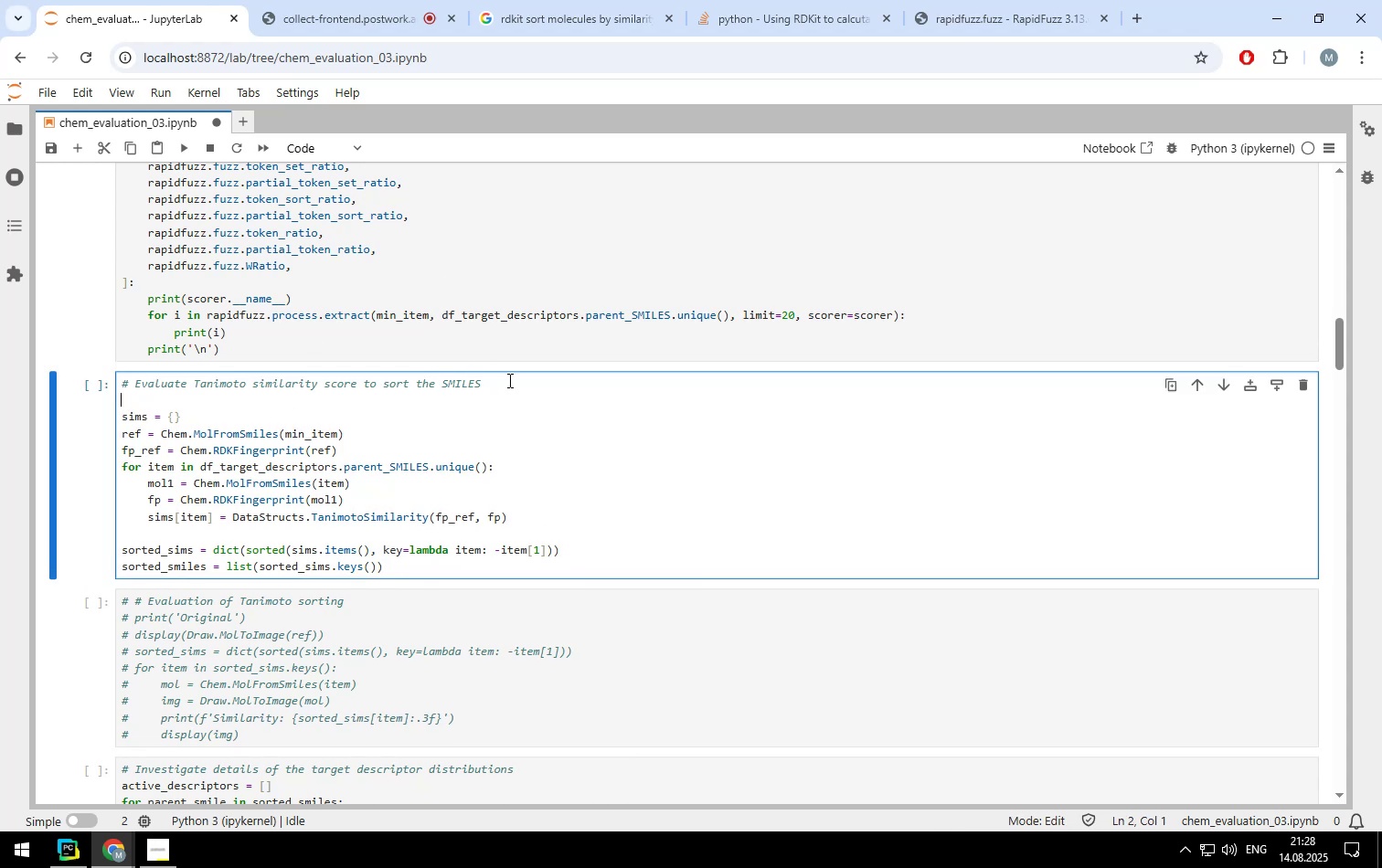 
key(Enter)
 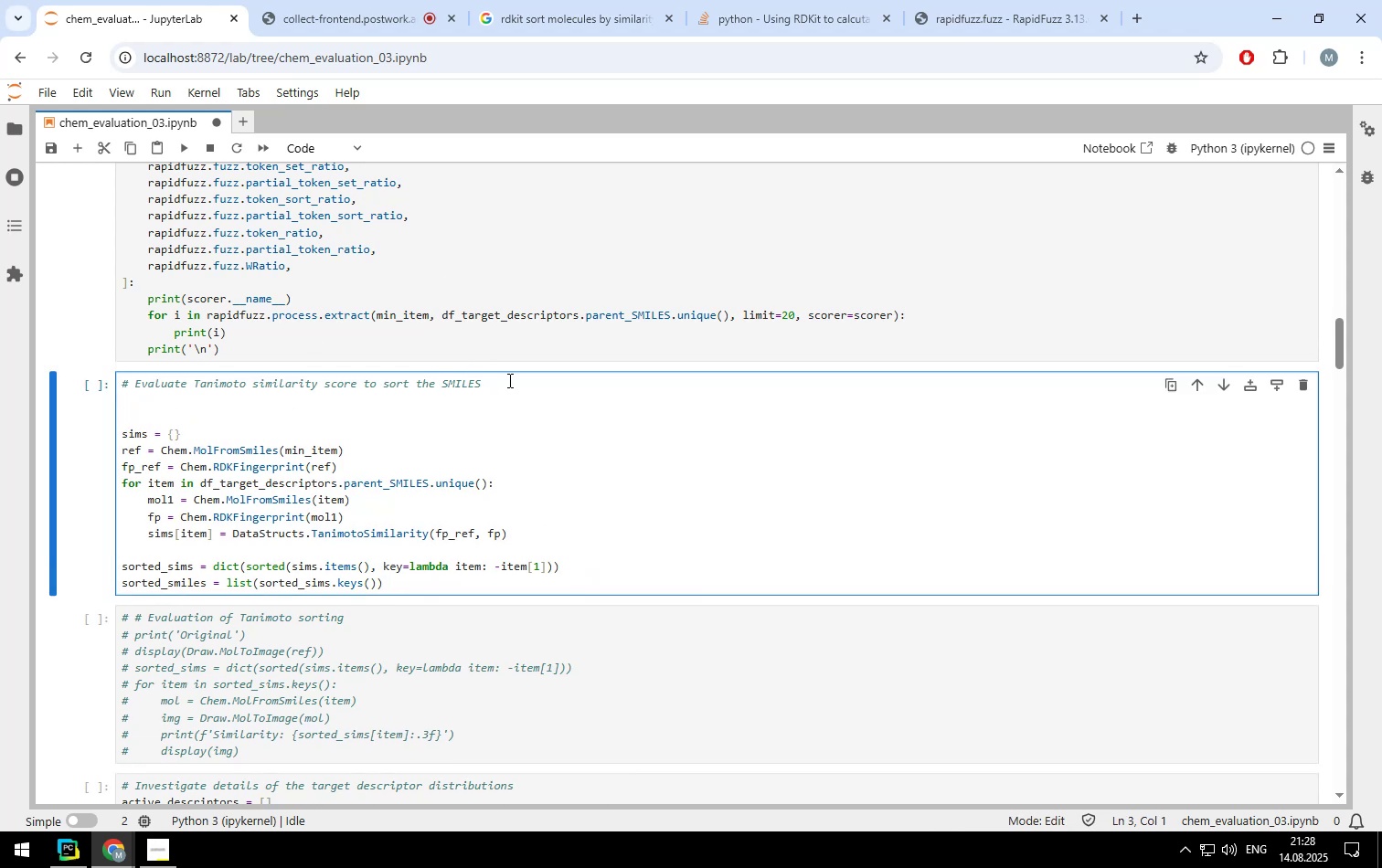 
key(ArrowUp)
 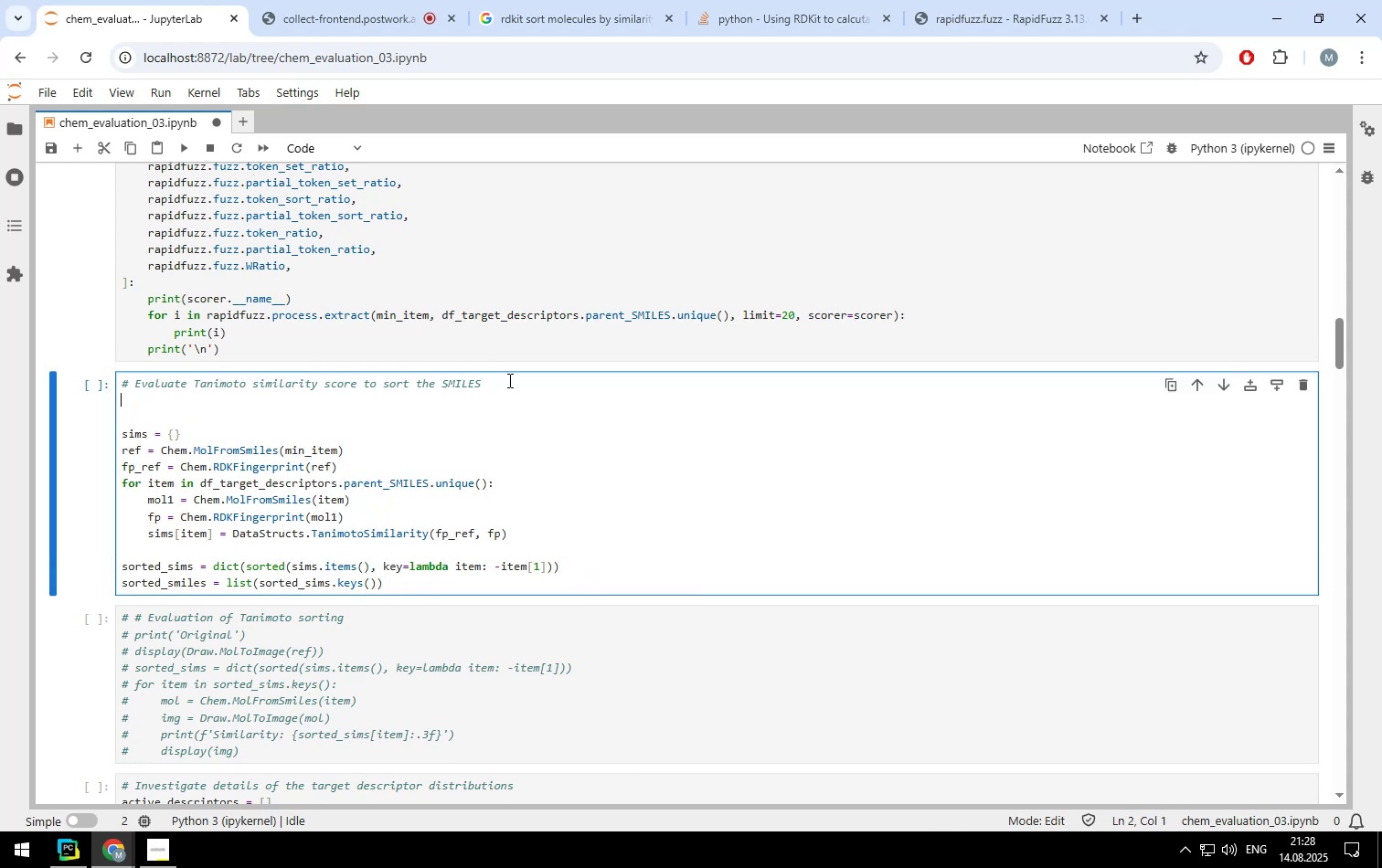 
key(Enter)
 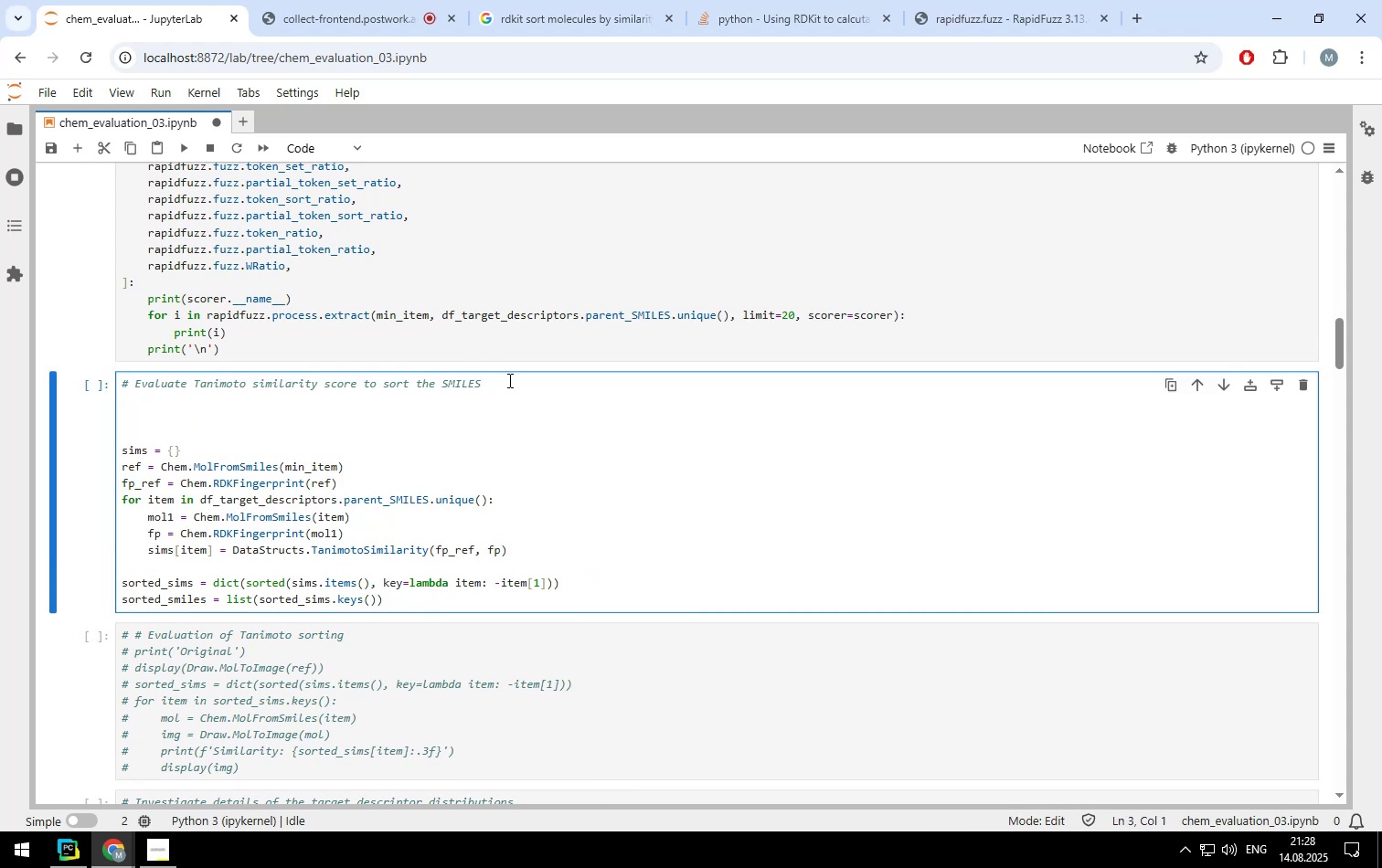 
type(min_item = None:)
 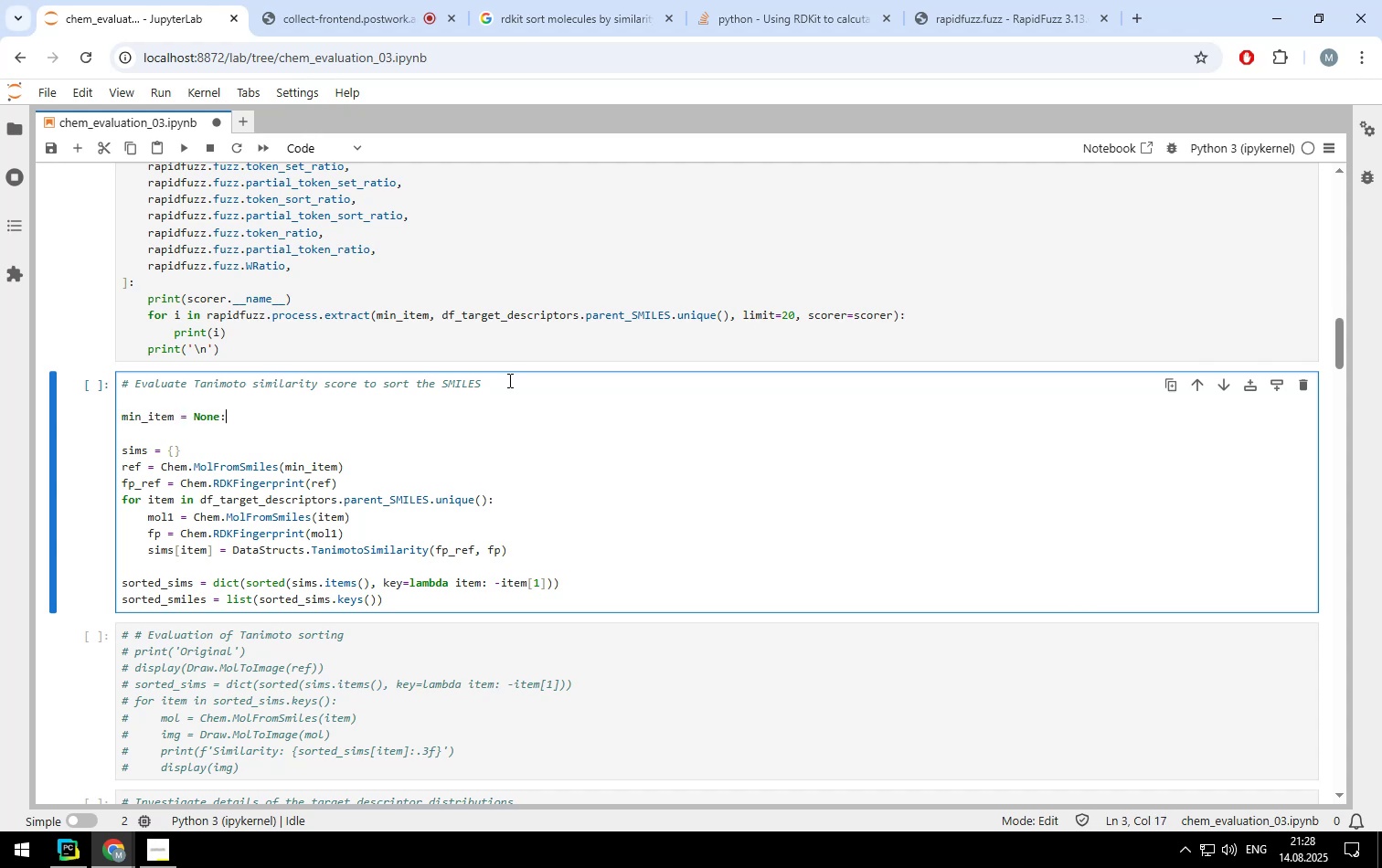 
key(Enter)
 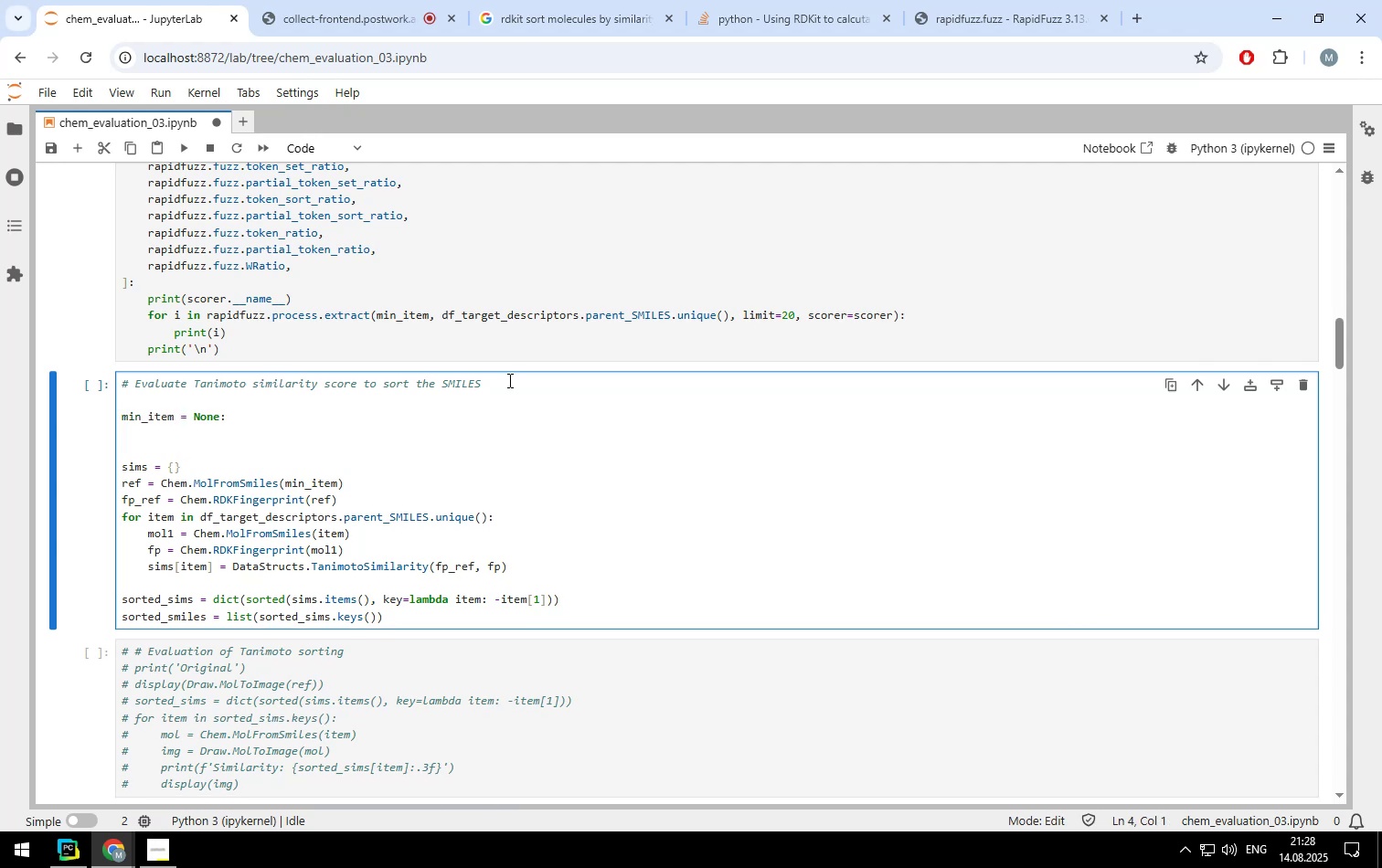 
type(for itemin )
 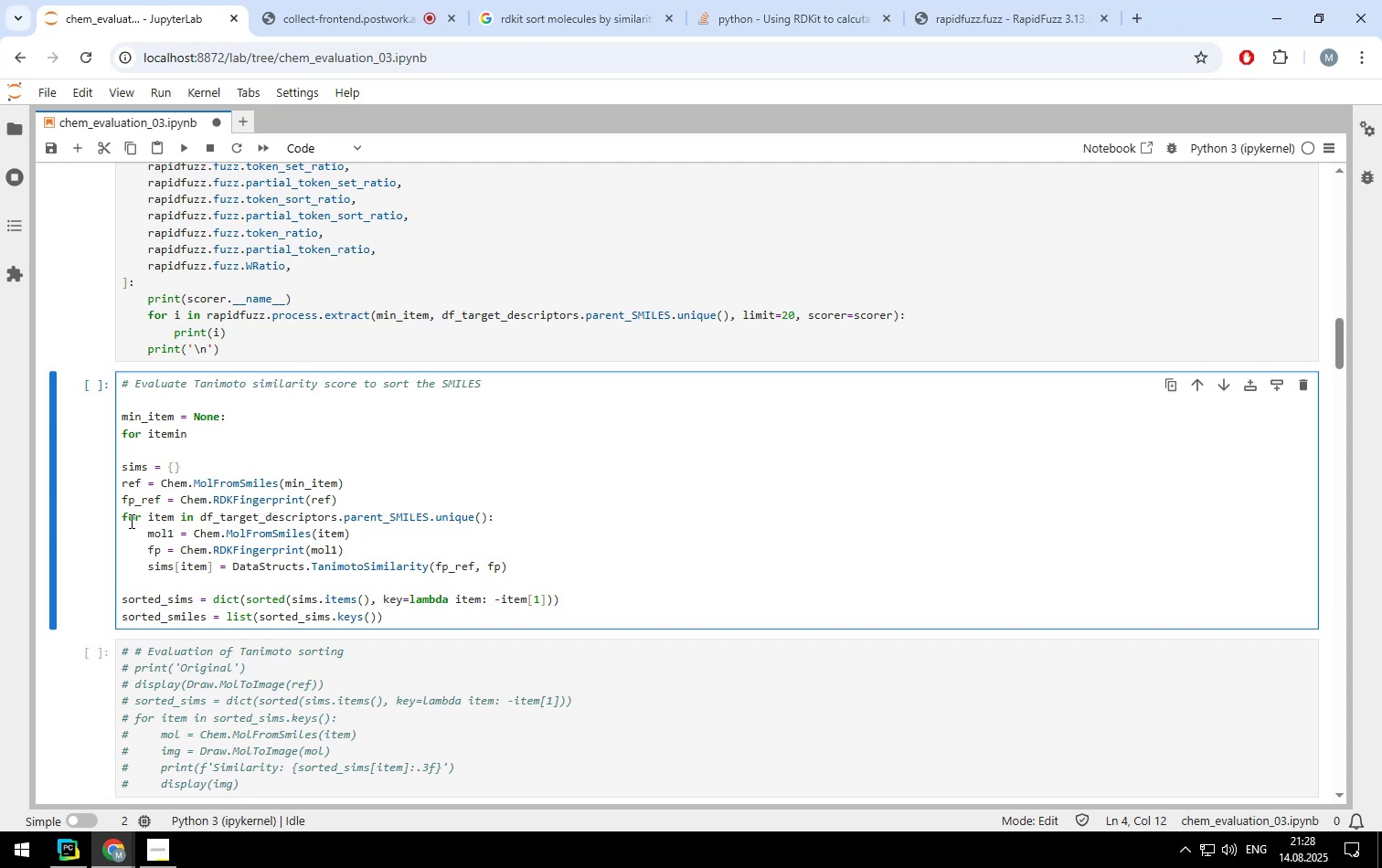 
double_click([122, 518])
 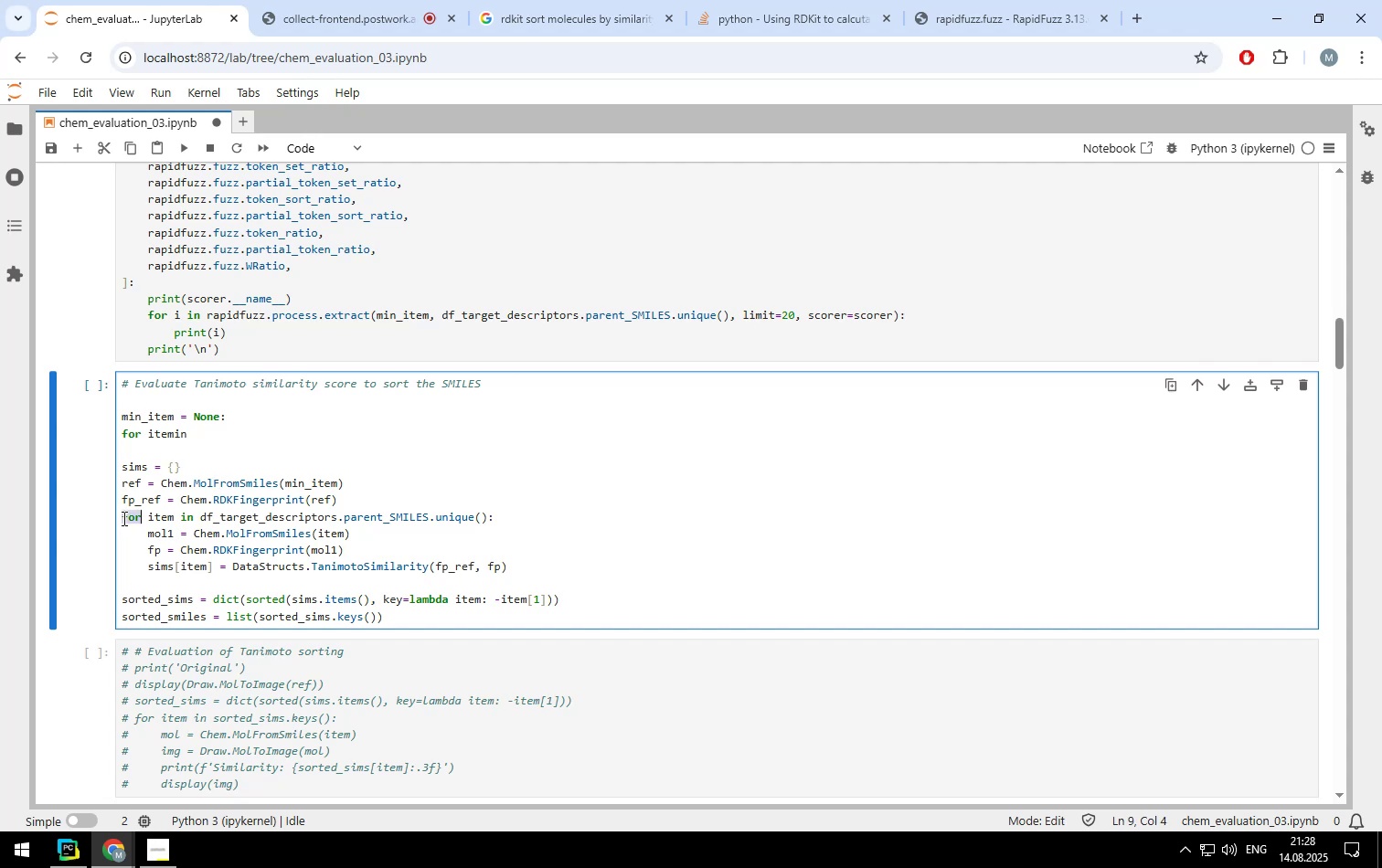 
triple_click([122, 518])
 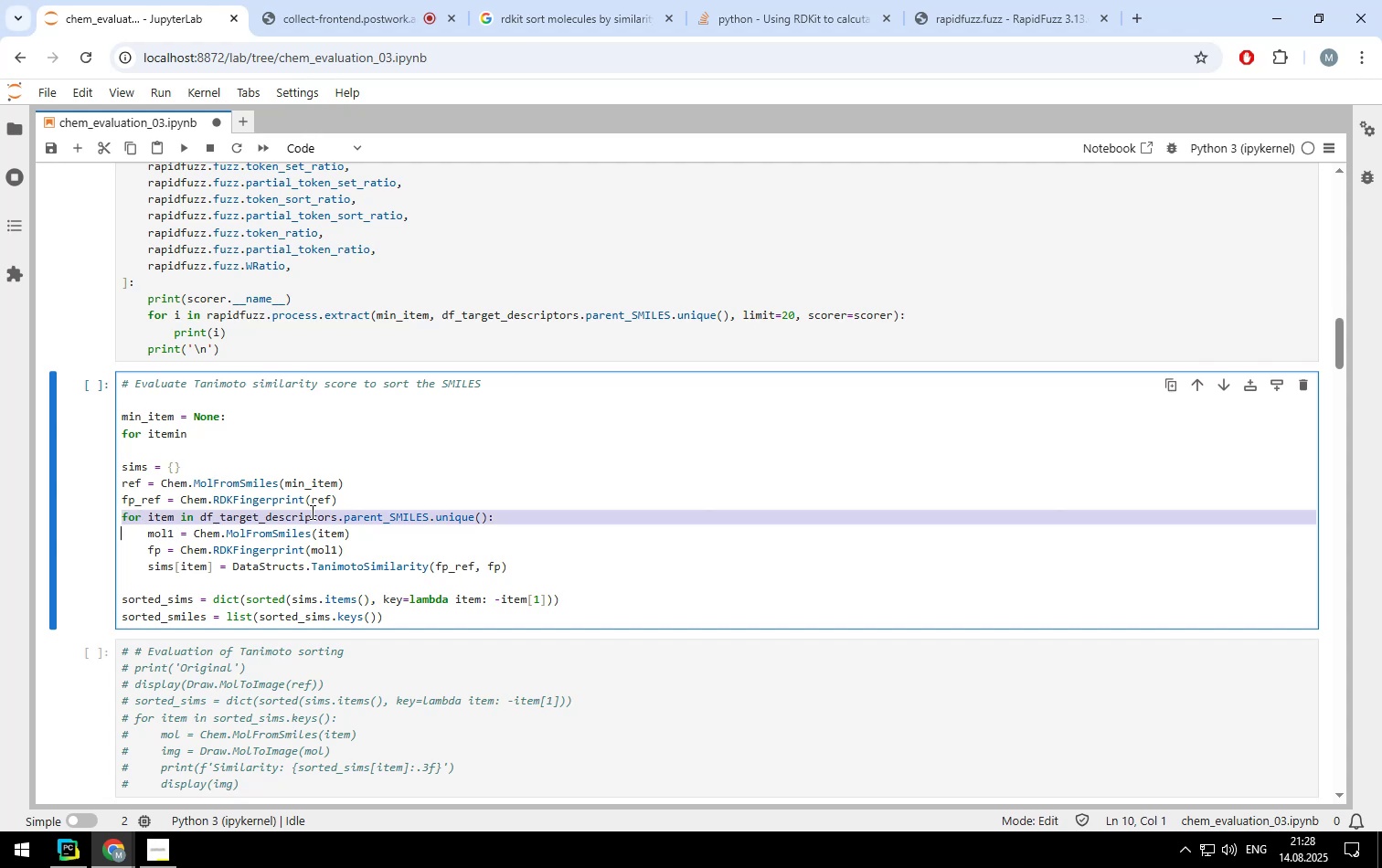 
key(Control+ControlLeft)
 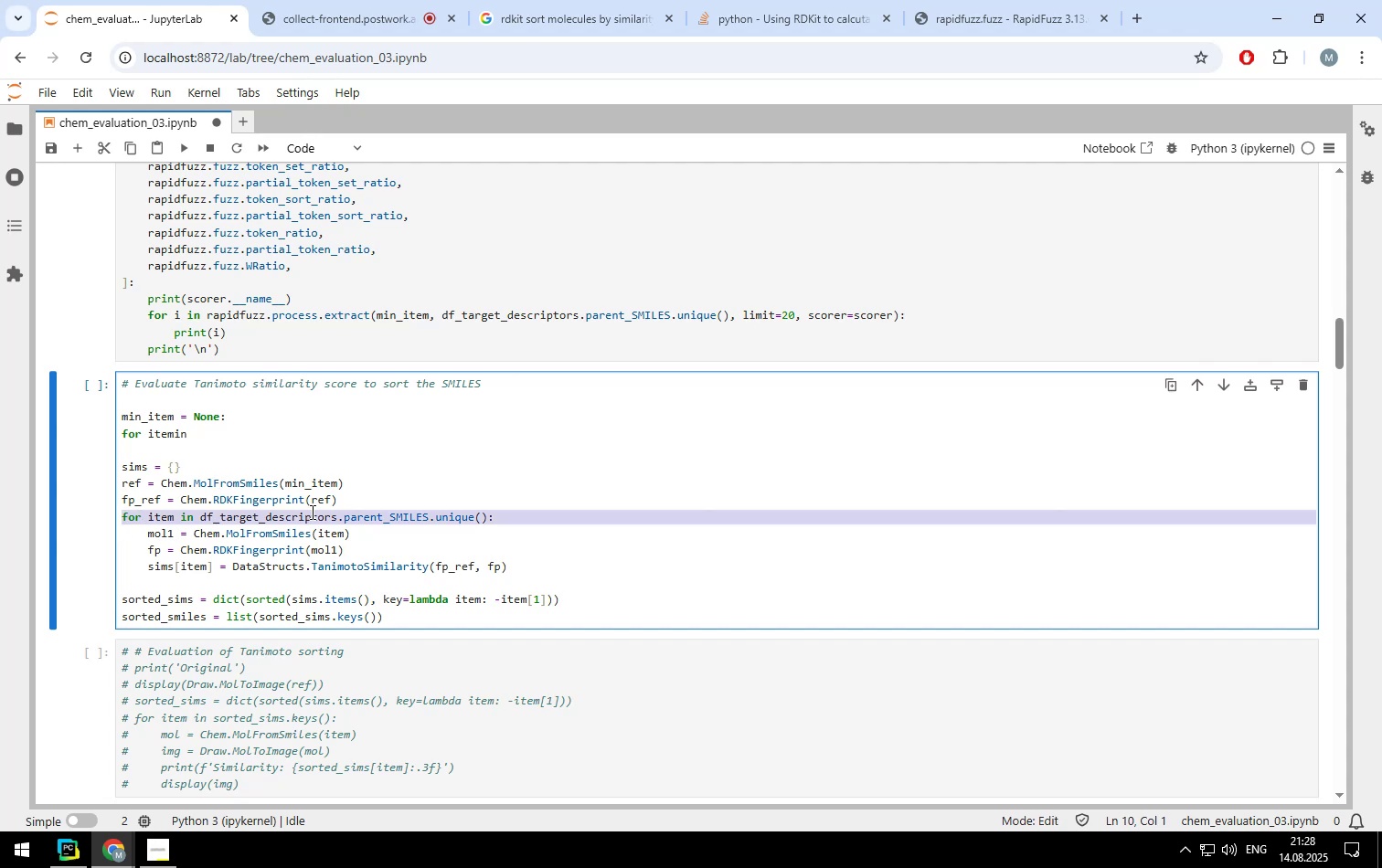 
key(Control+C)
 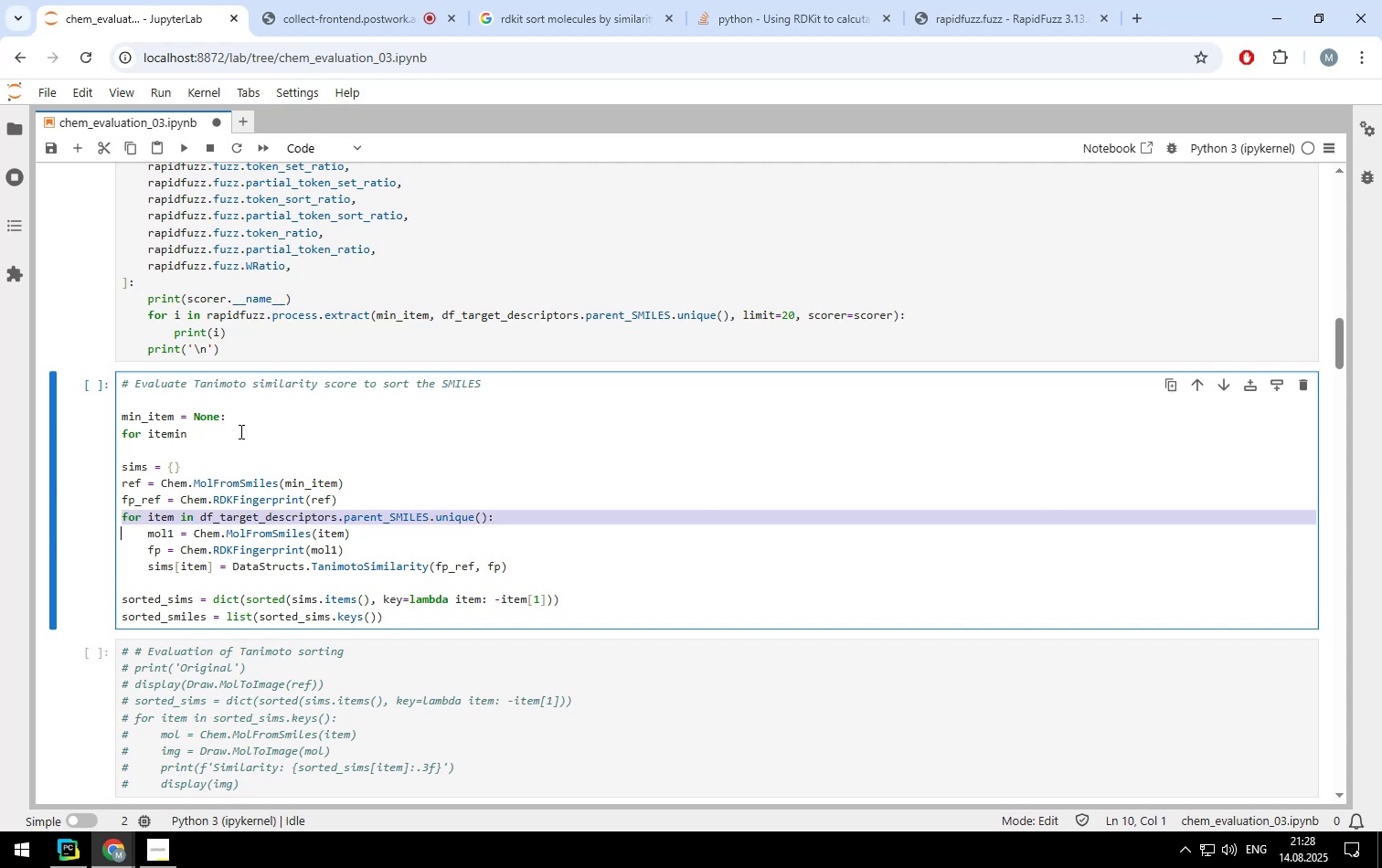 
left_click([239, 433])
 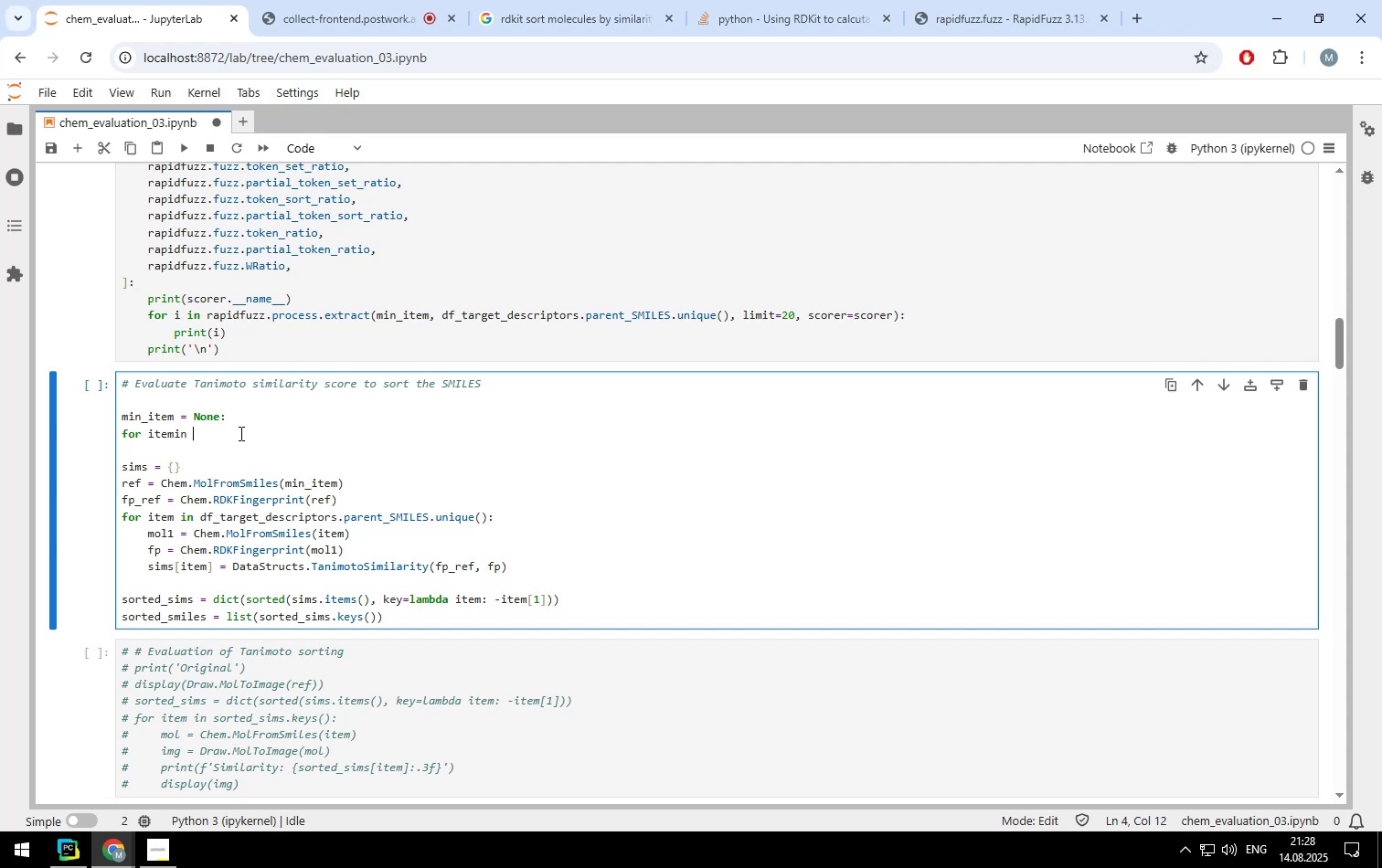 
key(Backspace)
 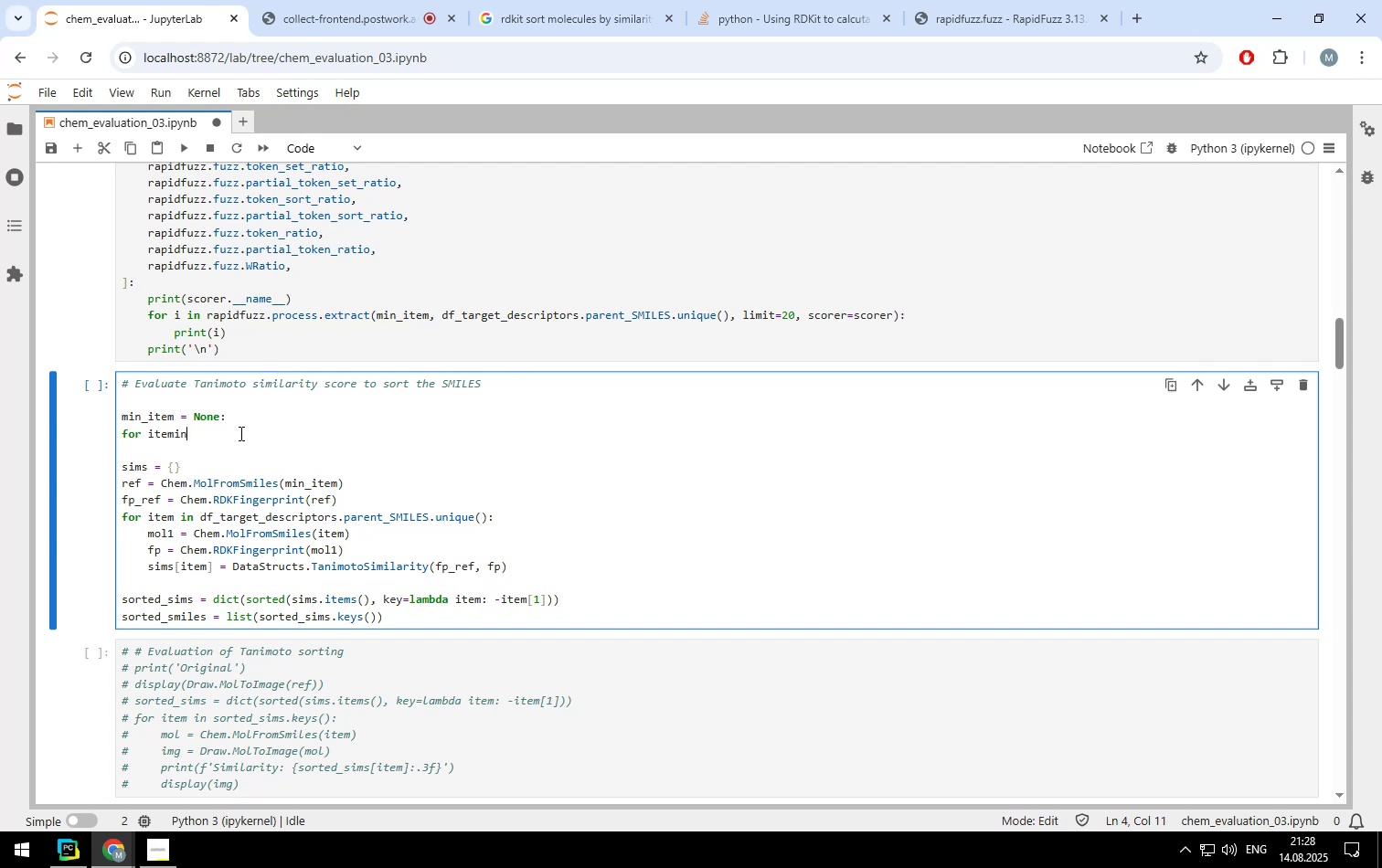 
key(Backspace)
 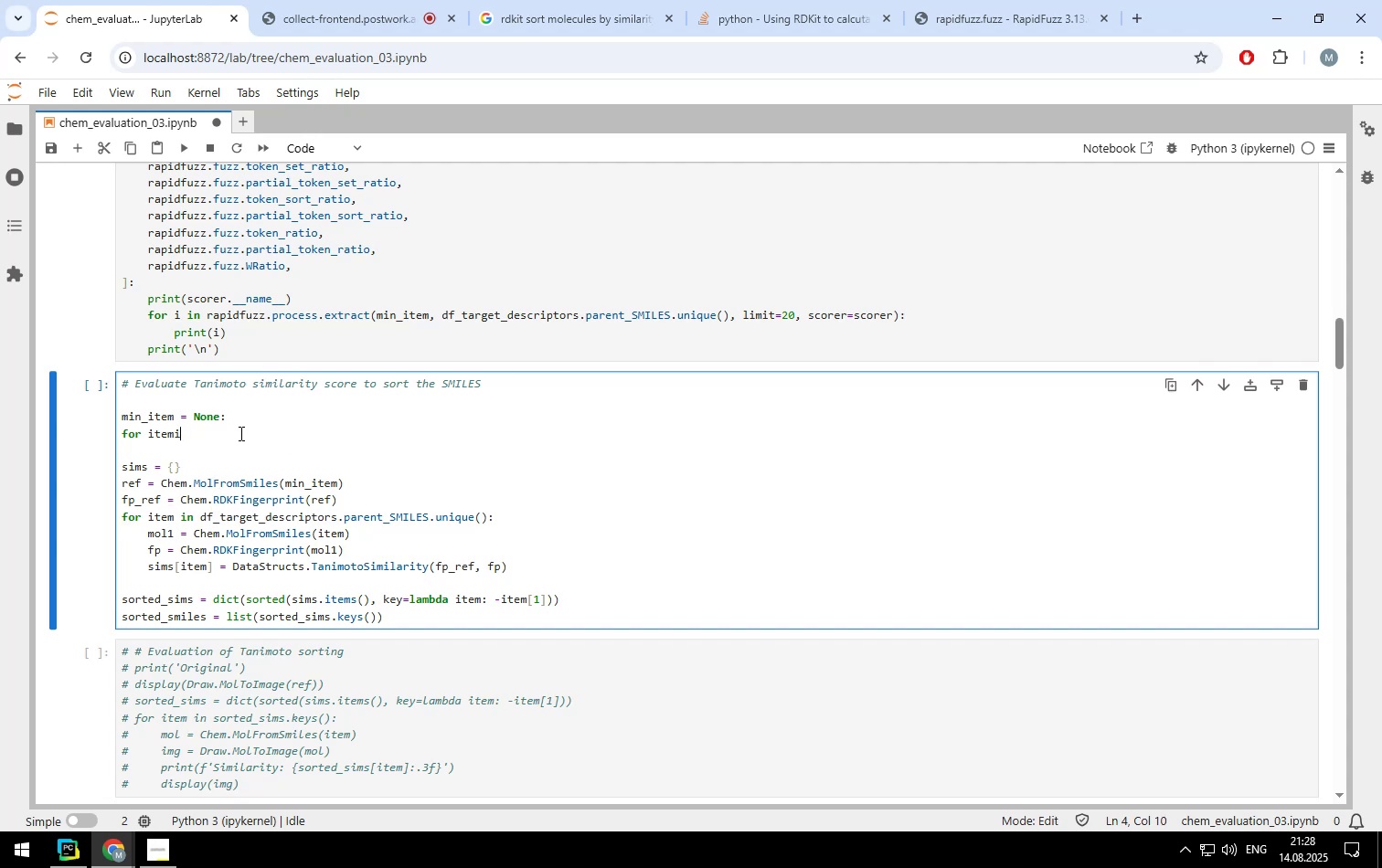 
key(Backspace)
 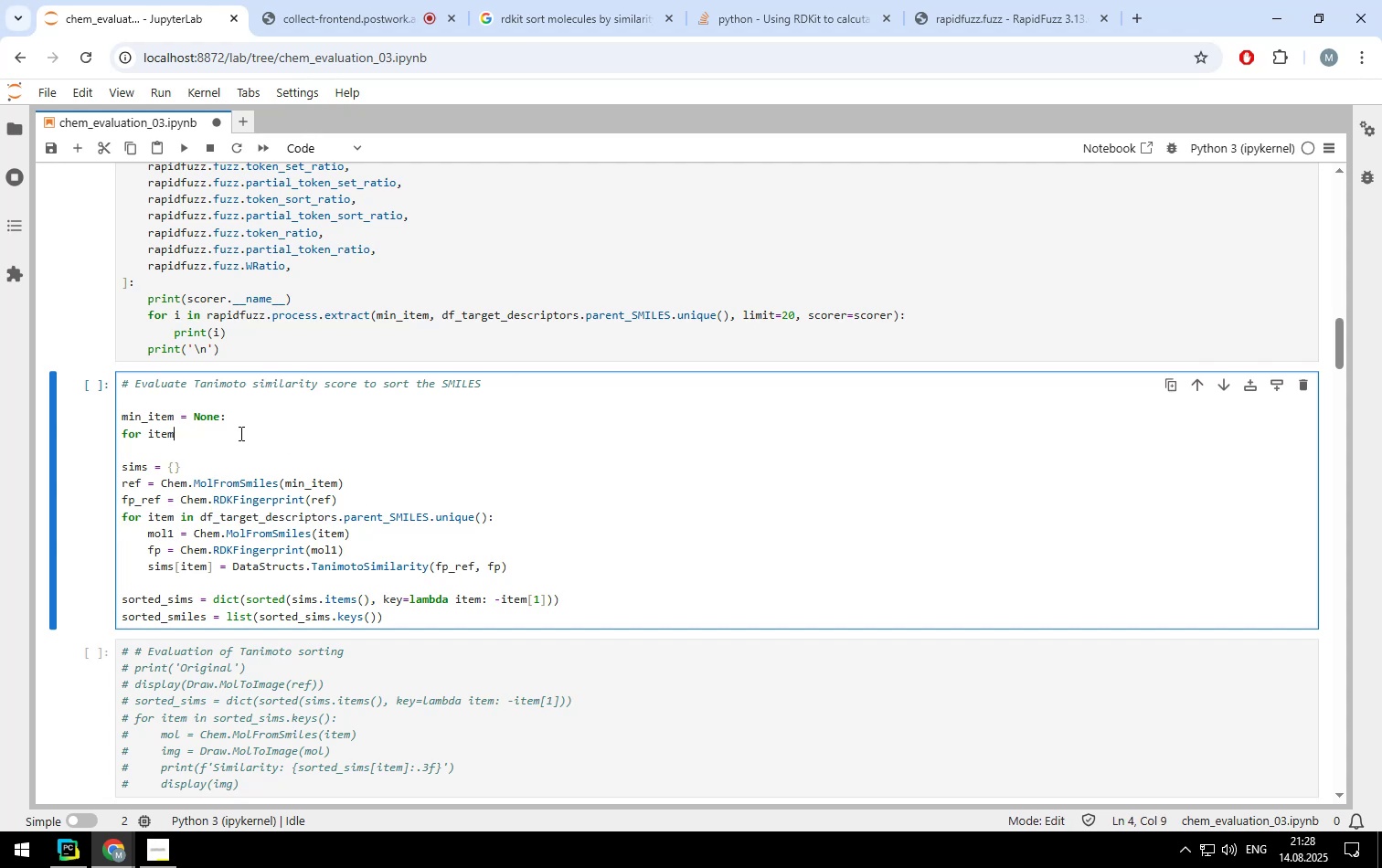 
key(Space)
 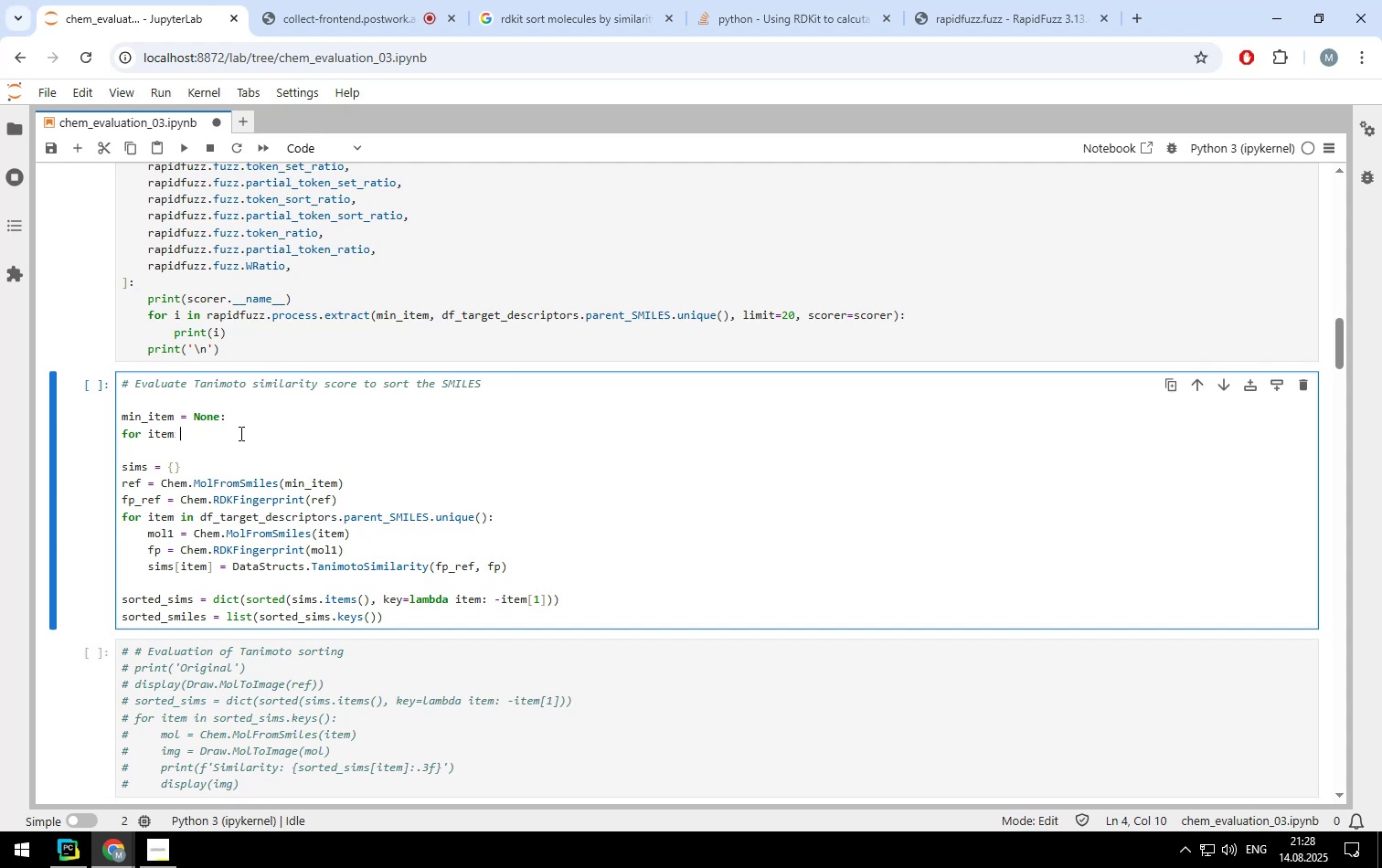 
key(Backspace)
 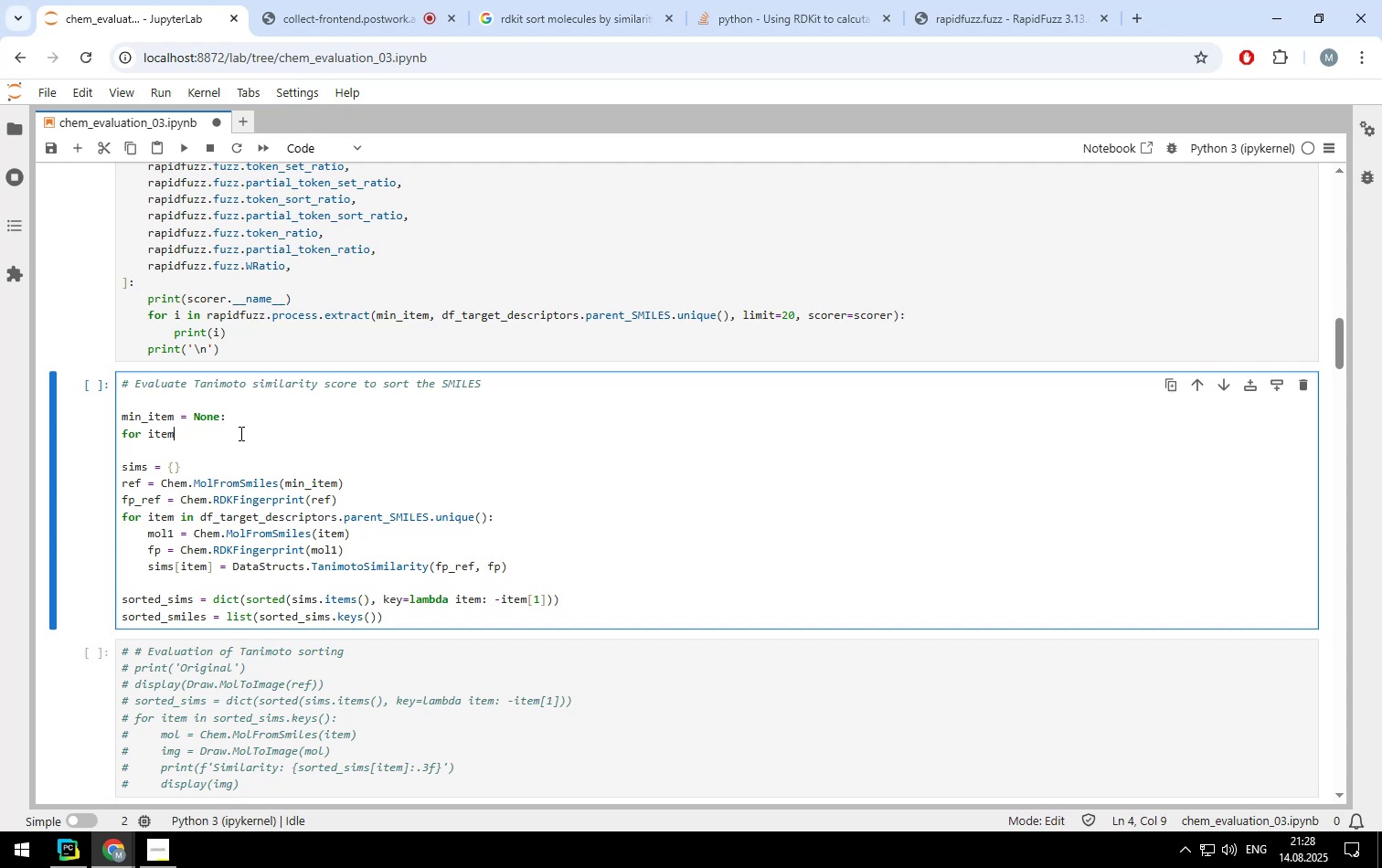 
hold_key(key=Backspace, duration=0.86)
 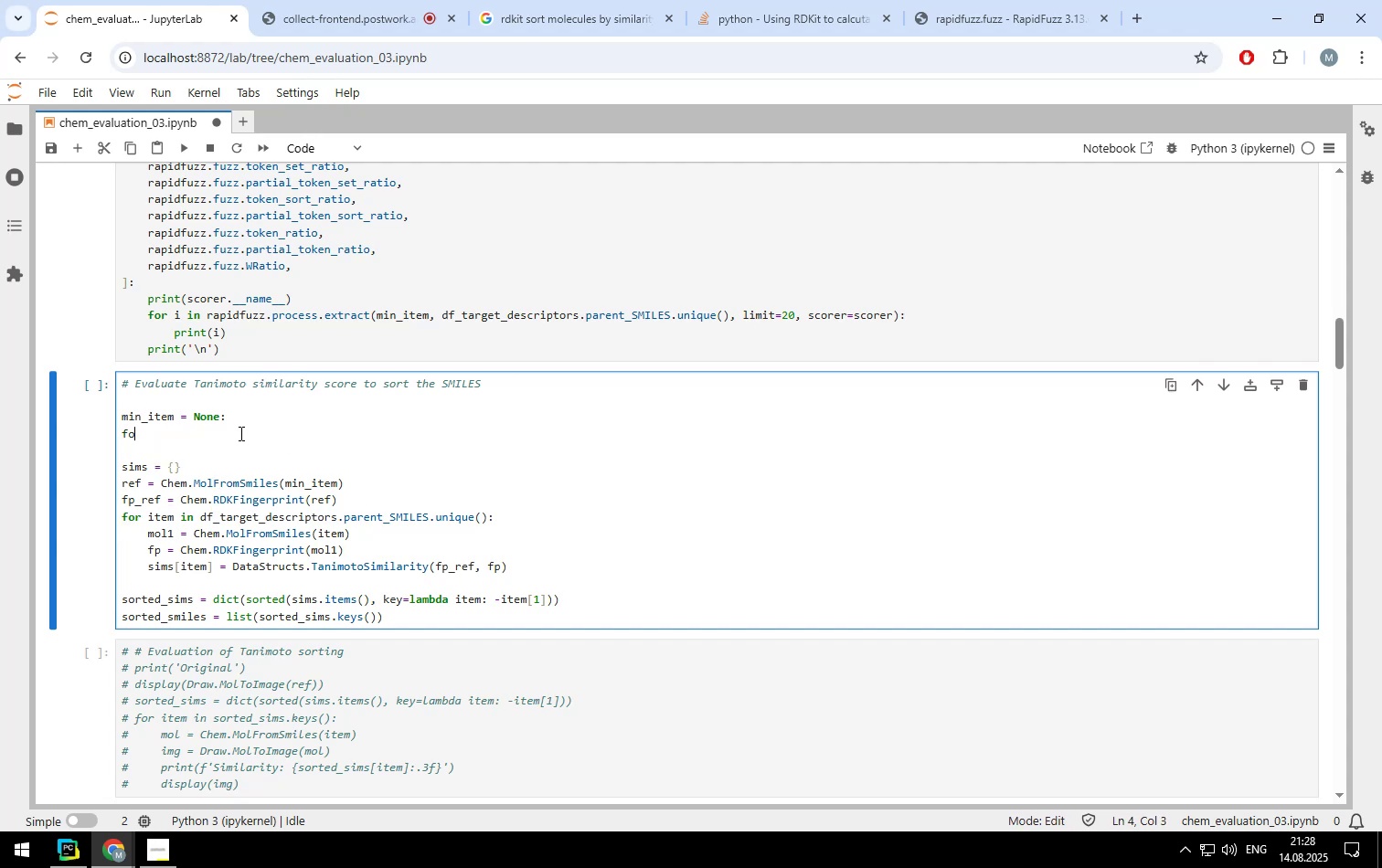 
key(Backspace)
 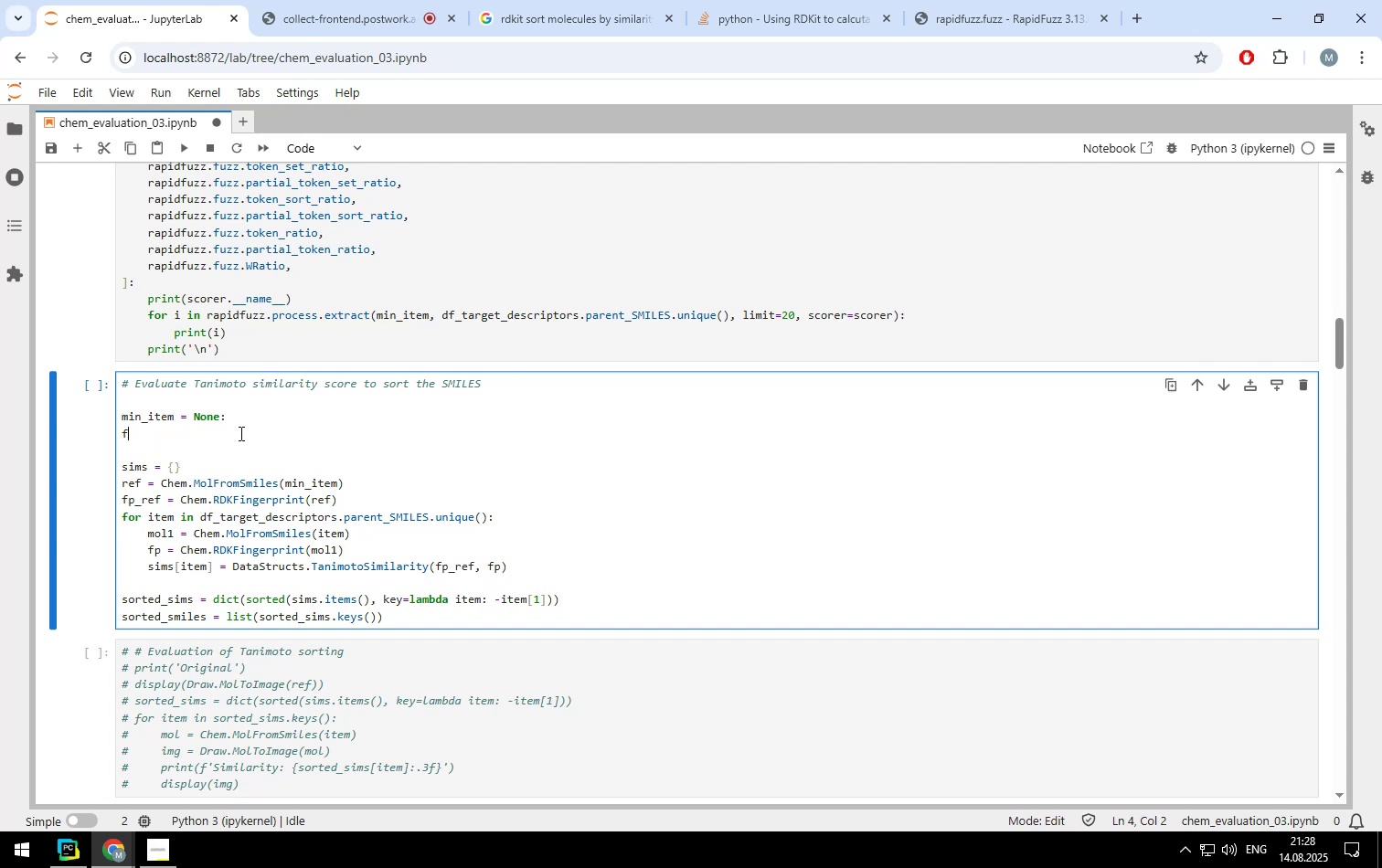 
key(Backspace)
 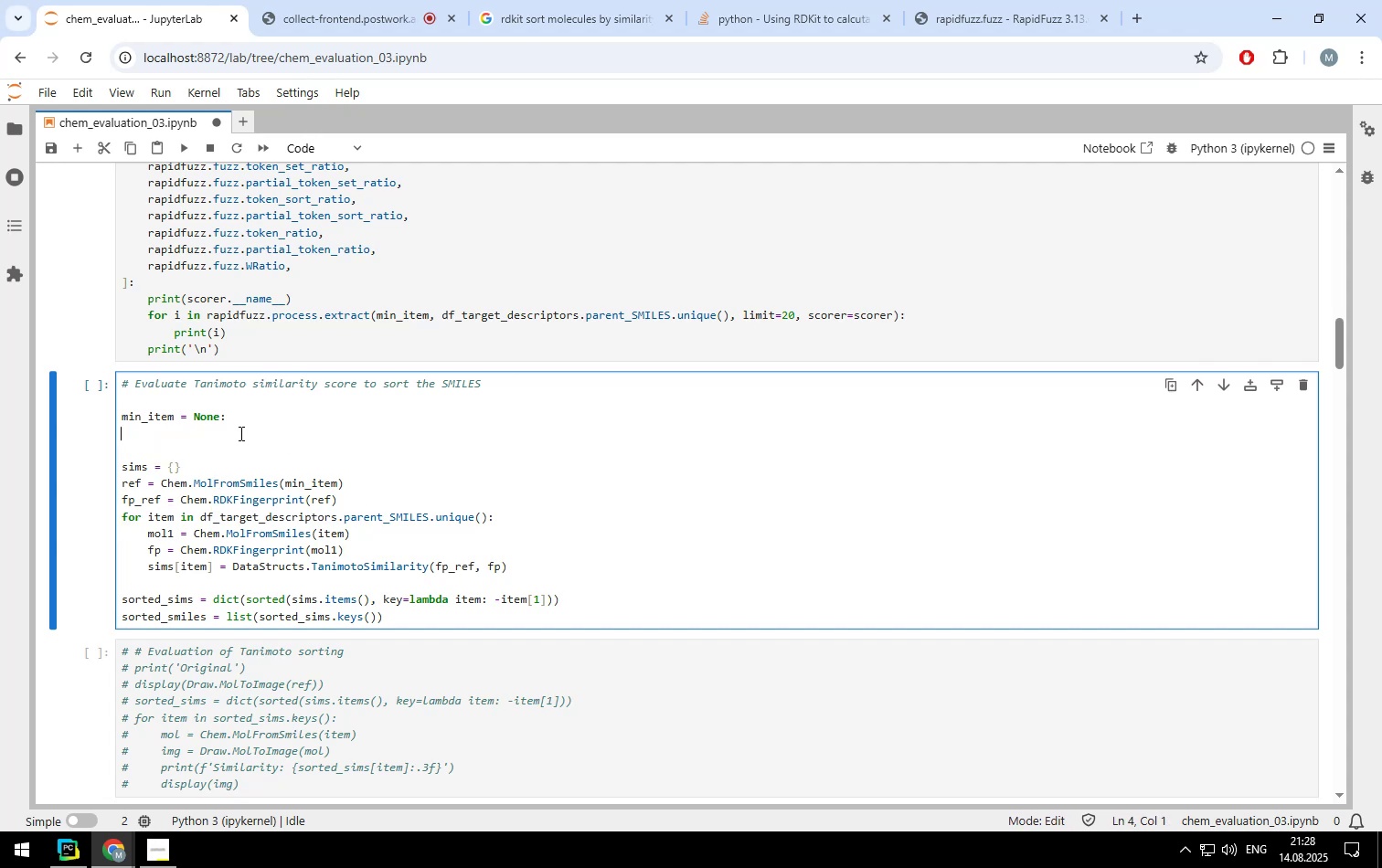 
key(Backspace)
 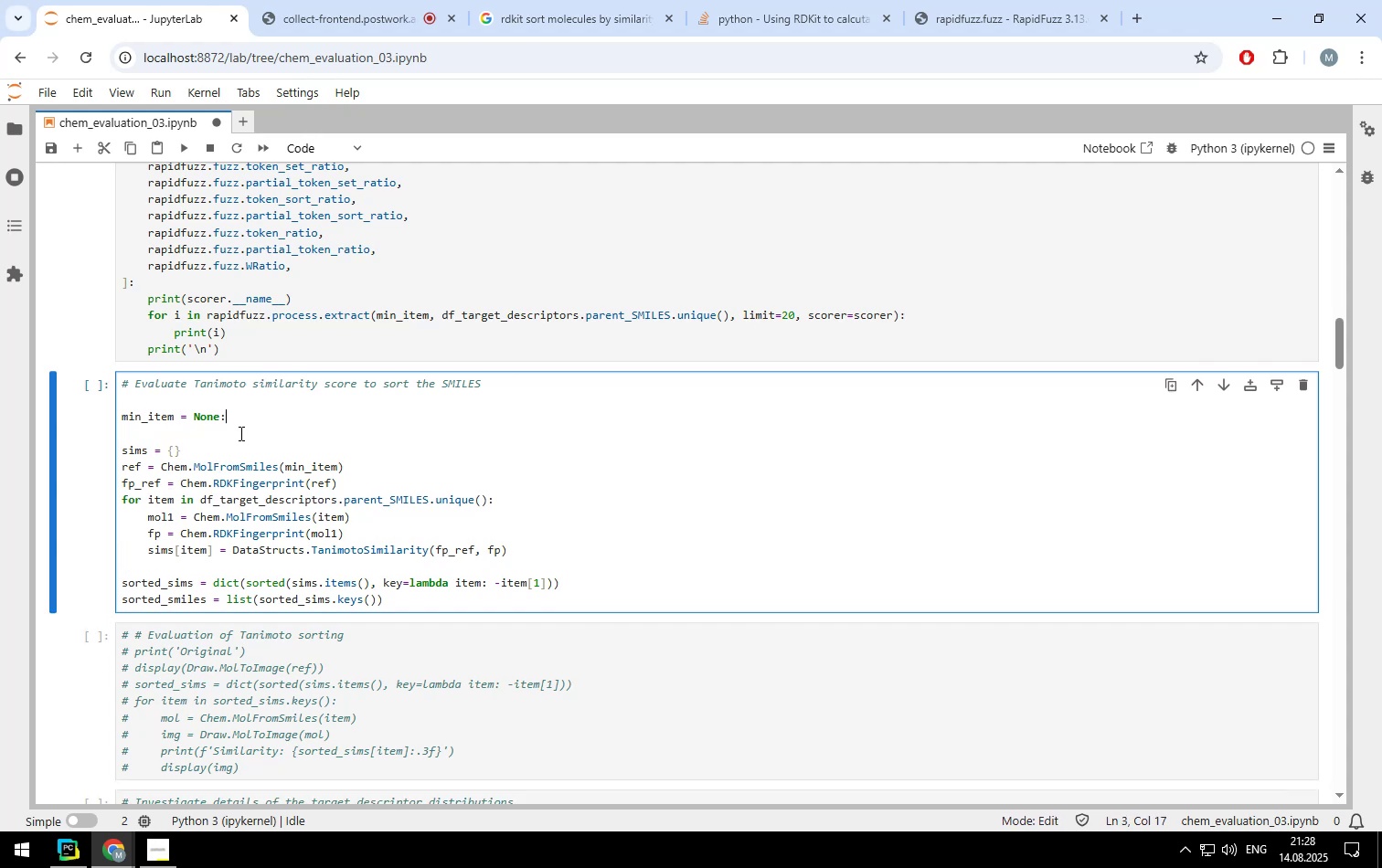 
key(Enter)
 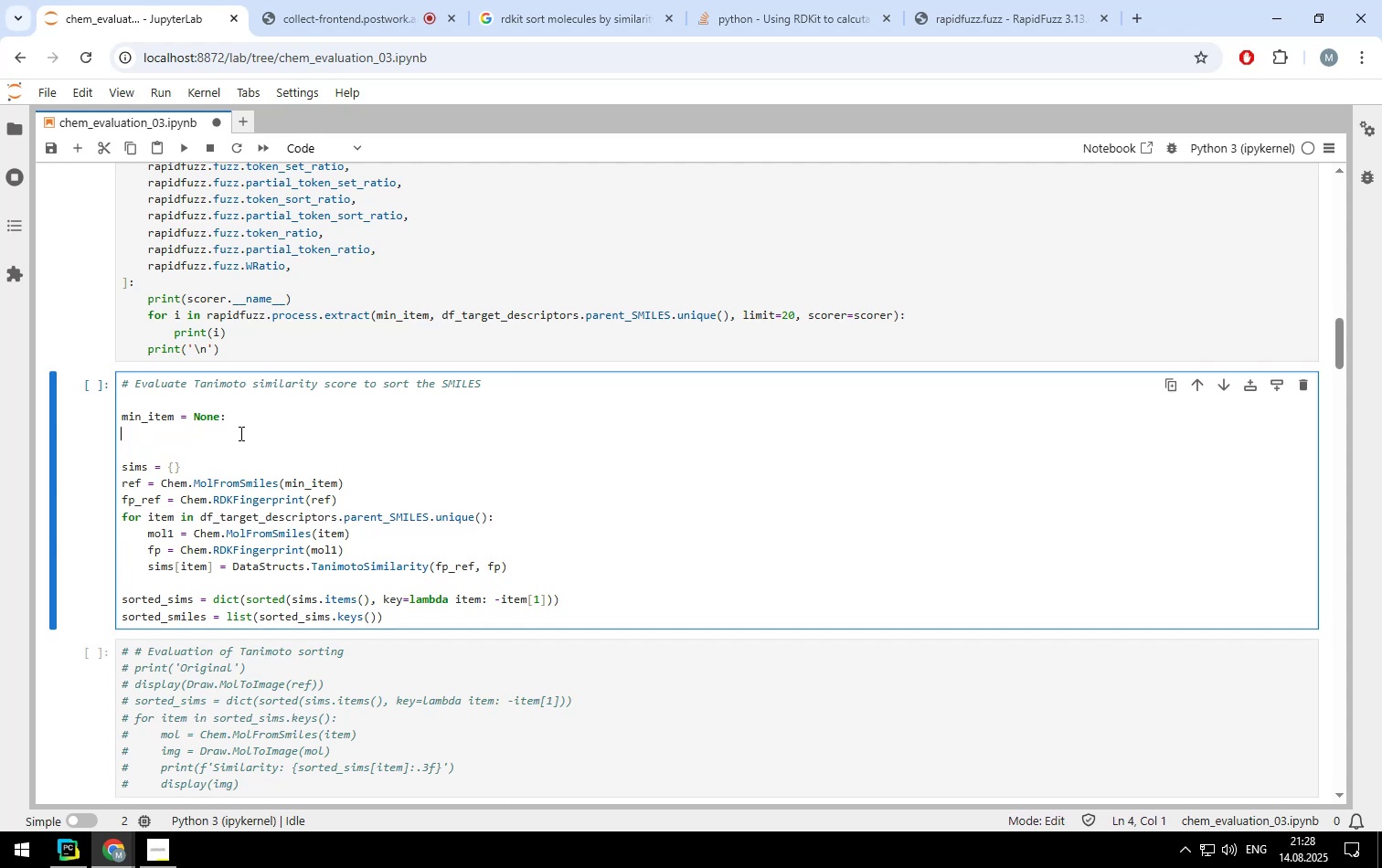 
hold_key(key=ControlLeft, duration=0.42)
 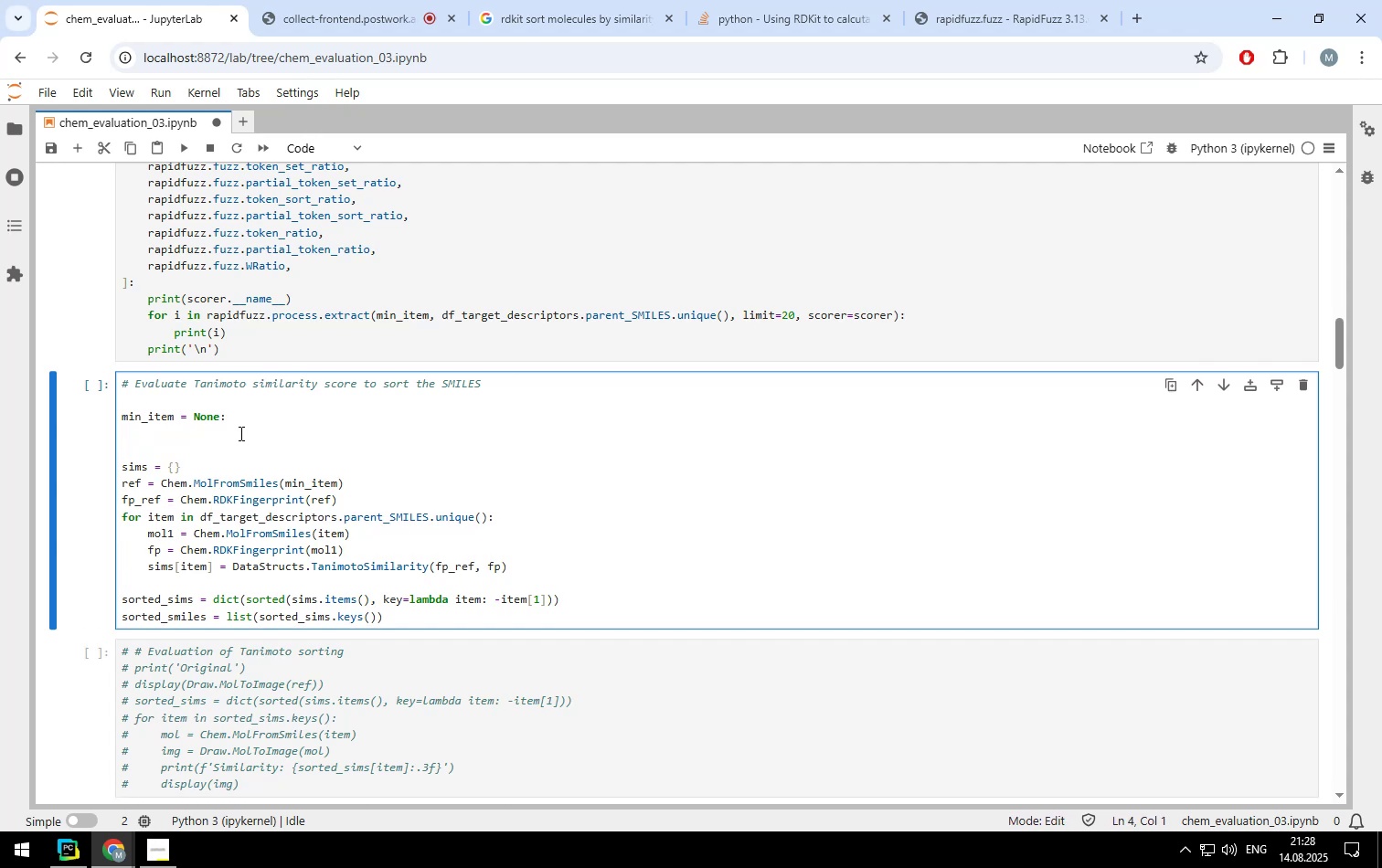 
key(Backspace)
 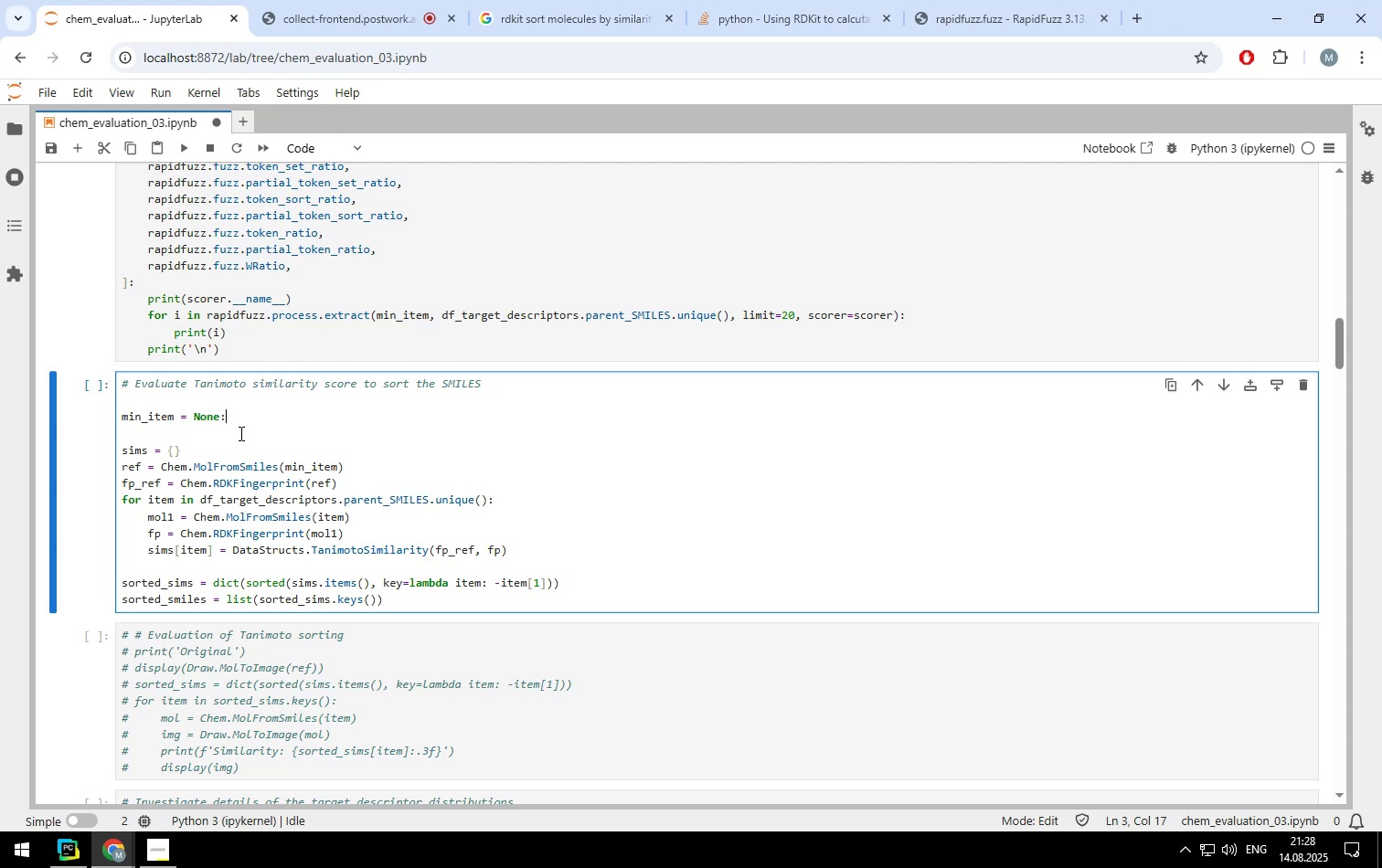 
key(Backspace)
 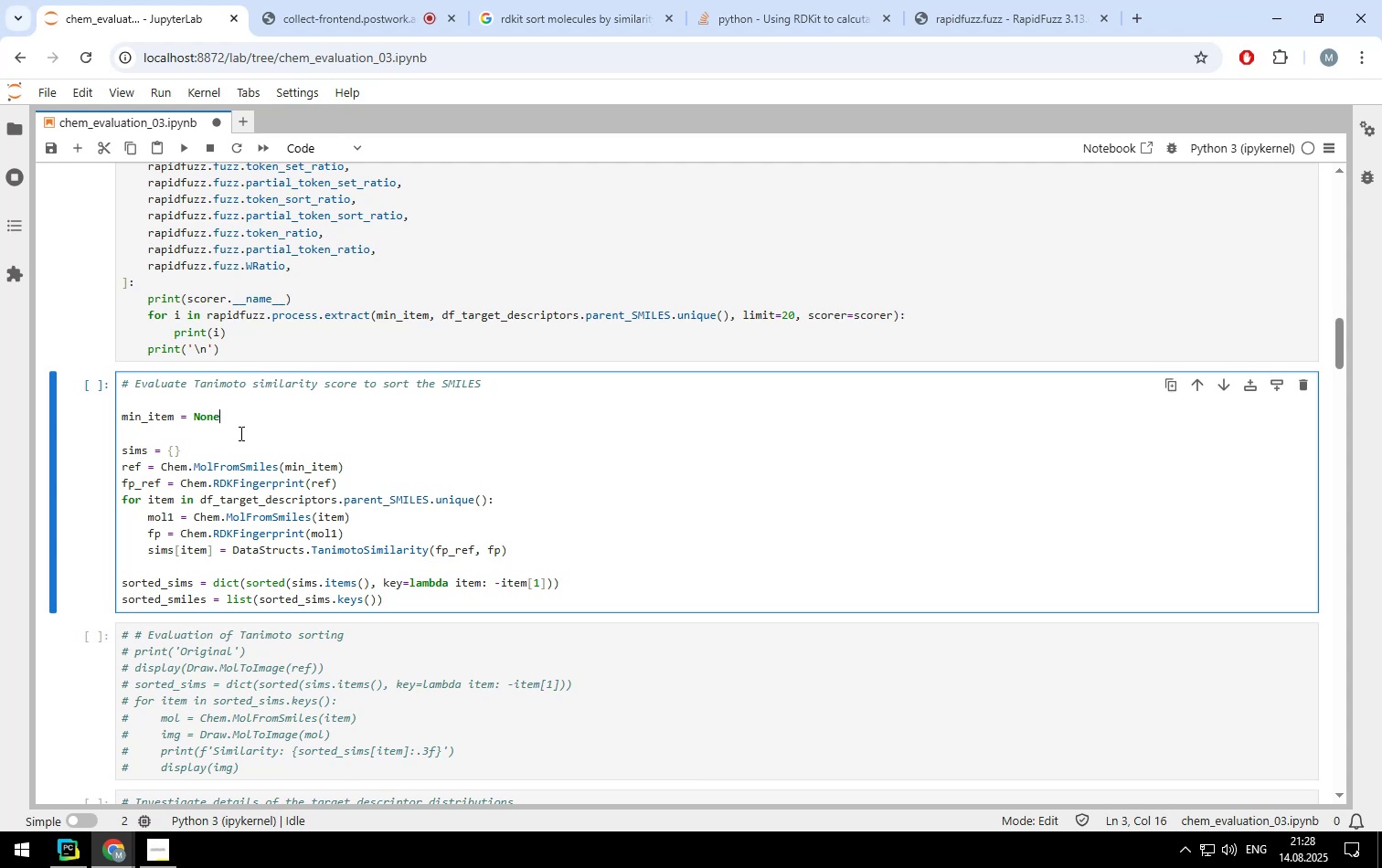 
key(Enter)
 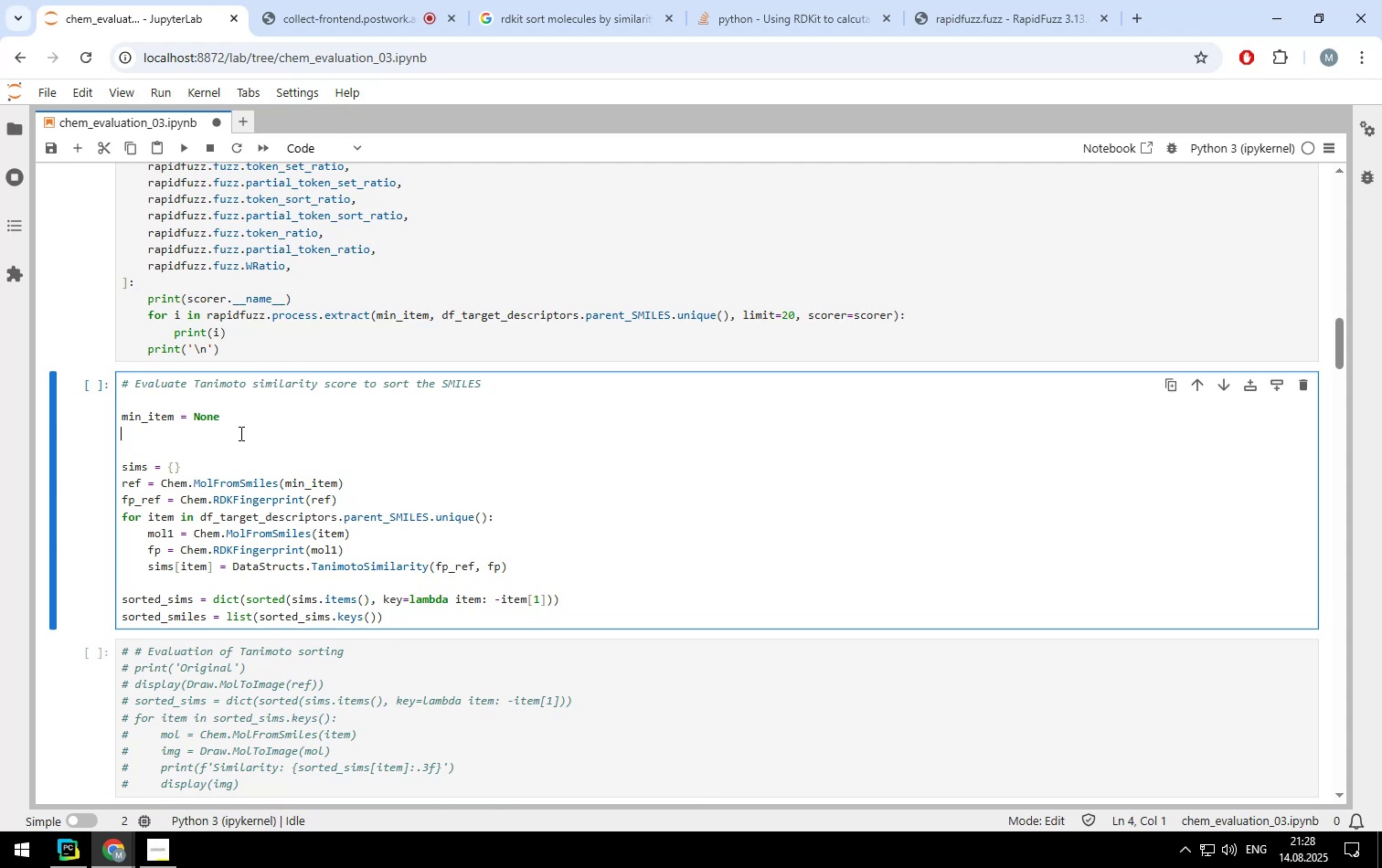 
key(Control+ControlLeft)
 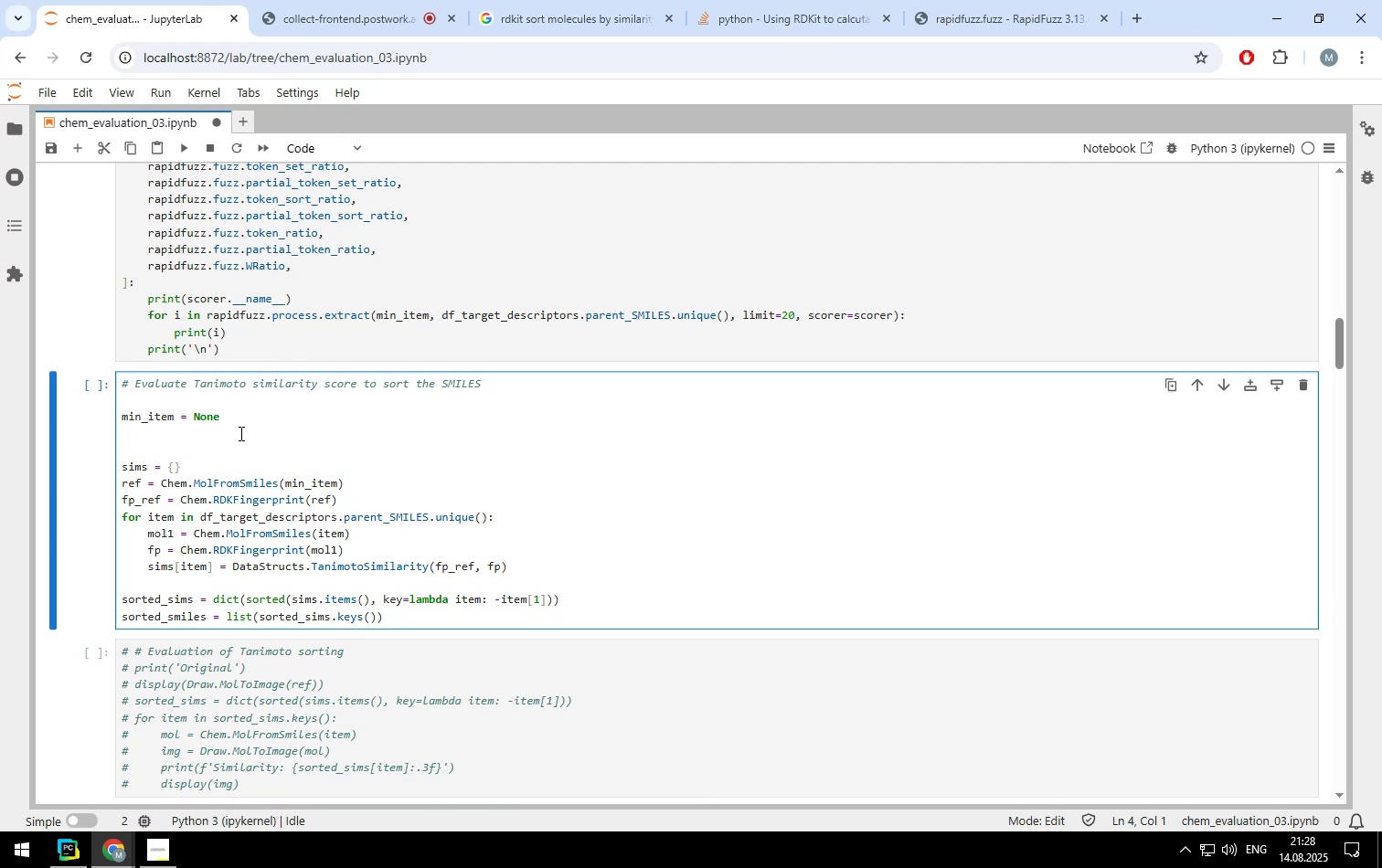 
key(Control+V)
 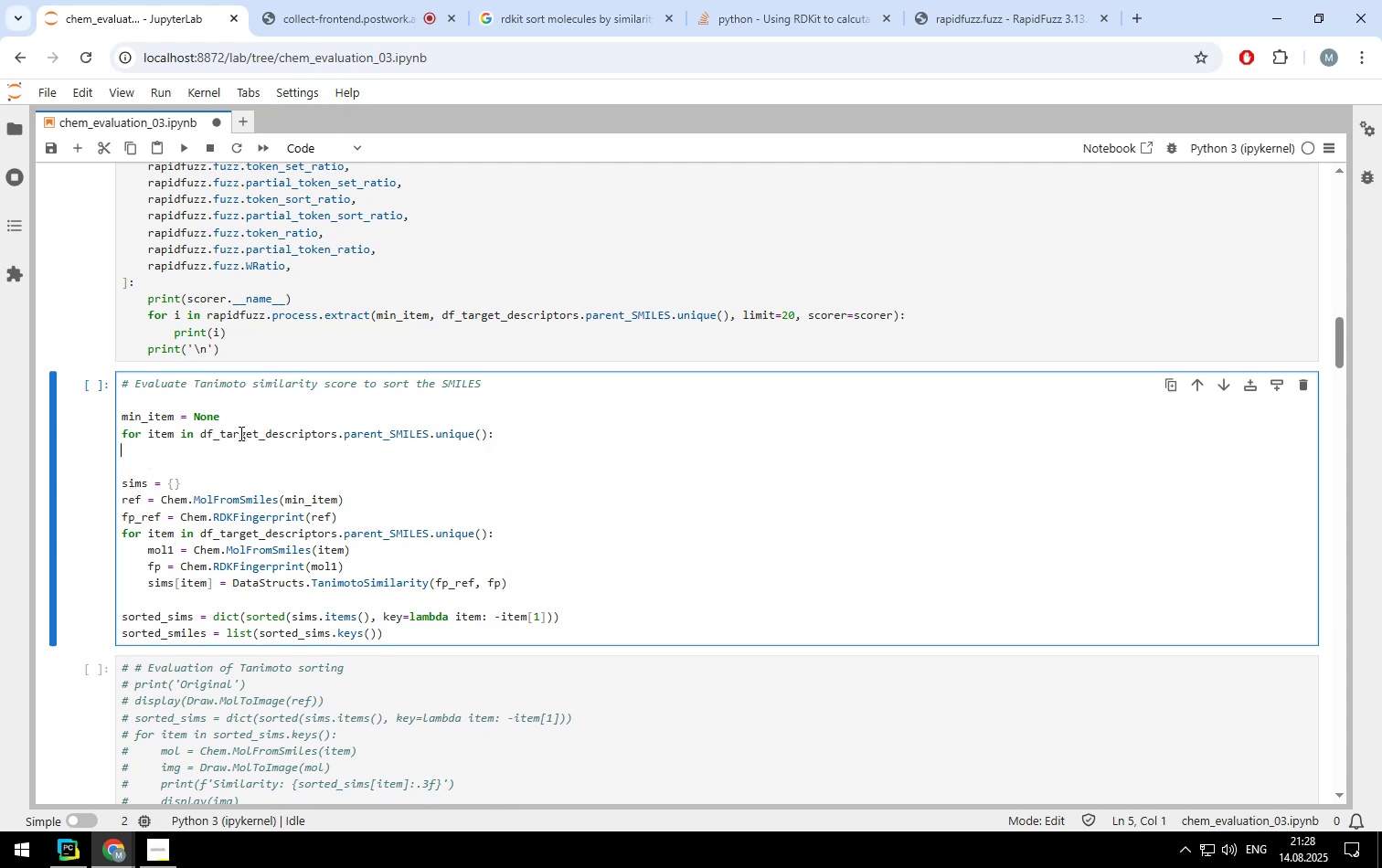 
key(Backspace)
 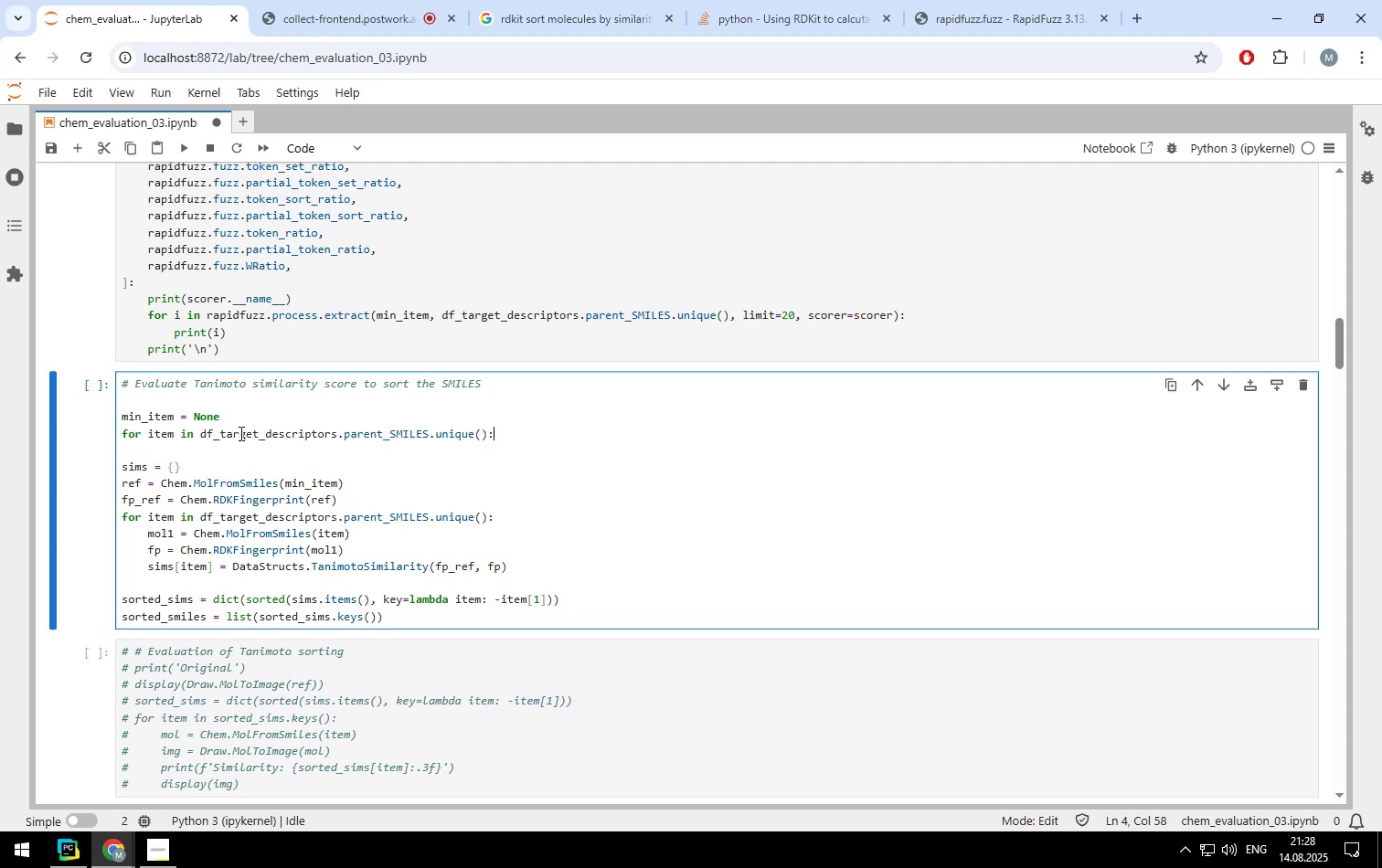 
key(Enter)
 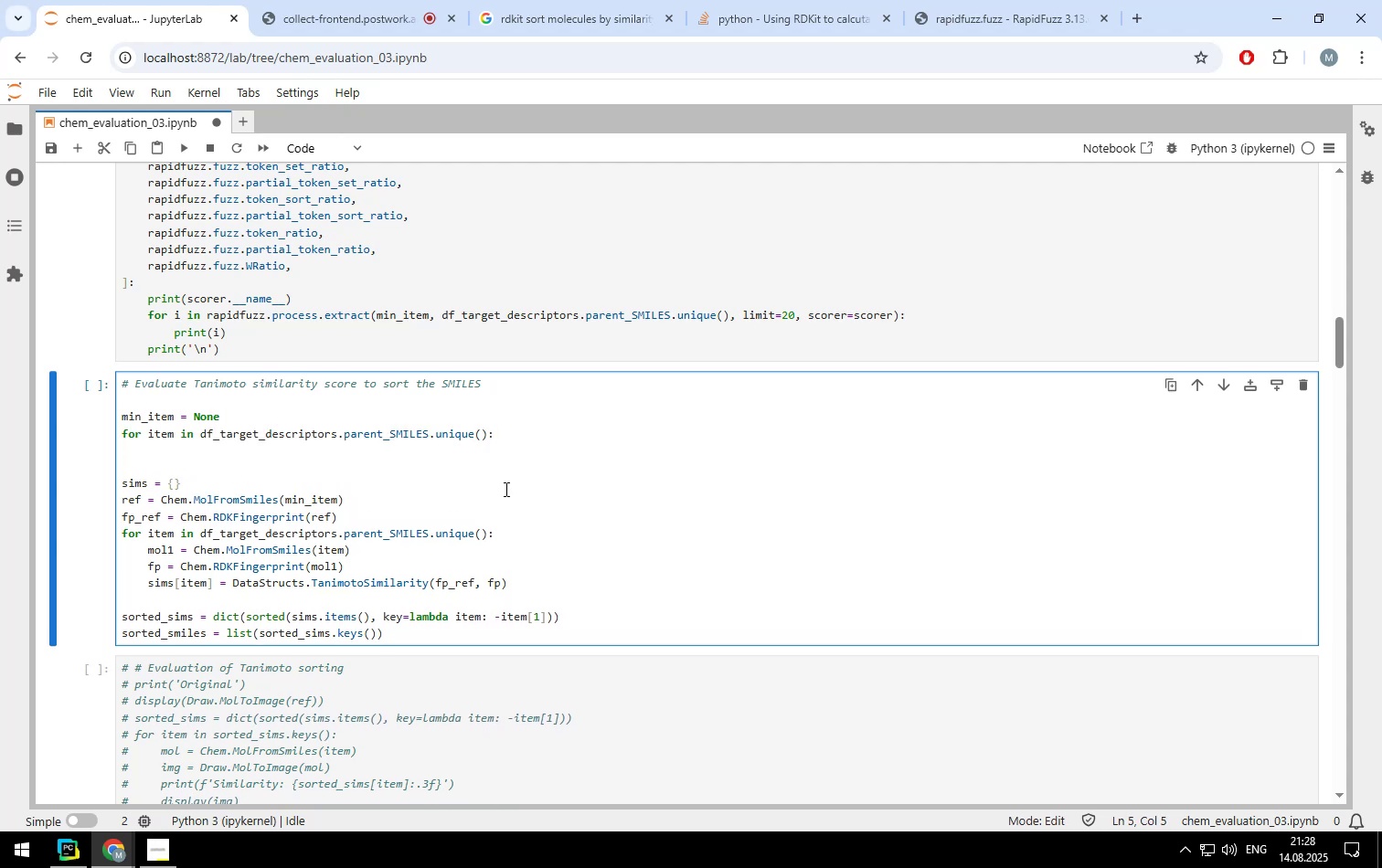 
type(if min_item is None or )
 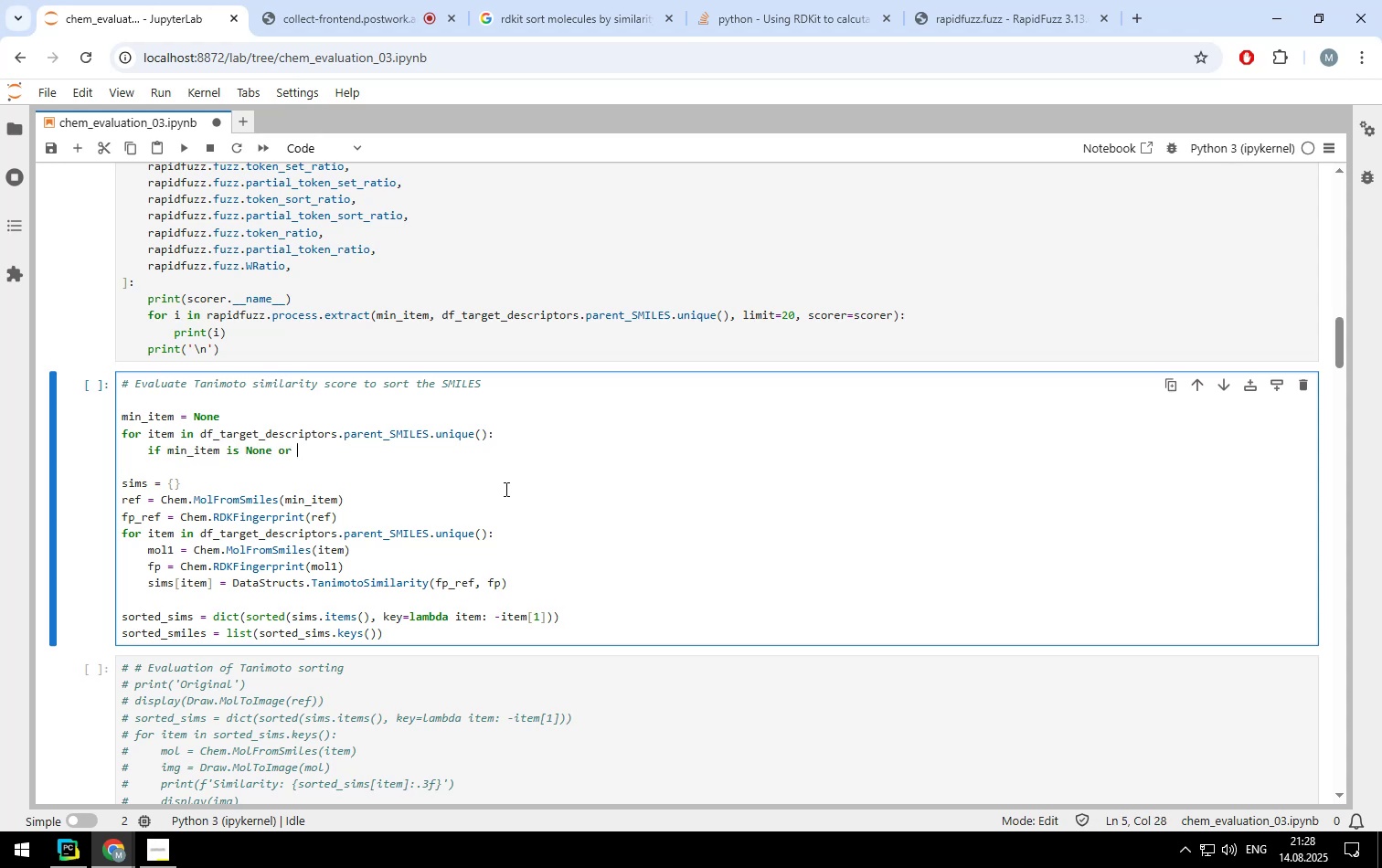 
wait(7.05)
 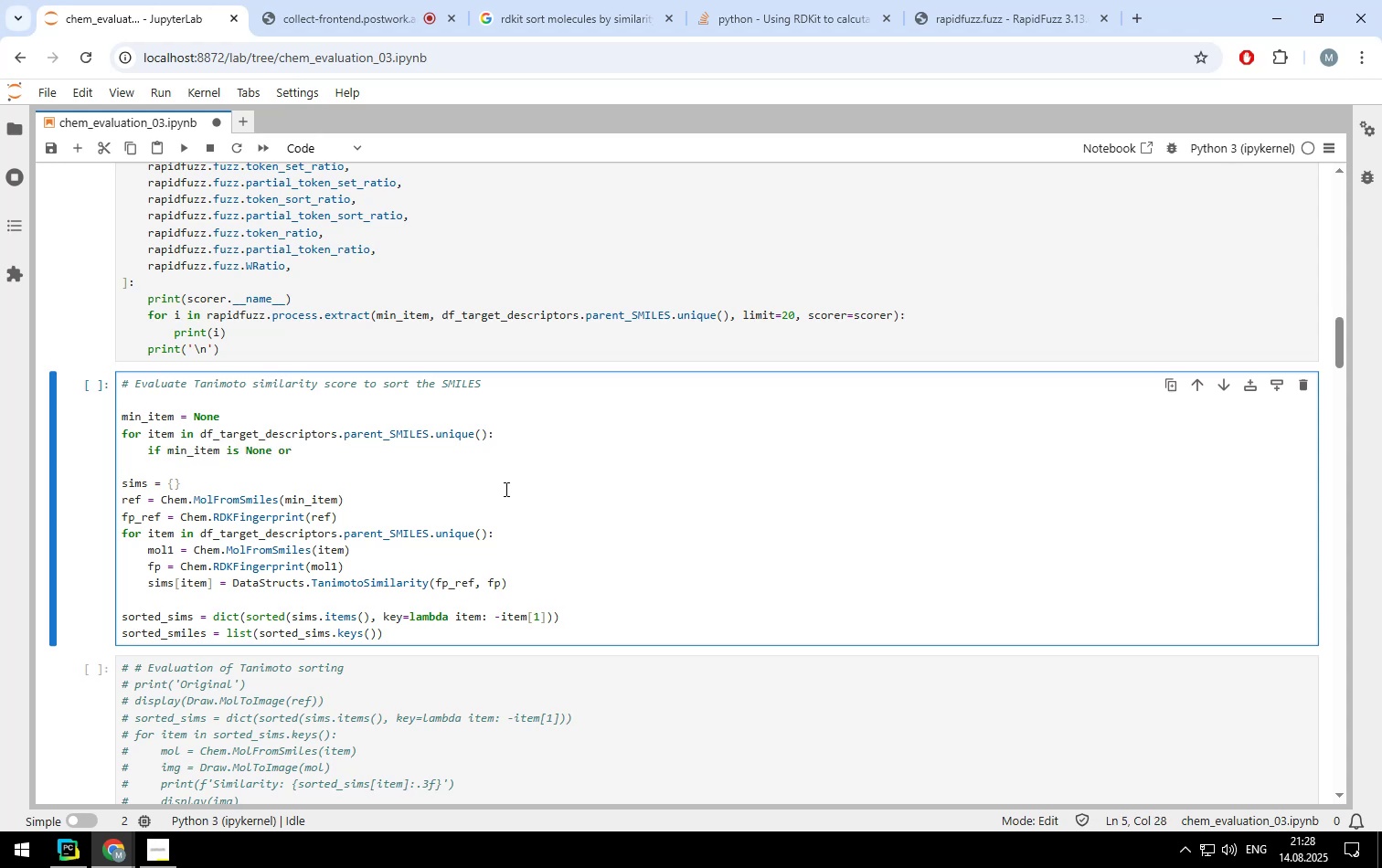 
type(len(min_item) < len(item):)
 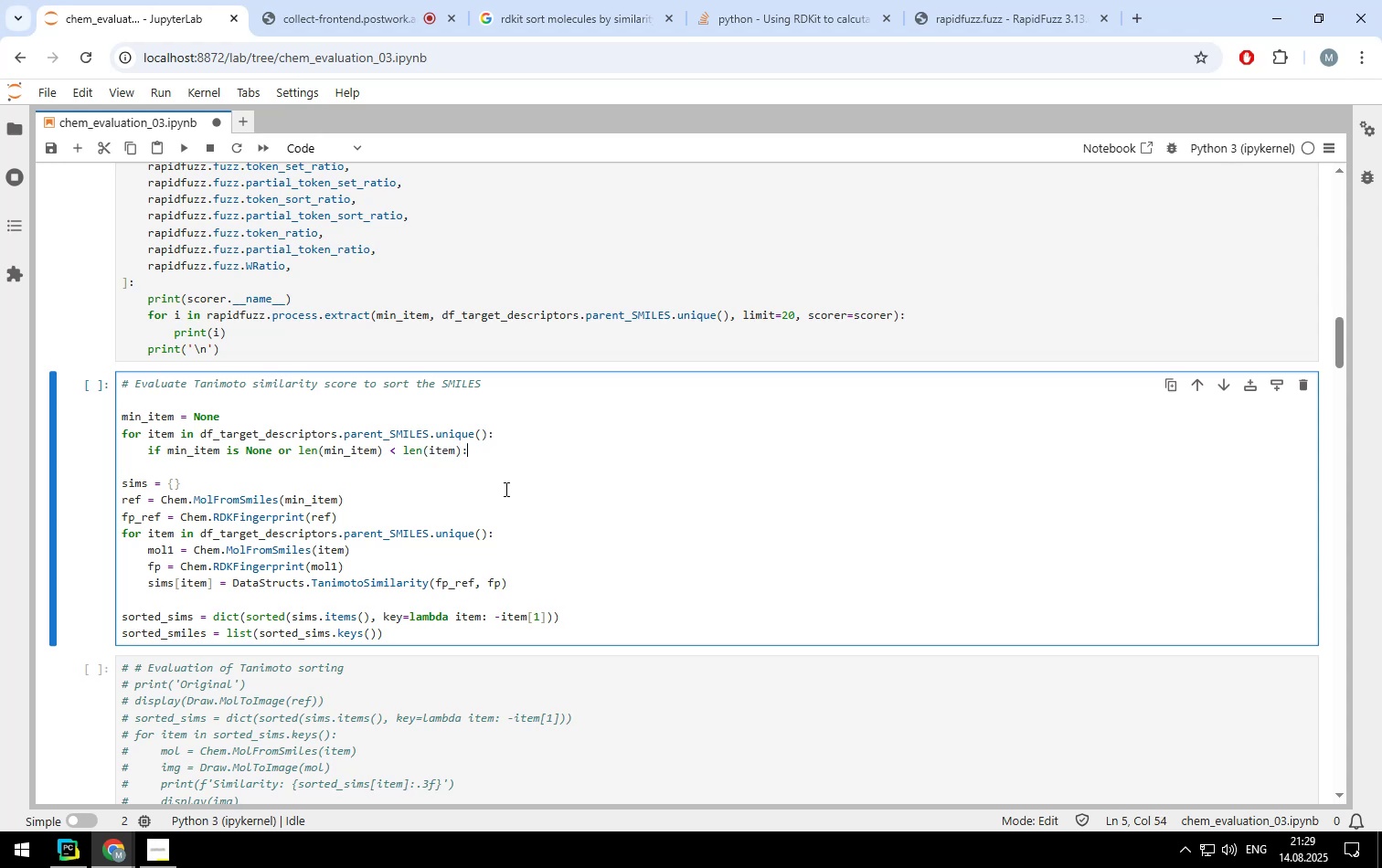 
key(Enter)
 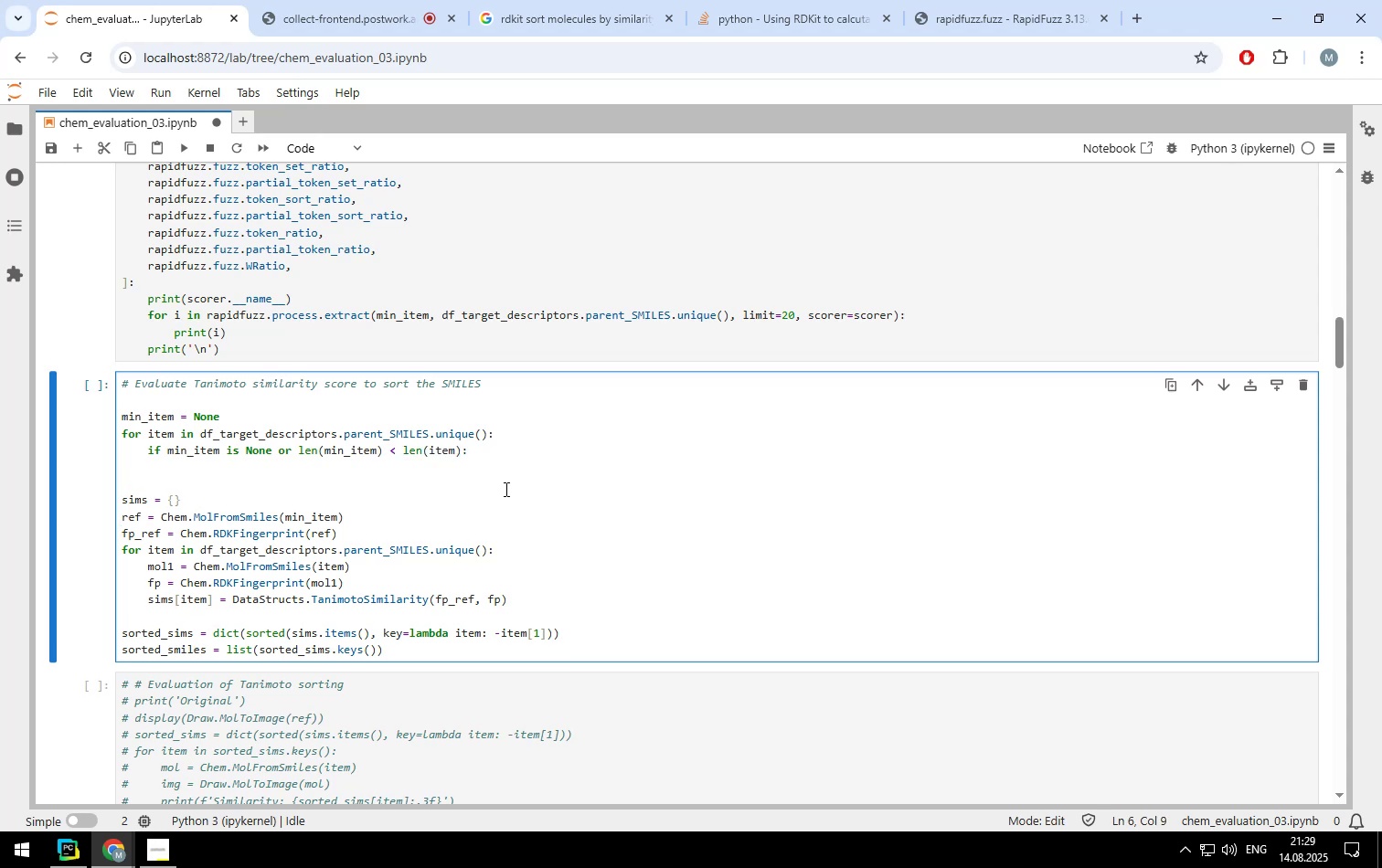 
type(min_item = item)
 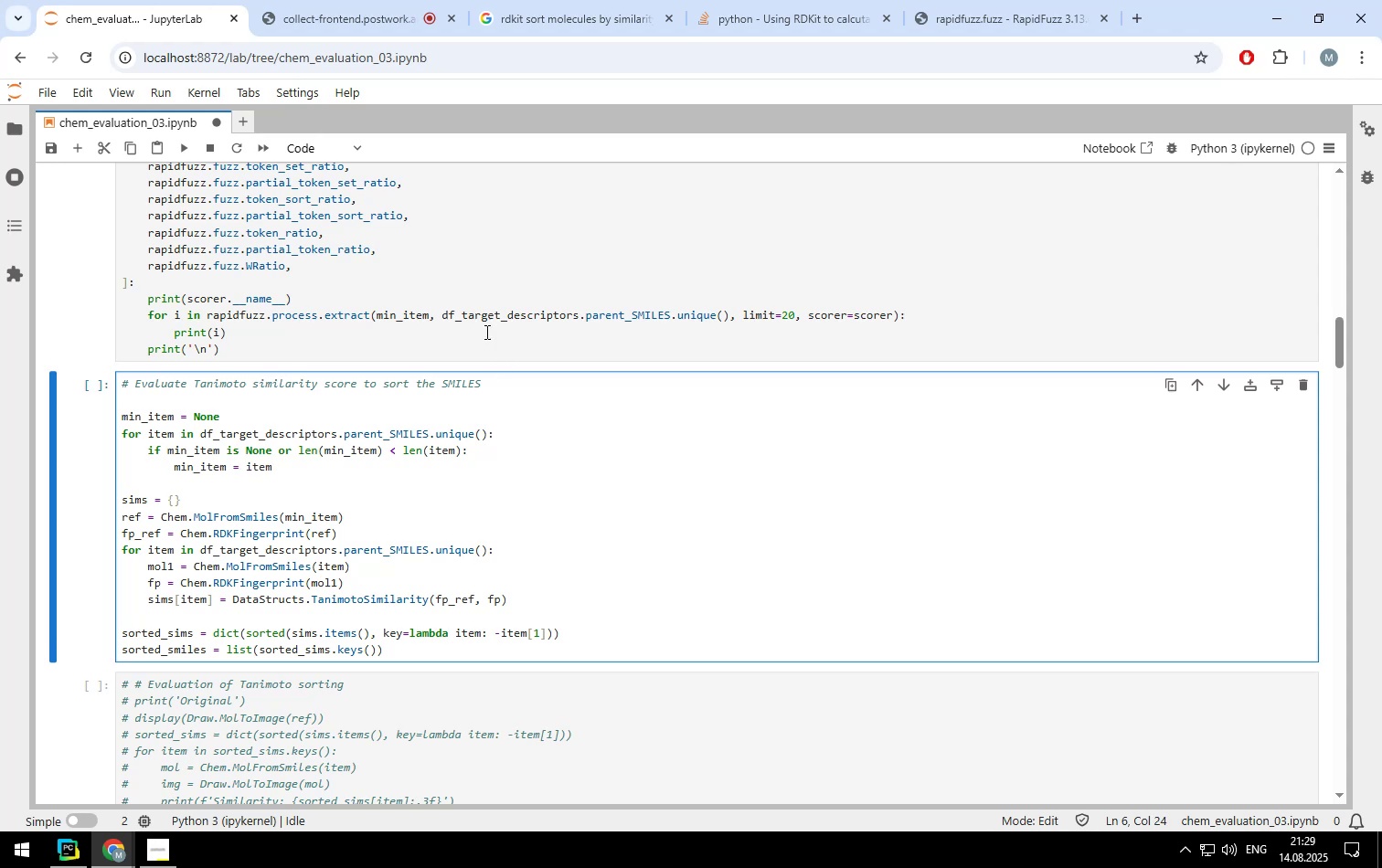 
left_click([45, 149])
 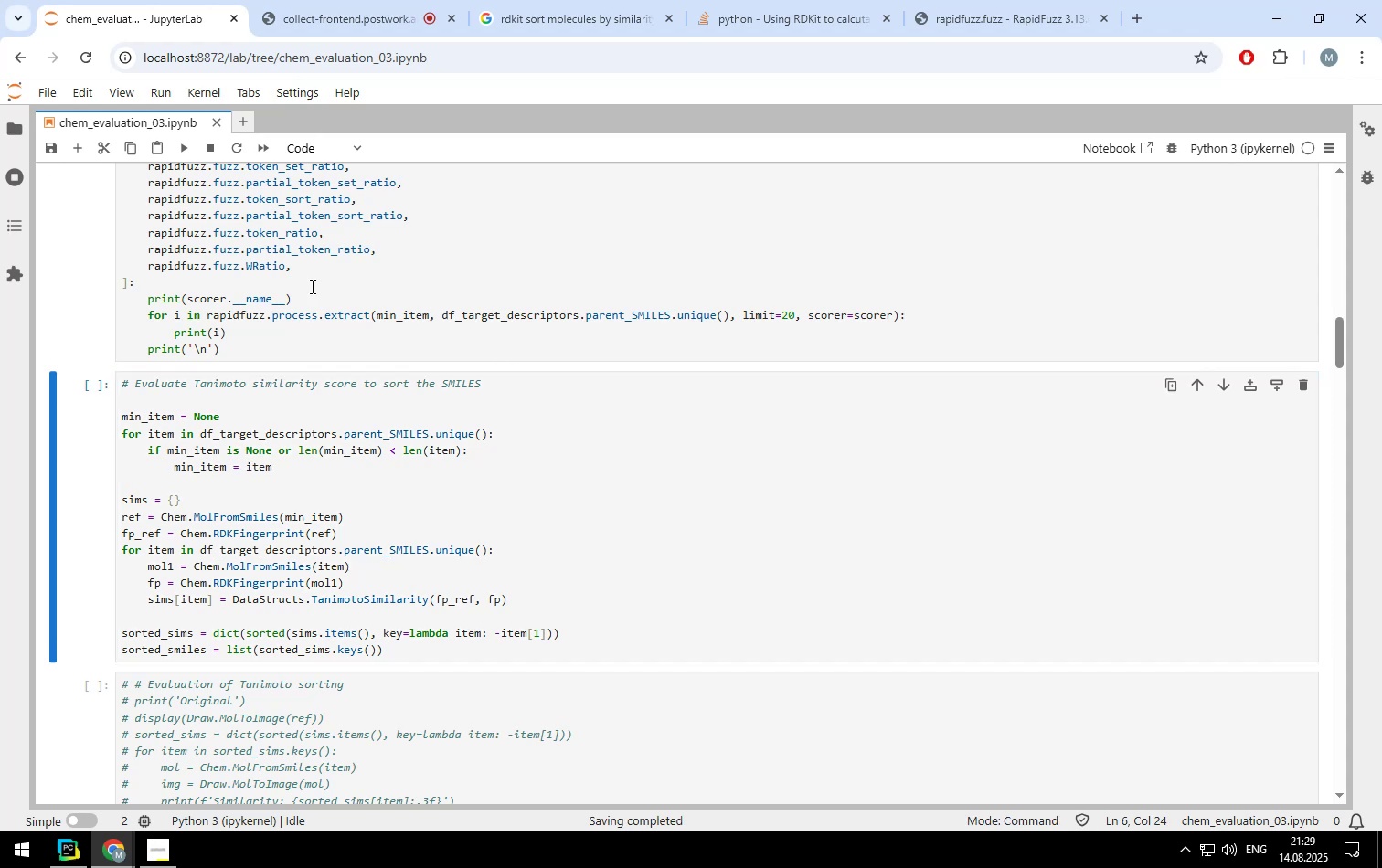 
scroll: coordinate [343, 281], scroll_direction: up, amount: 27.0
 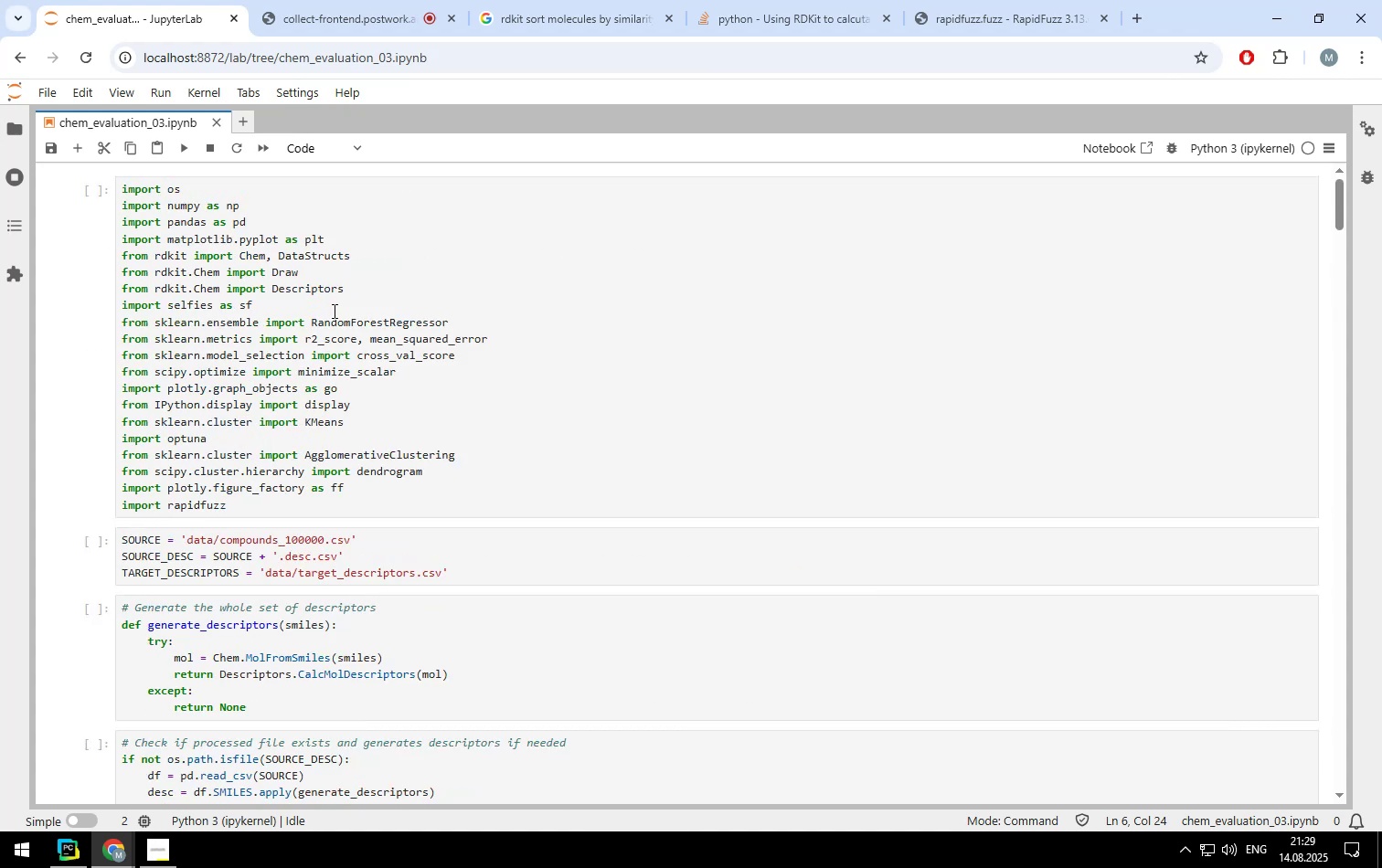 
left_click([333, 311])
 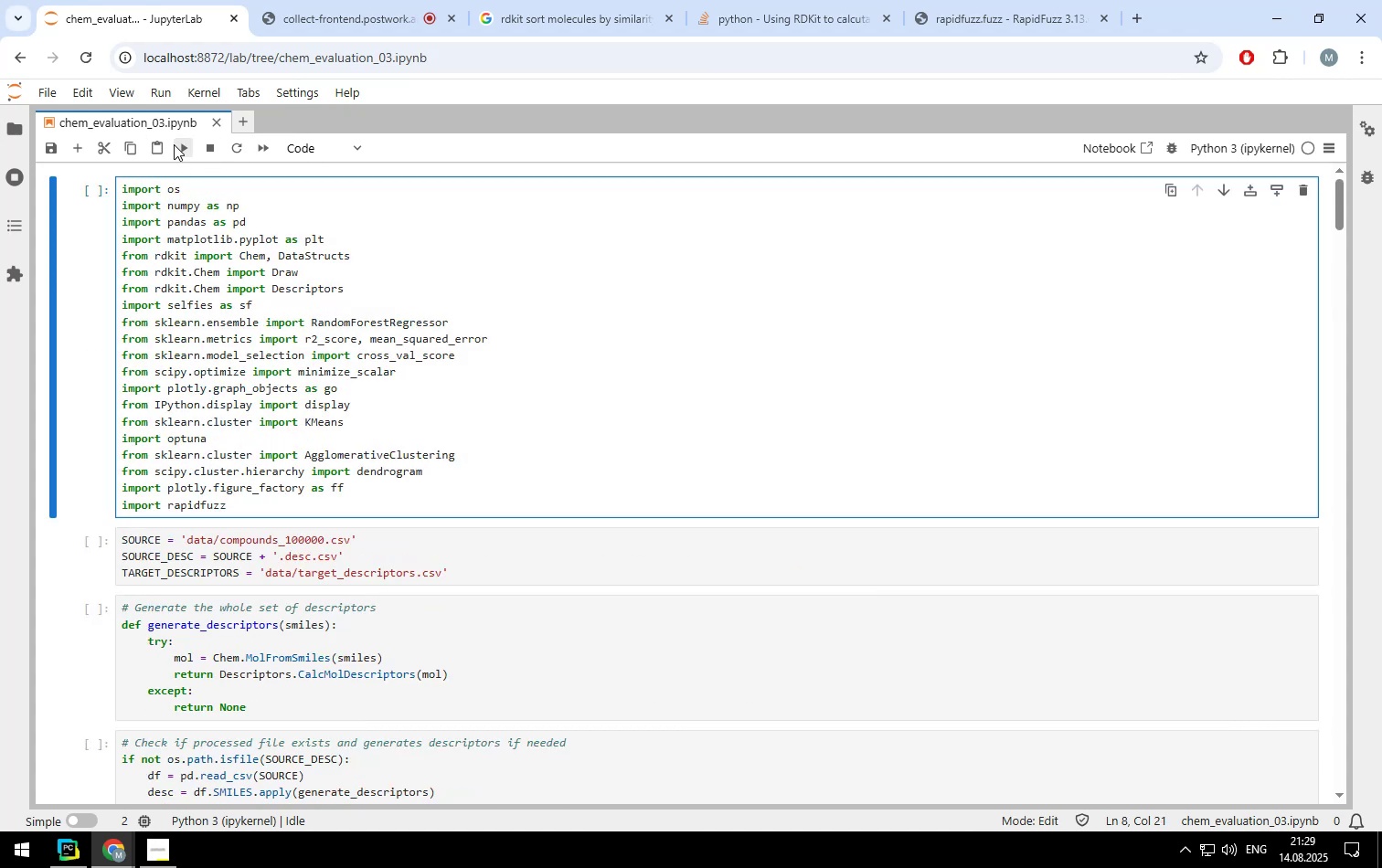 
left_click([178, 145])
 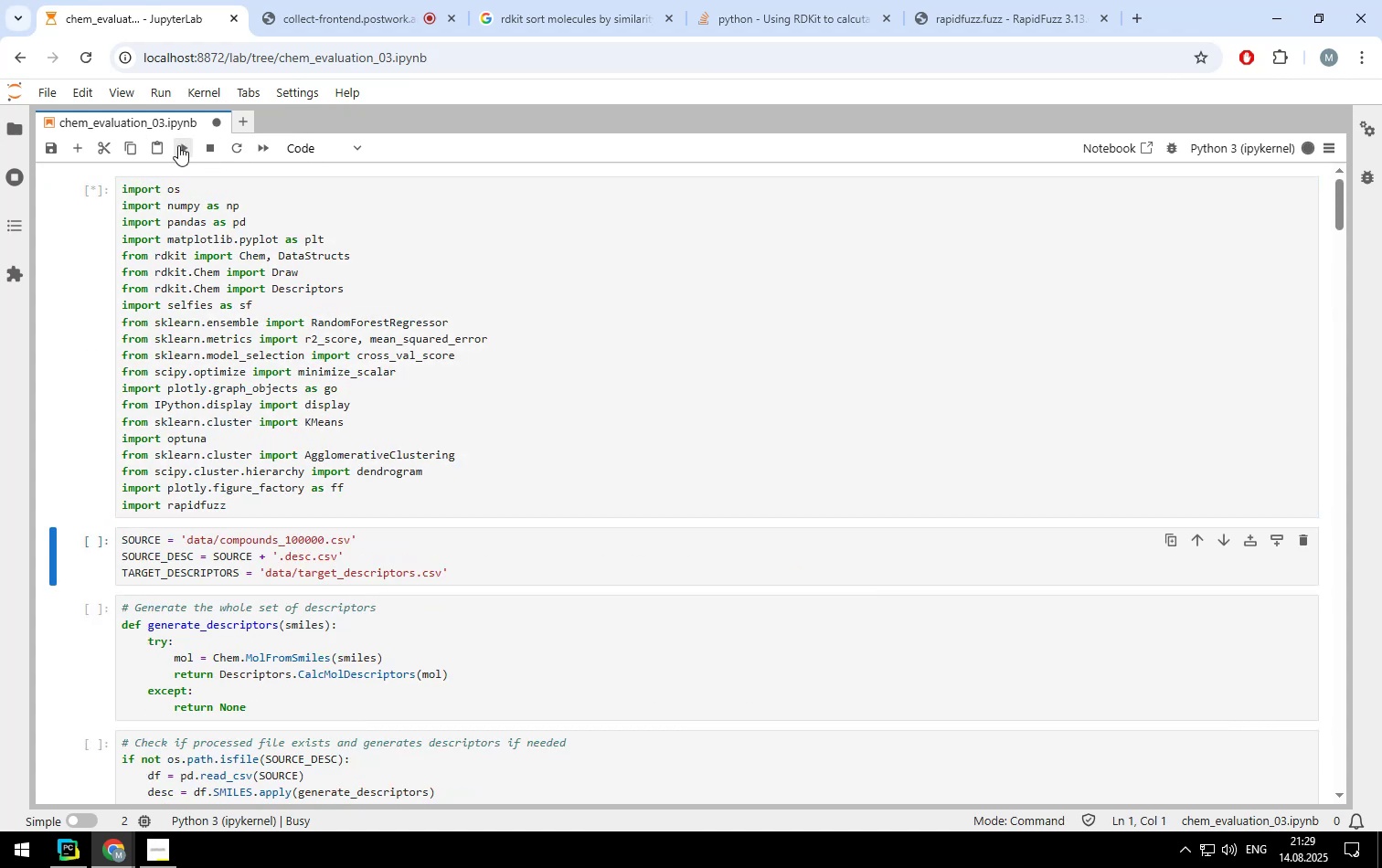 
left_click([178, 145])
 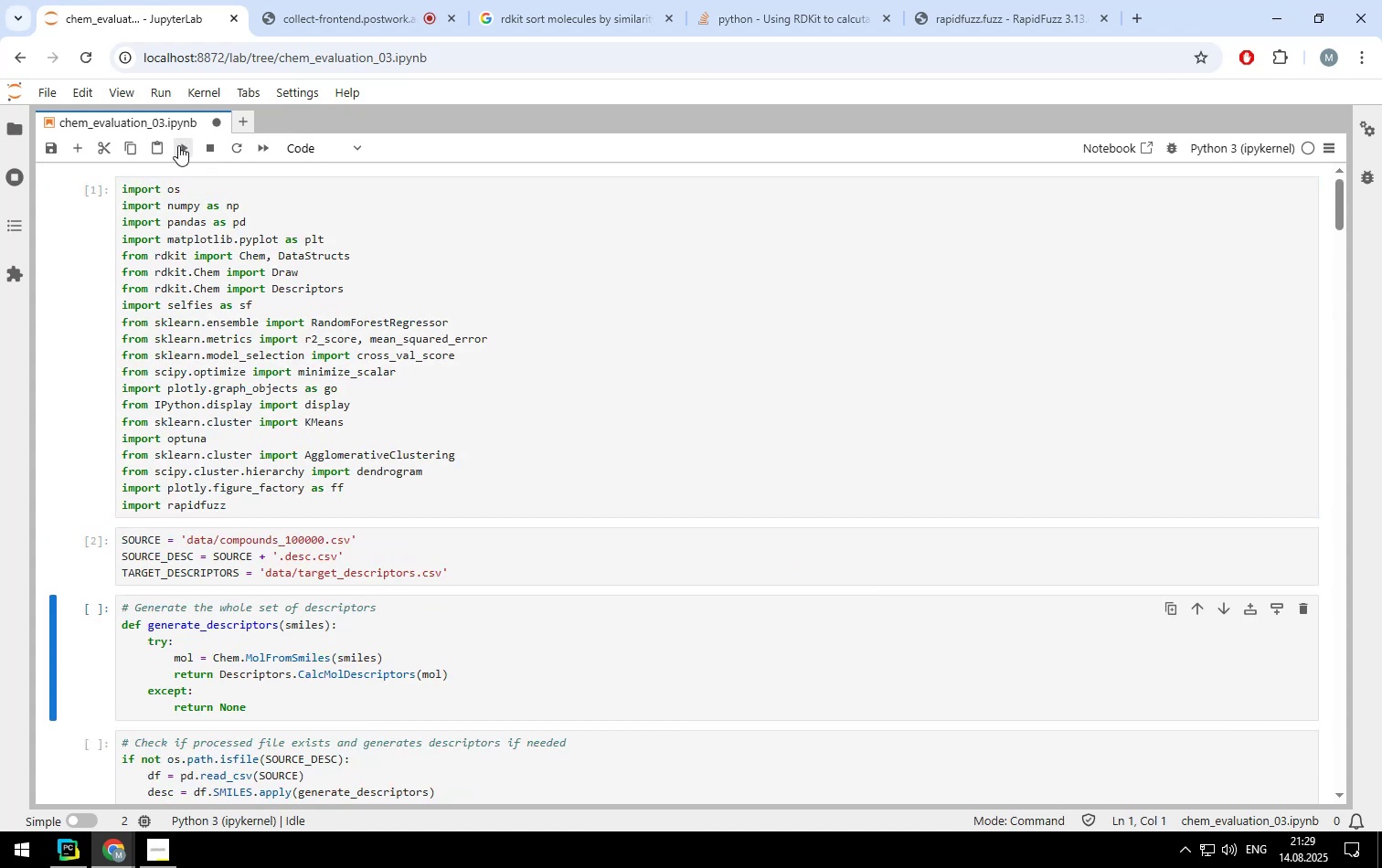 
left_click([178, 145])
 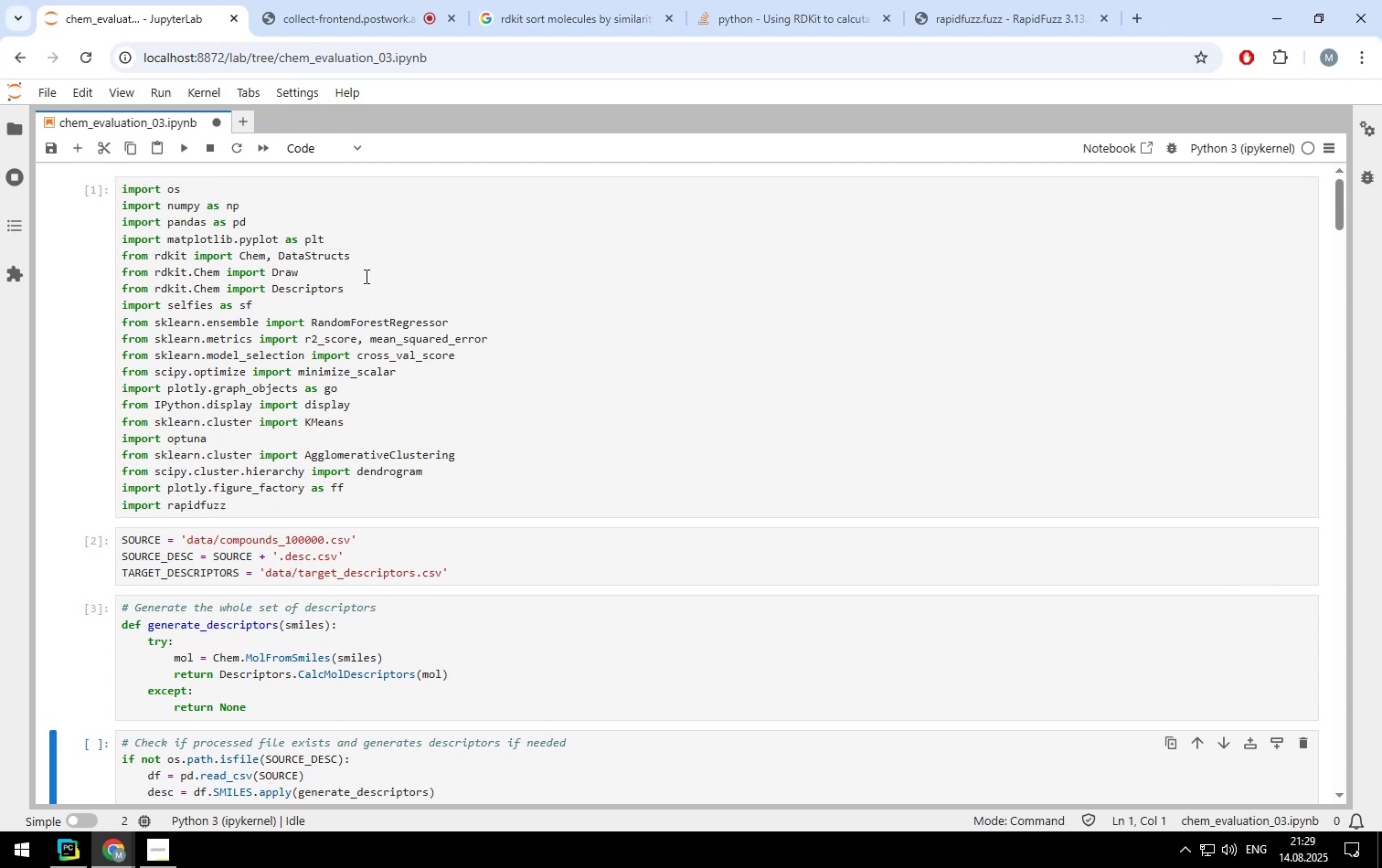 
scroll: coordinate [365, 276], scroll_direction: down, amount: 2.0
 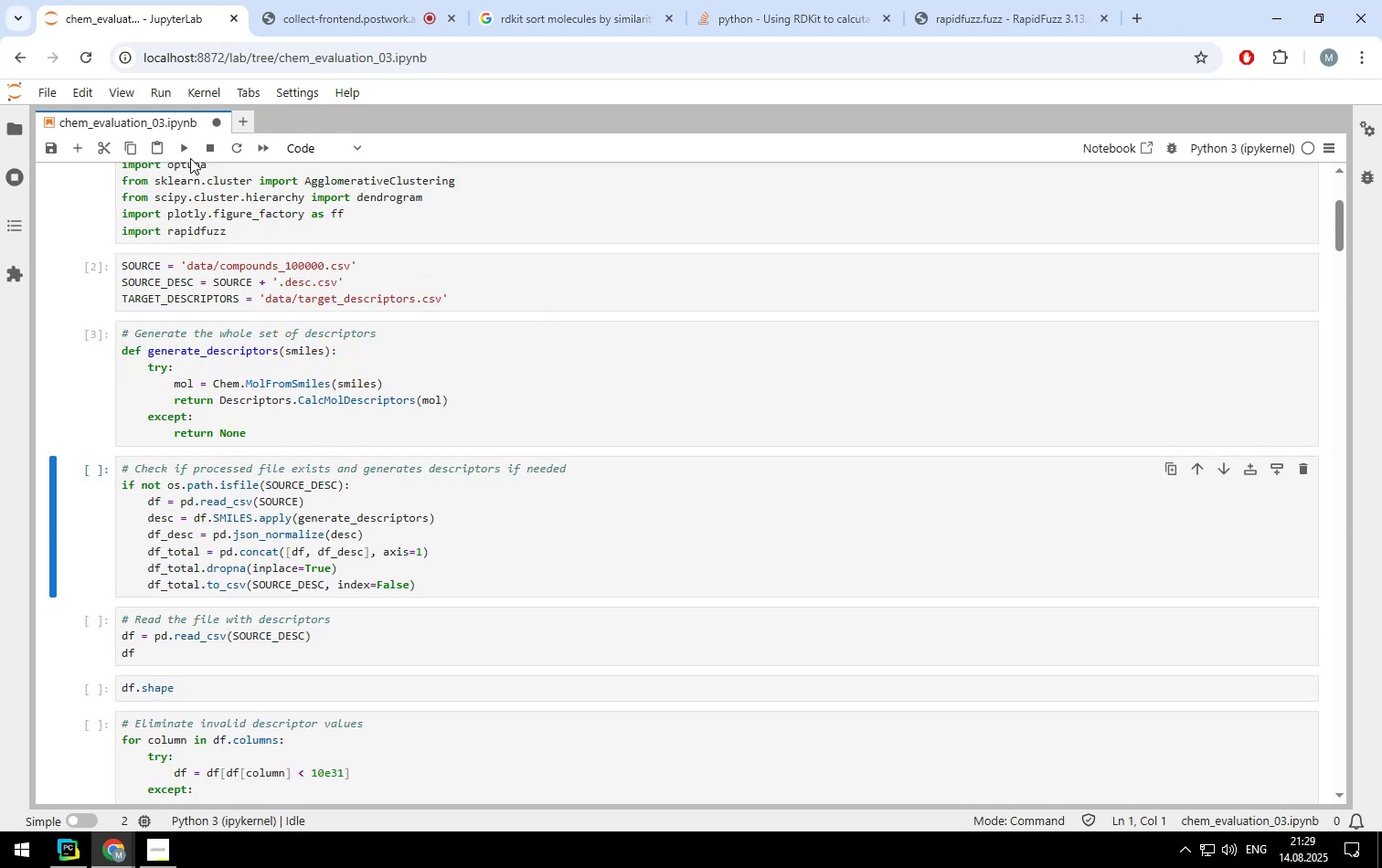 
left_click([177, 148])
 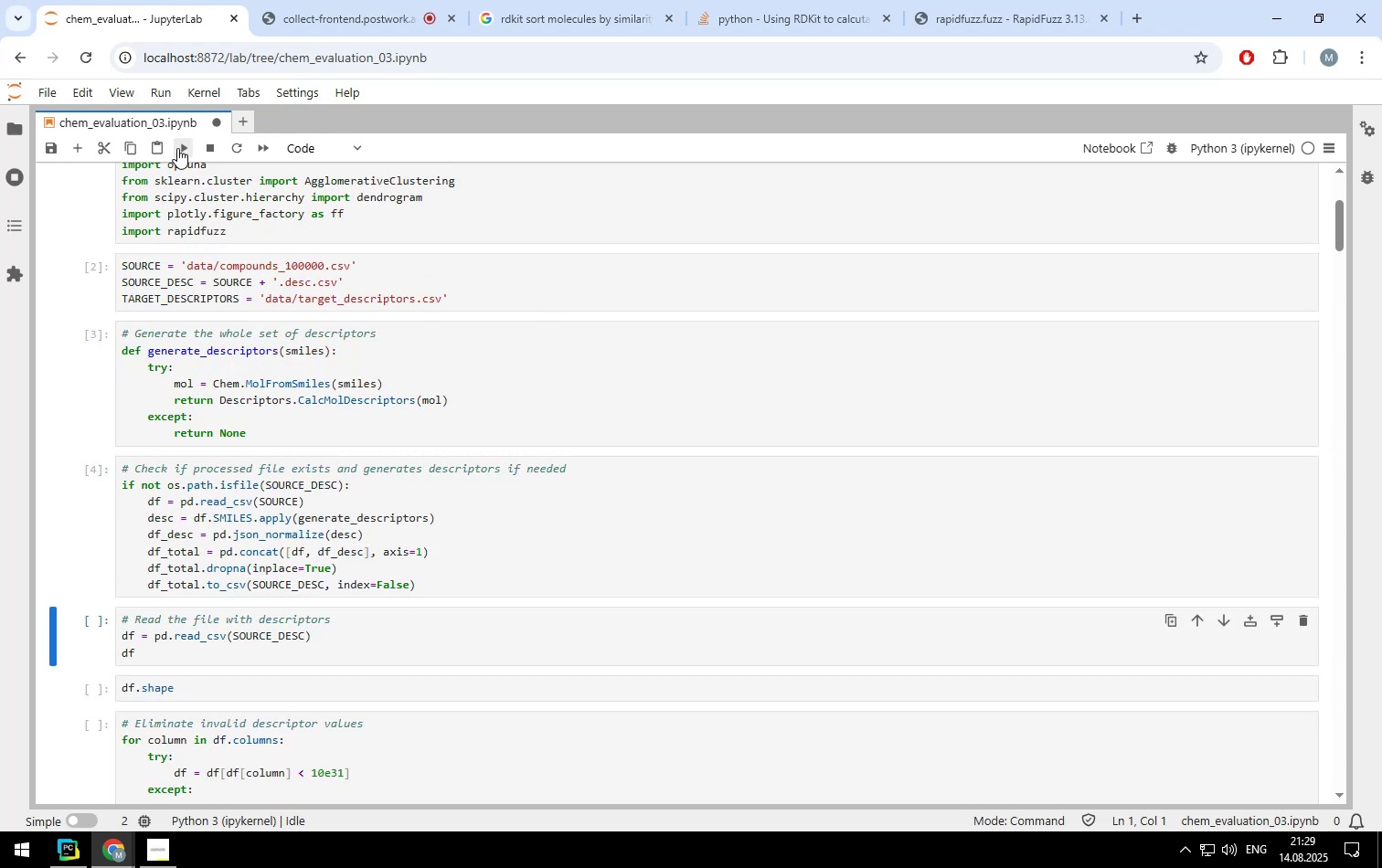 
left_click([177, 148])
 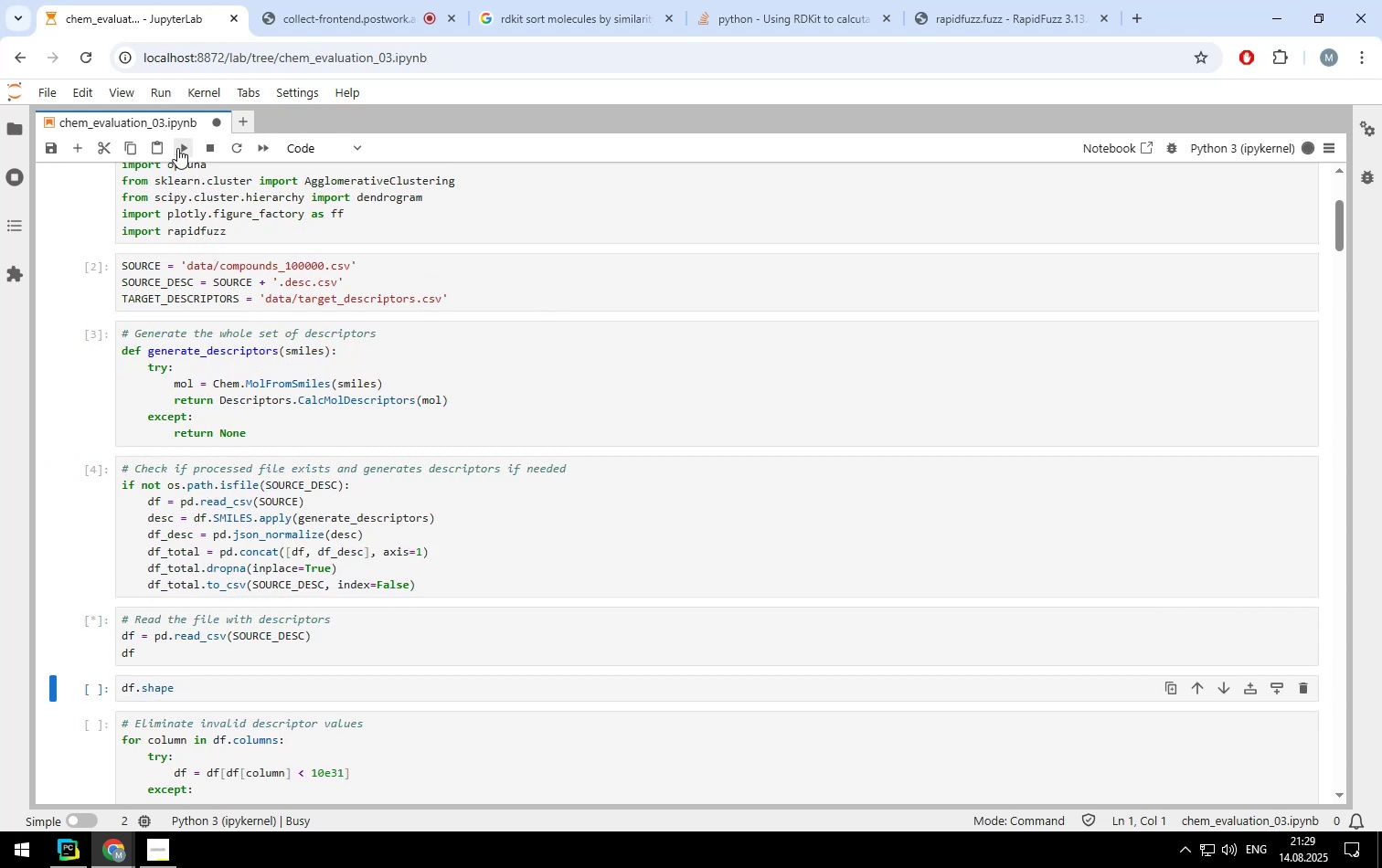 
left_click([177, 148])
 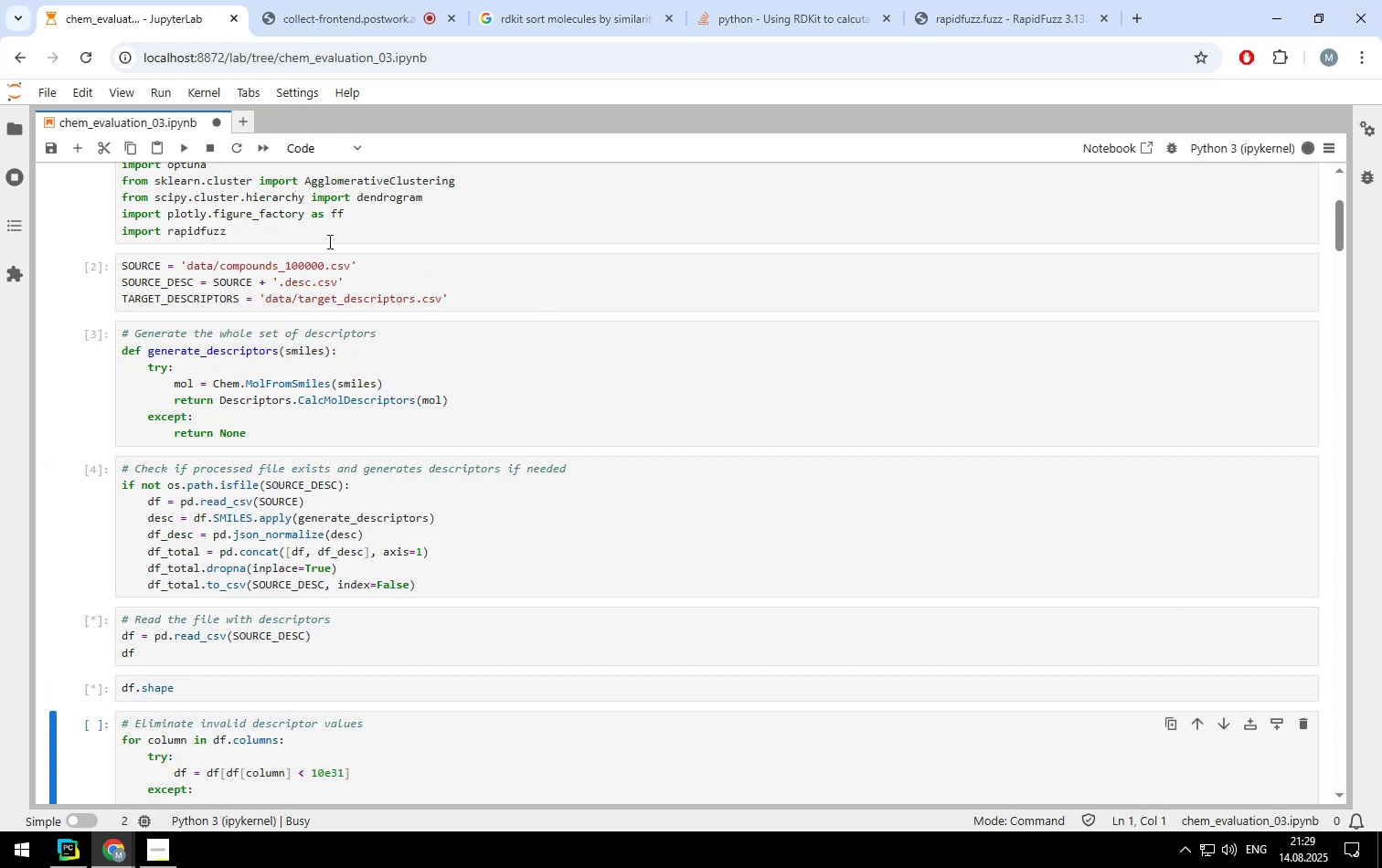 
scroll: coordinate [379, 258], scroll_direction: down, amount: 3.0
 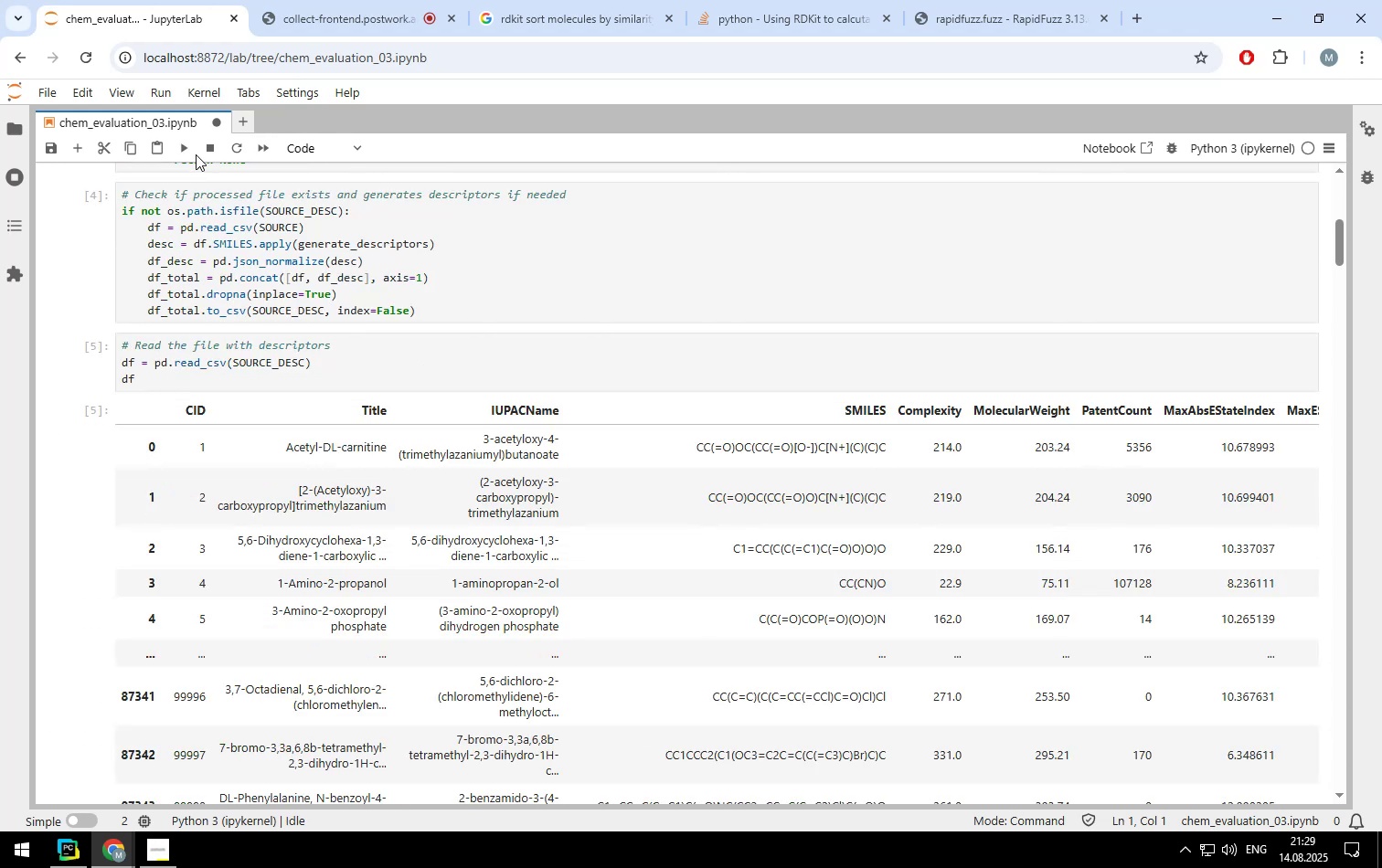 
left_click([185, 148])
 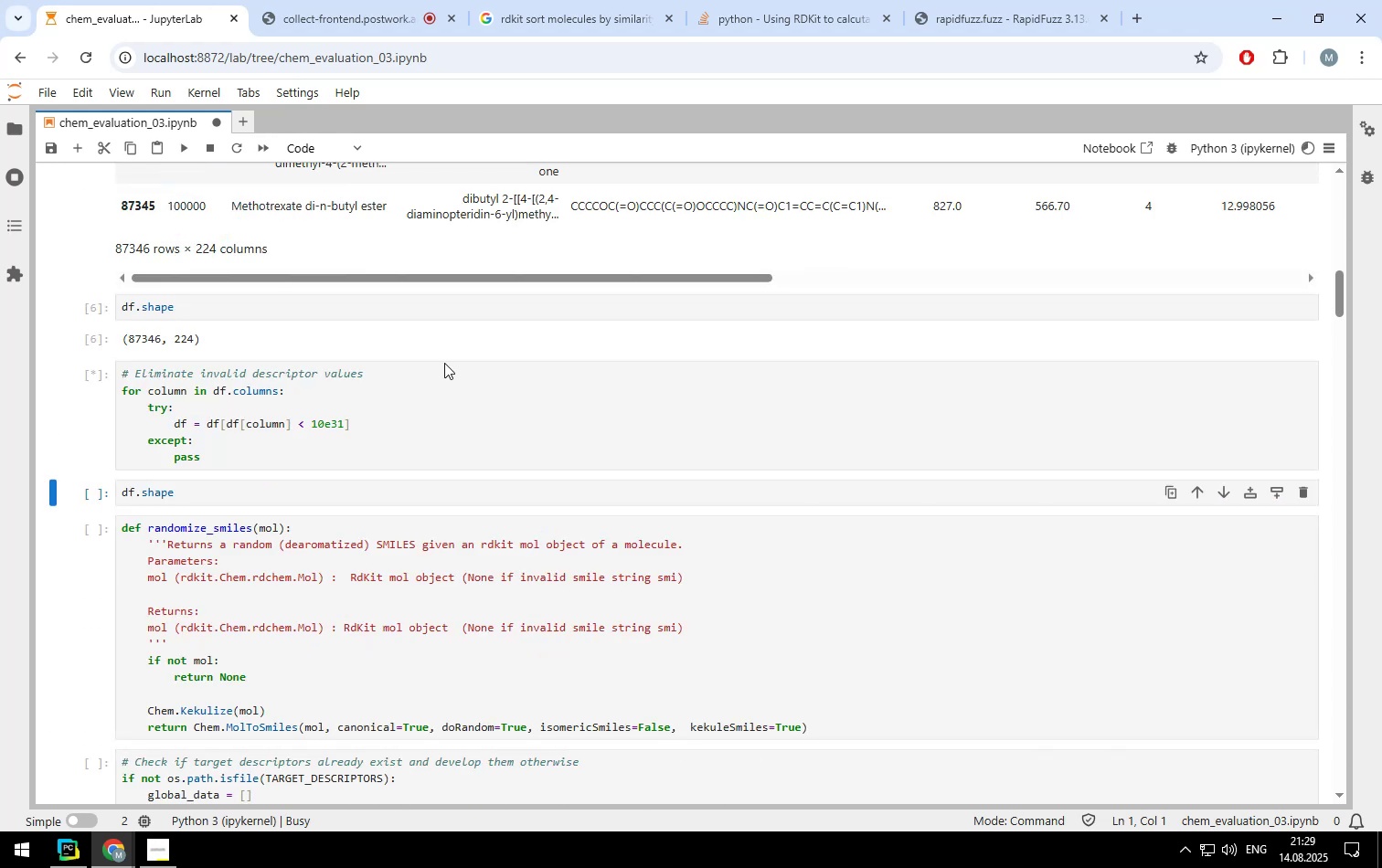 
scroll: coordinate [452, 364], scroll_direction: down, amount: 3.0
 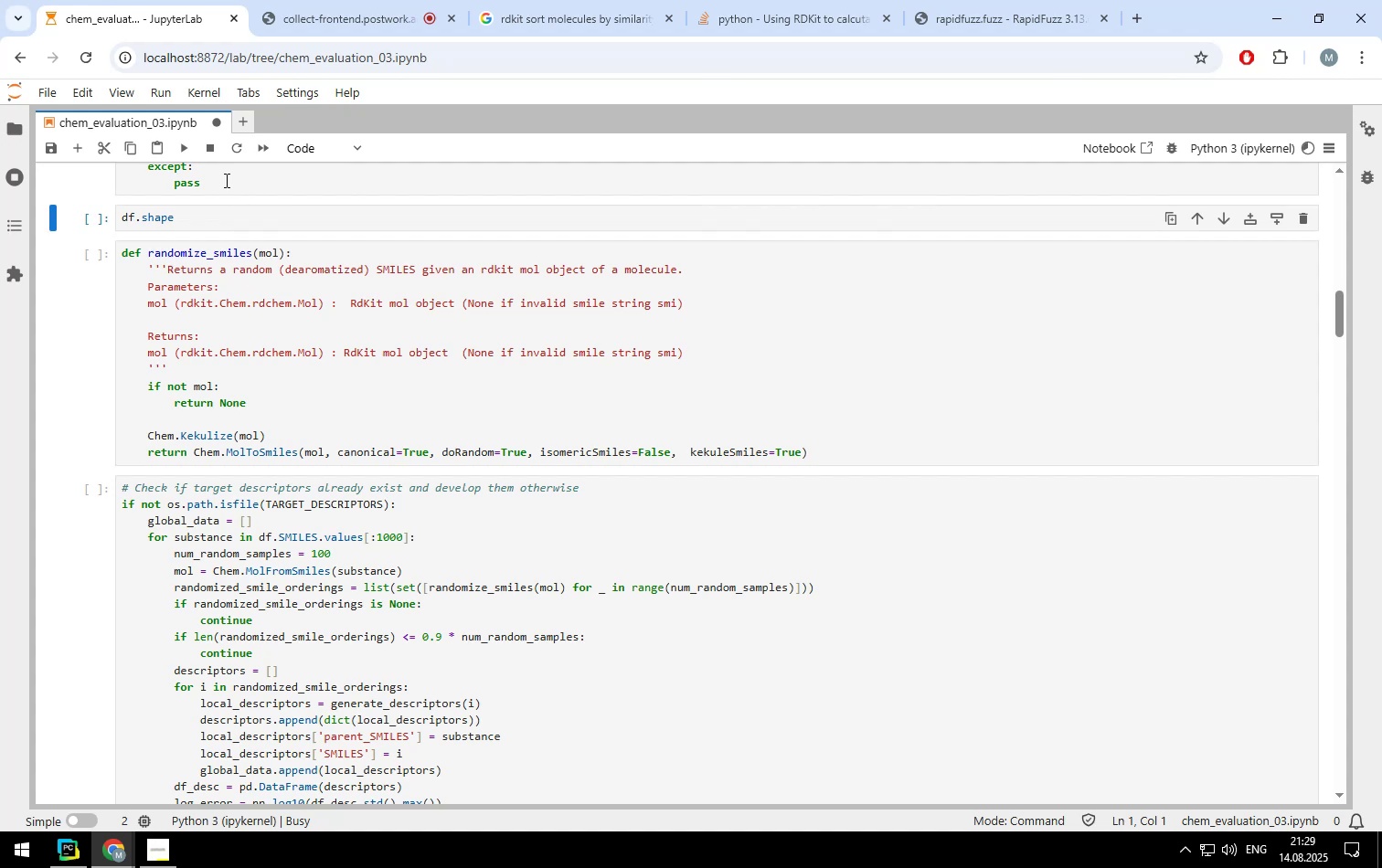 
left_click([175, 143])
 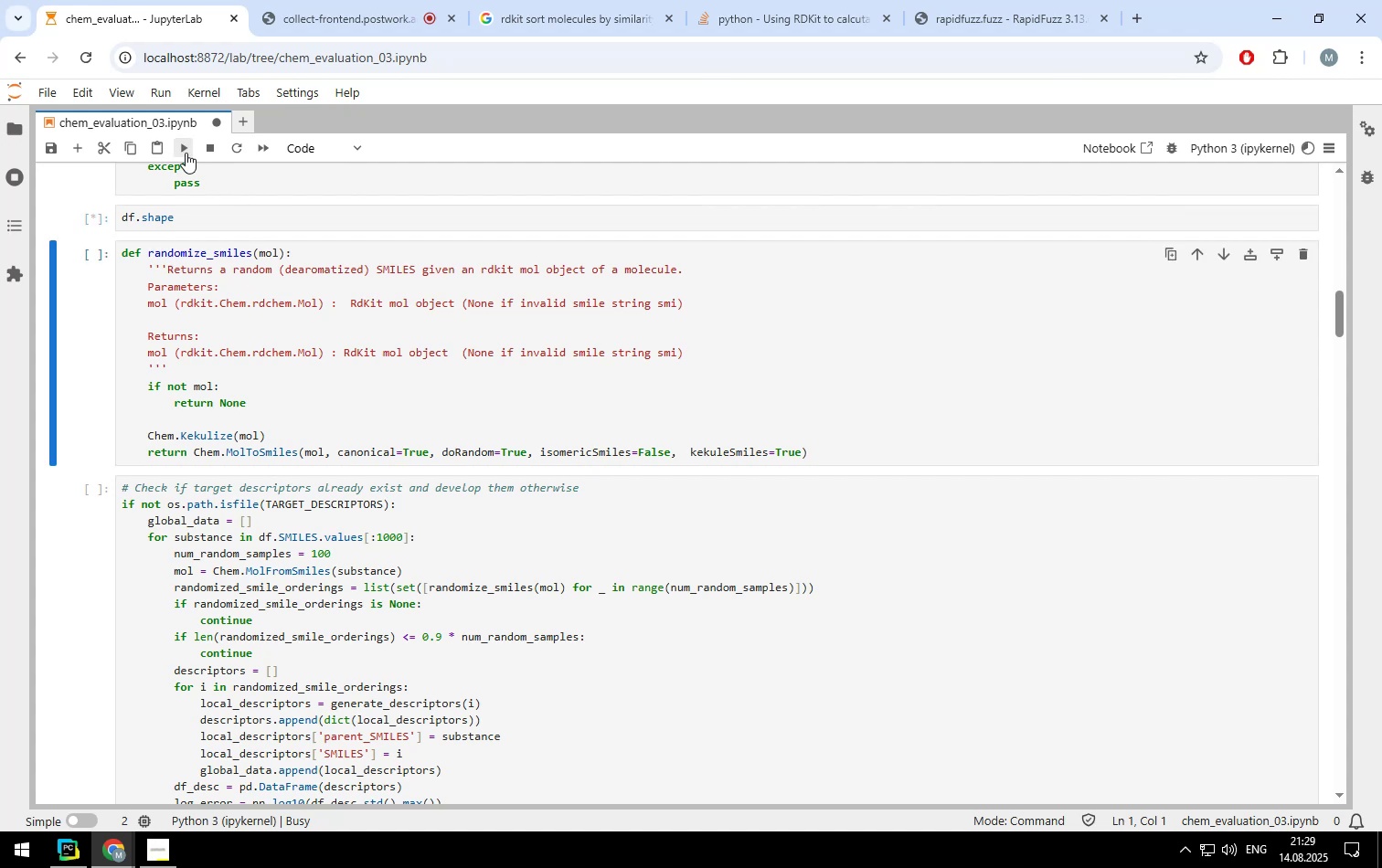 
left_click([186, 153])
 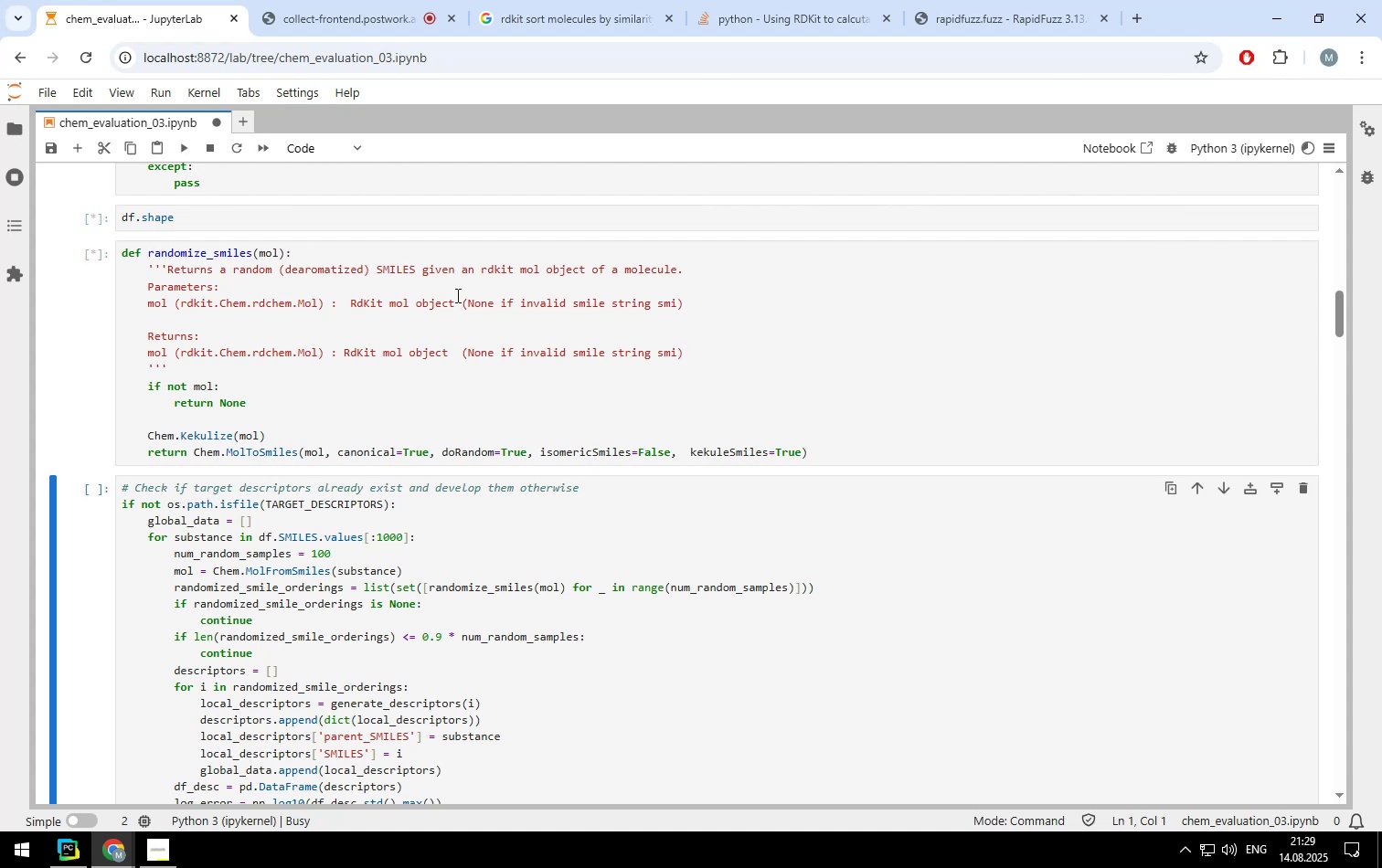 
scroll: coordinate [456, 295], scroll_direction: up, amount: 2.0
 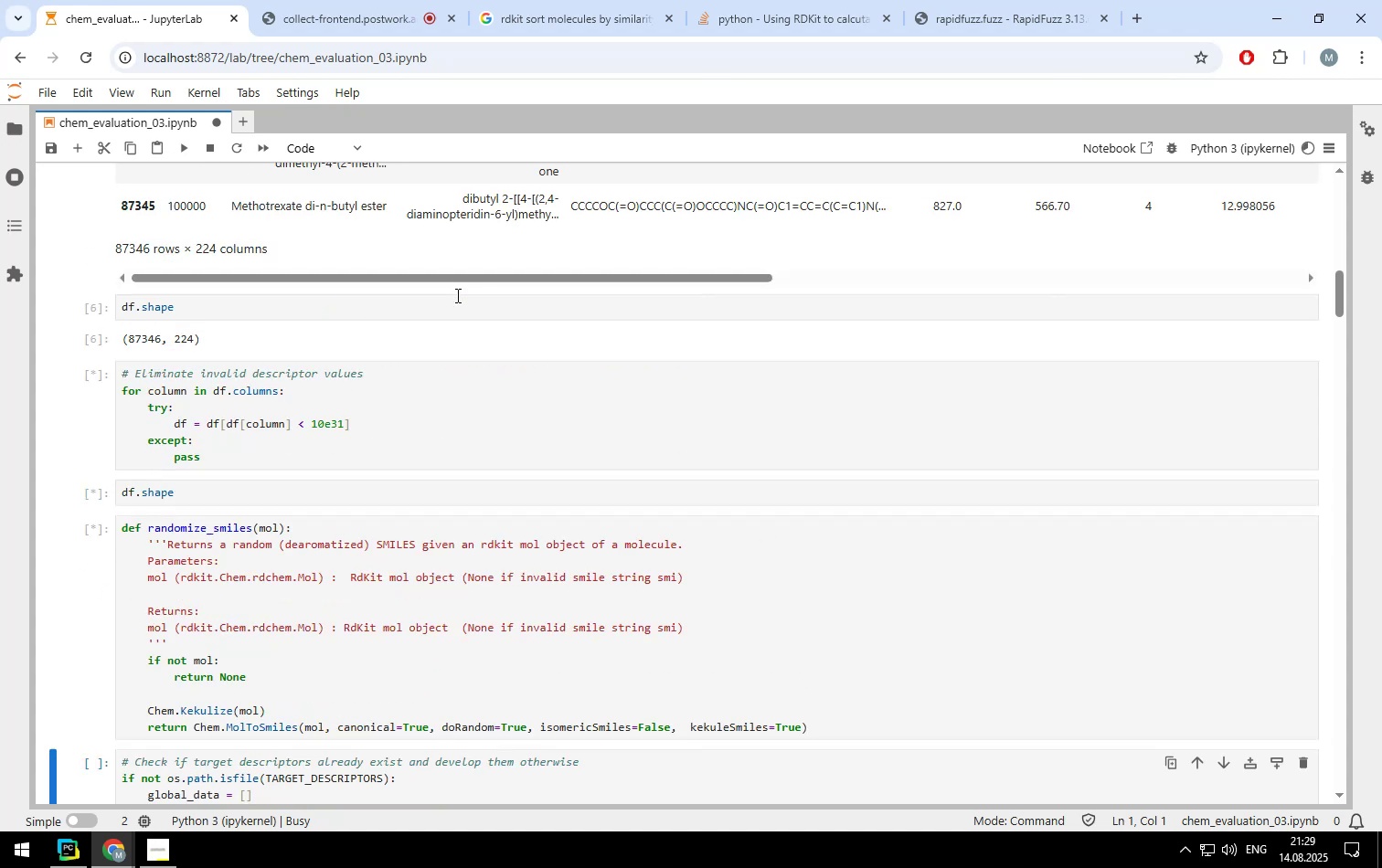 
scroll: coordinate [456, 295], scroll_direction: down, amount: 3.0
 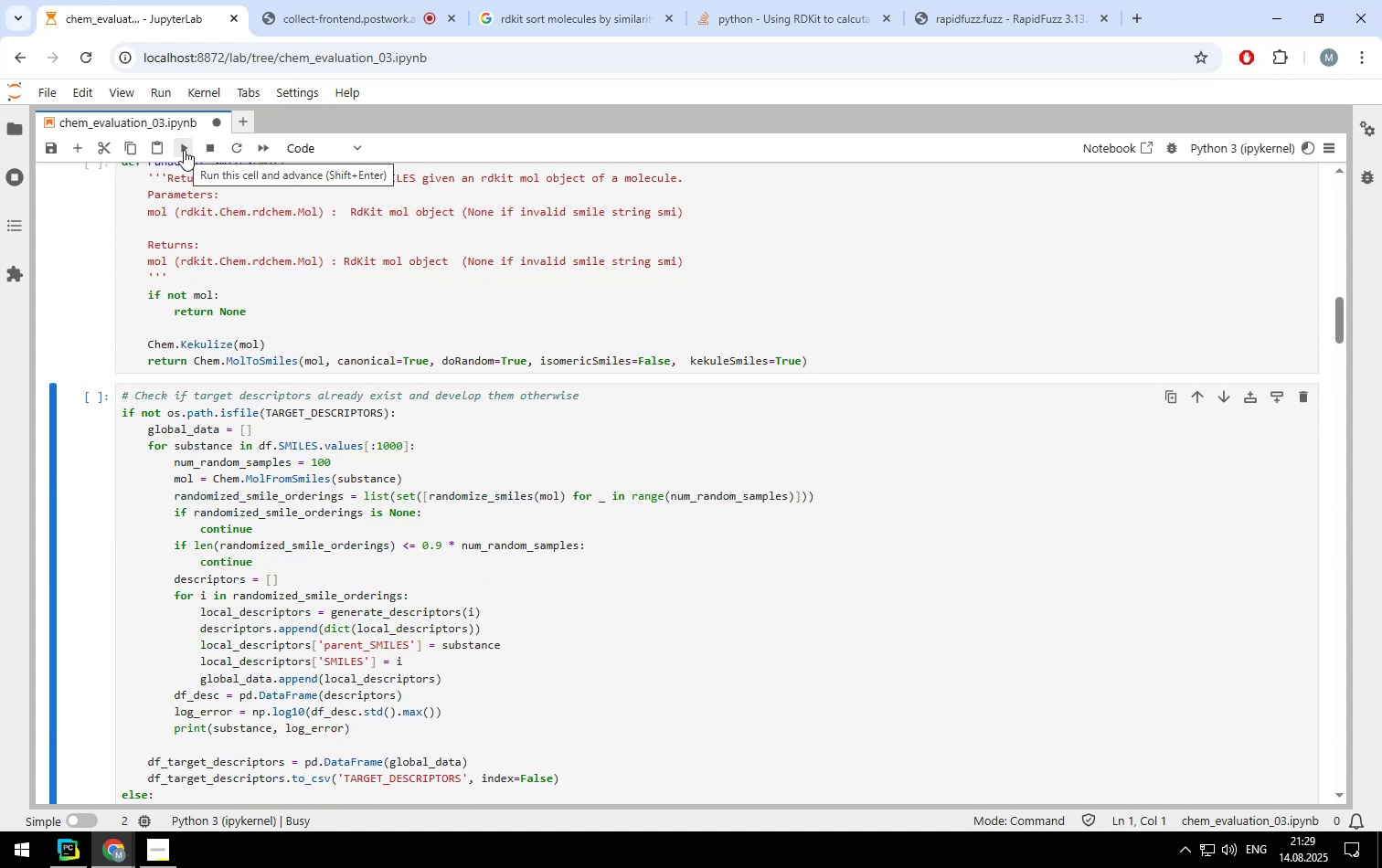 
scroll: coordinate [198, 225], scroll_direction: up, amount: 1.0
 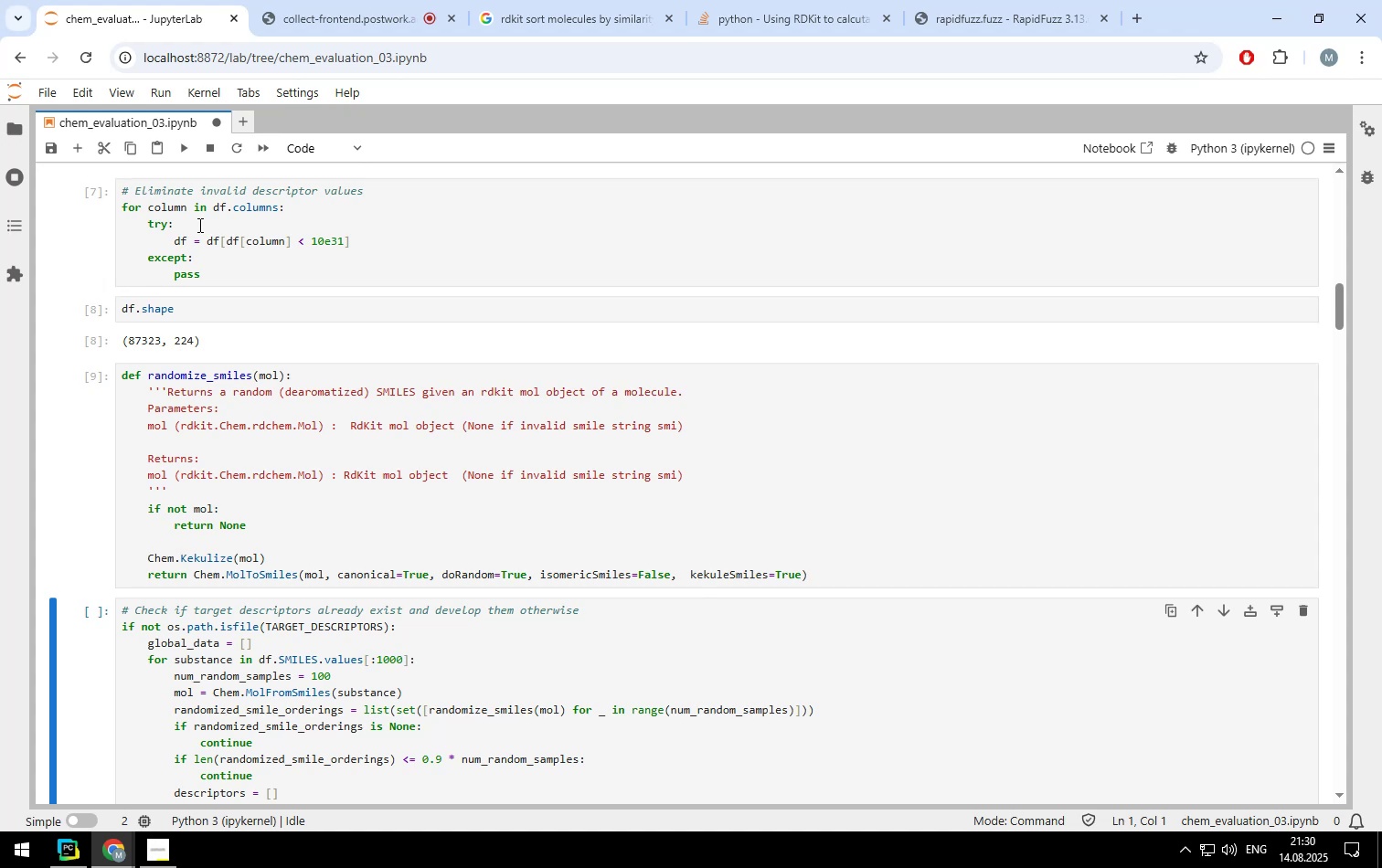 
scroll: coordinate [198, 225], scroll_direction: none, amount: 0.0
 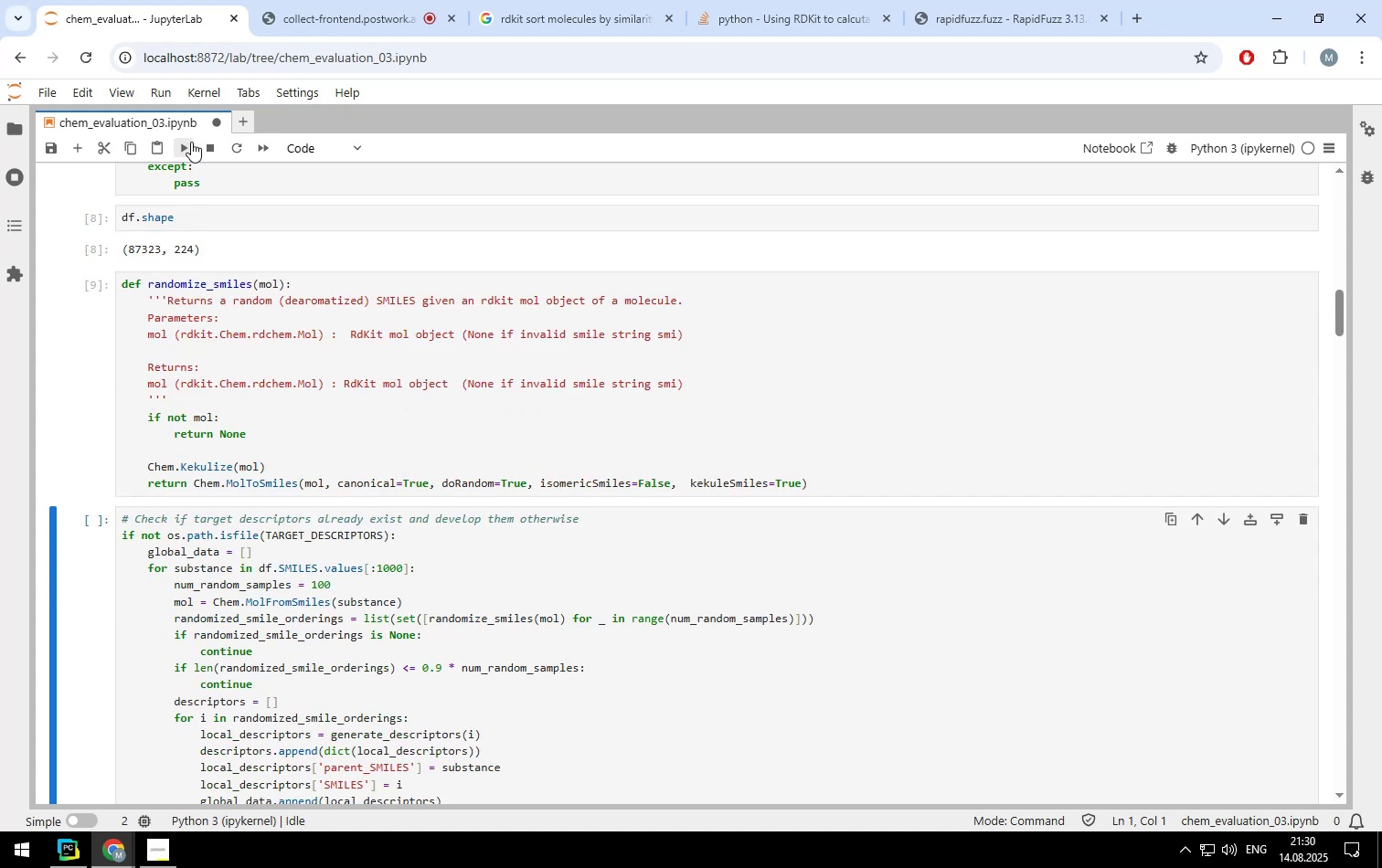 
left_click([191, 142])
 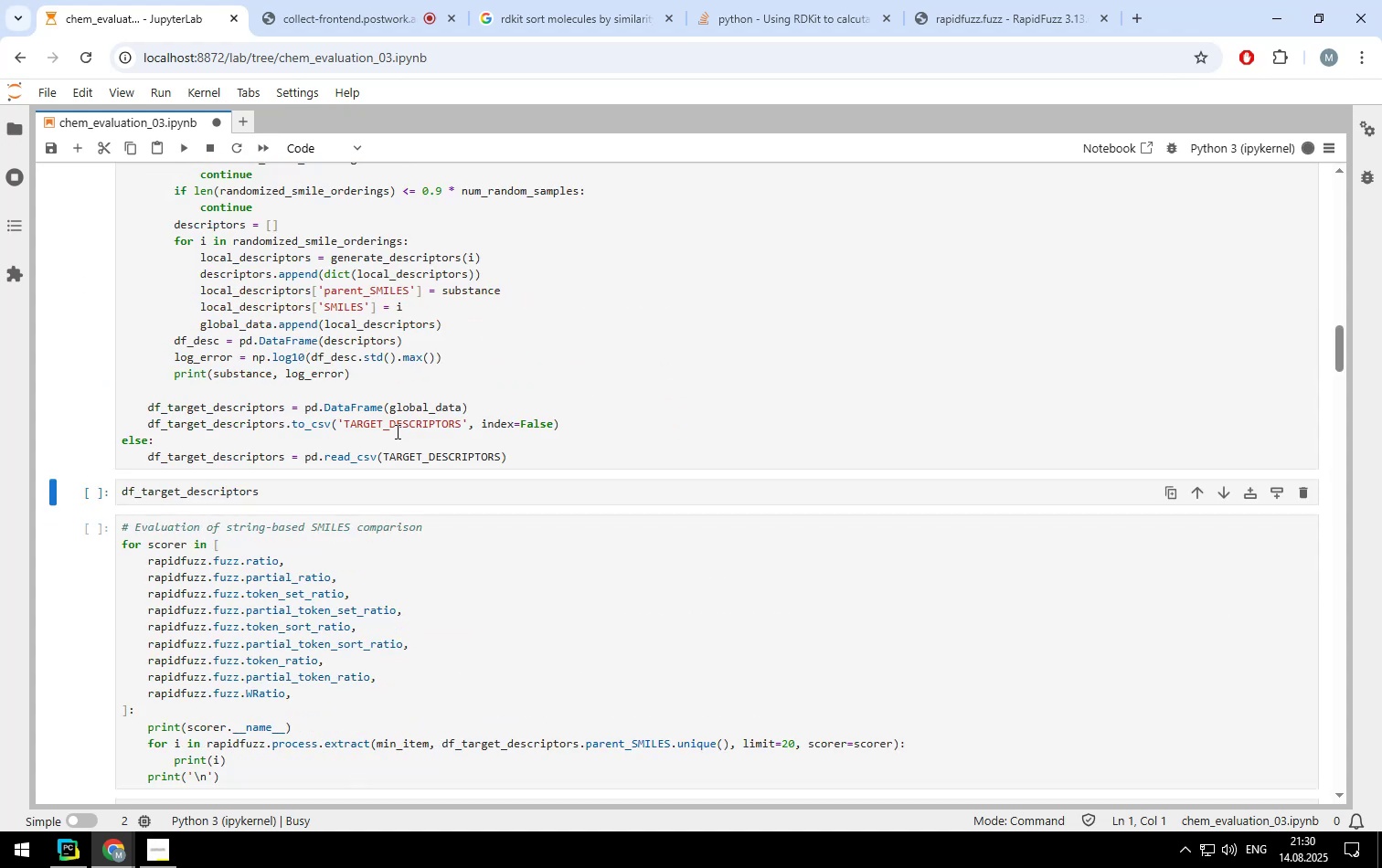 
scroll: coordinate [396, 431], scroll_direction: up, amount: 2.0
 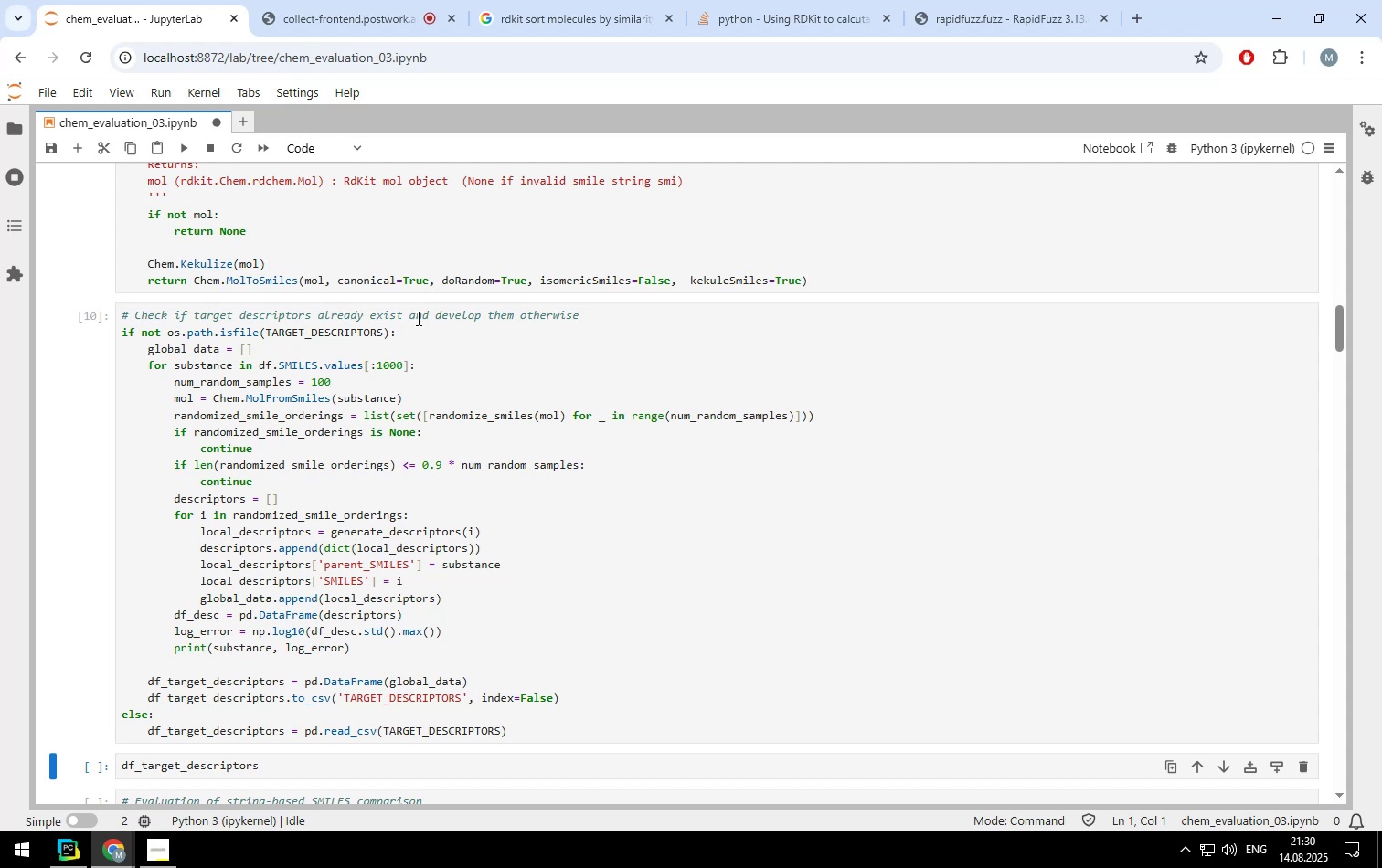 
wait(33.81)
 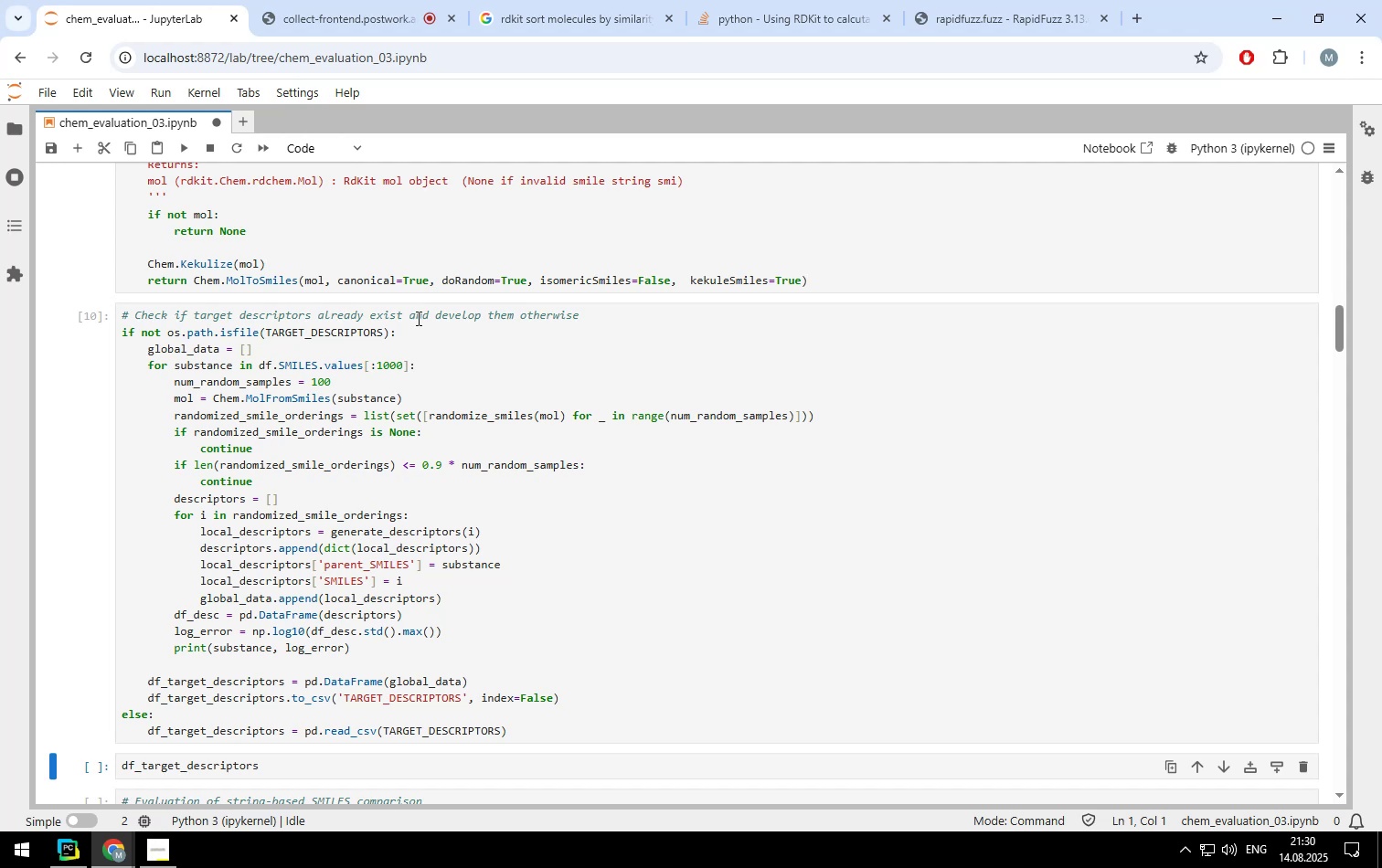 
scroll: coordinate [664, 433], scroll_direction: down, amount: 2.0
 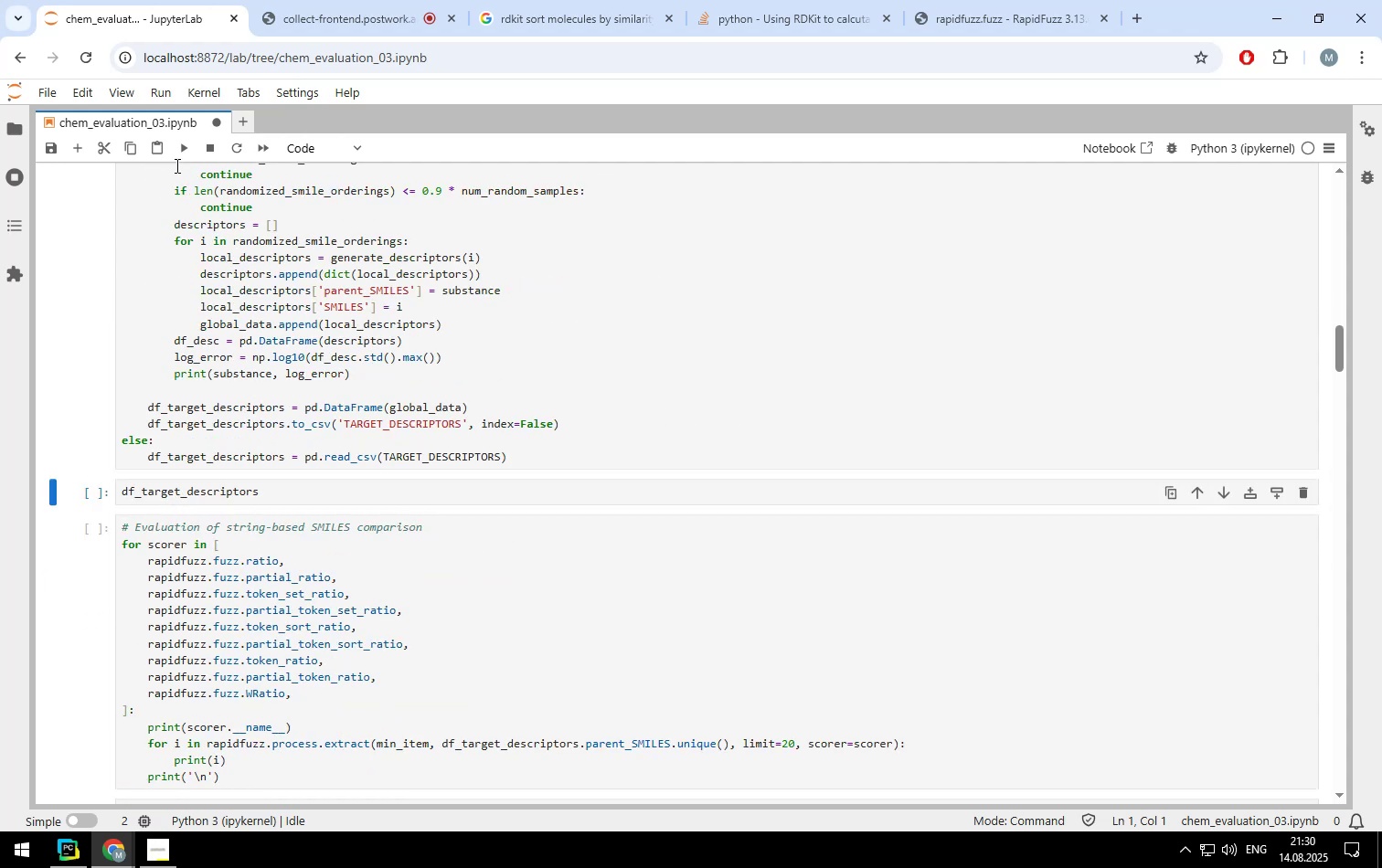 
left_click([177, 152])
 